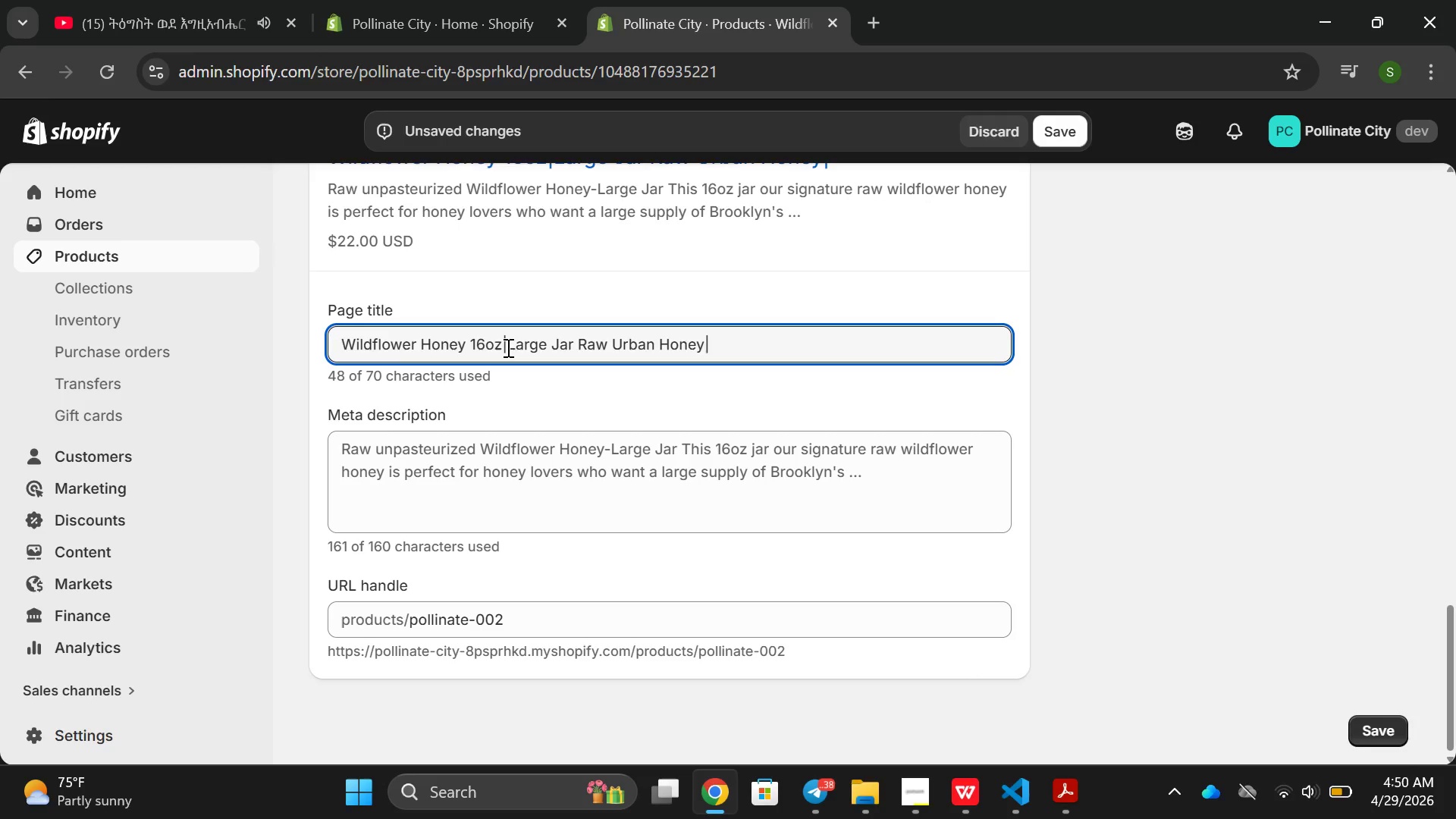 
double_click([410, 500])
 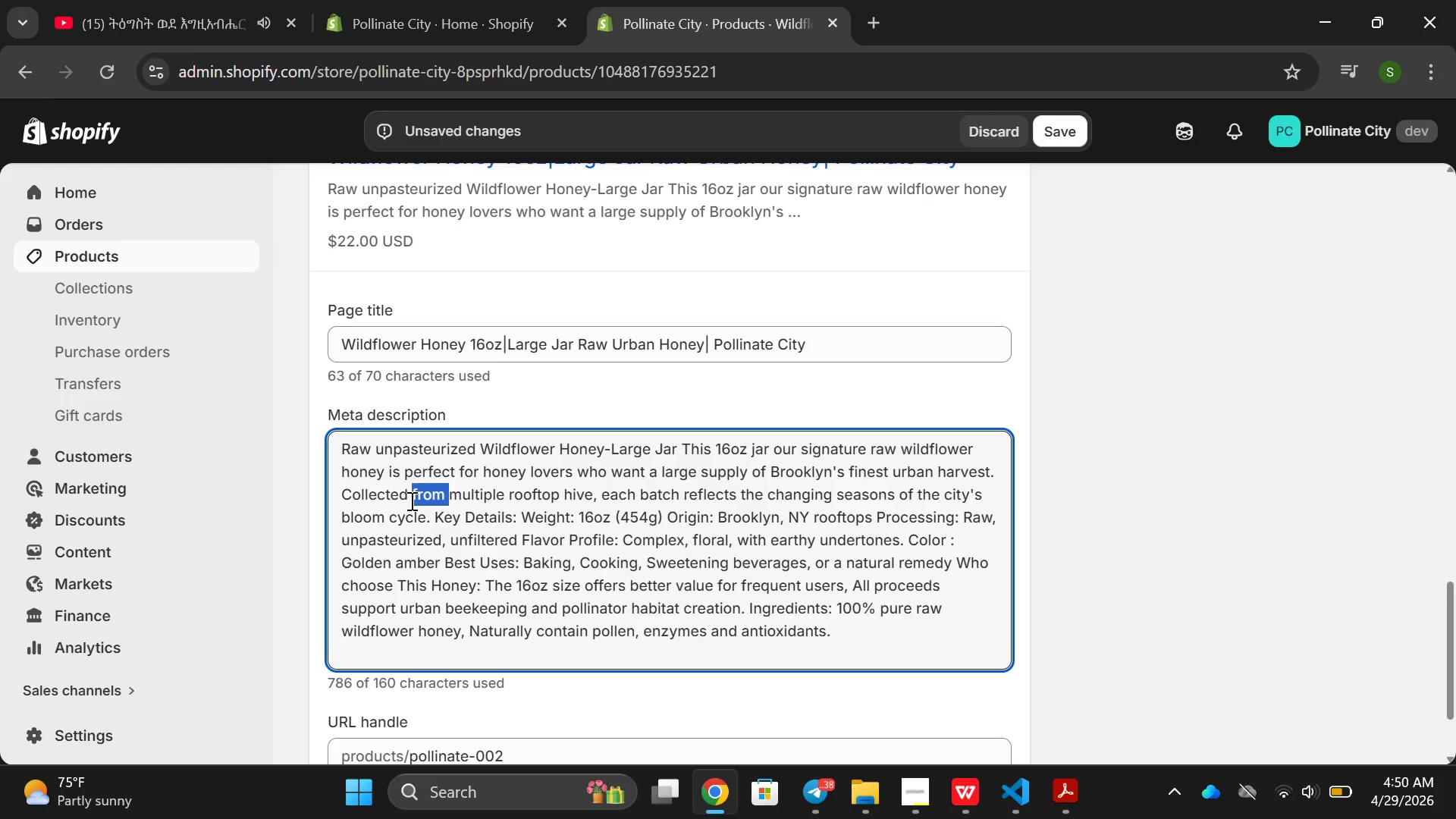 
triple_click([410, 500])
 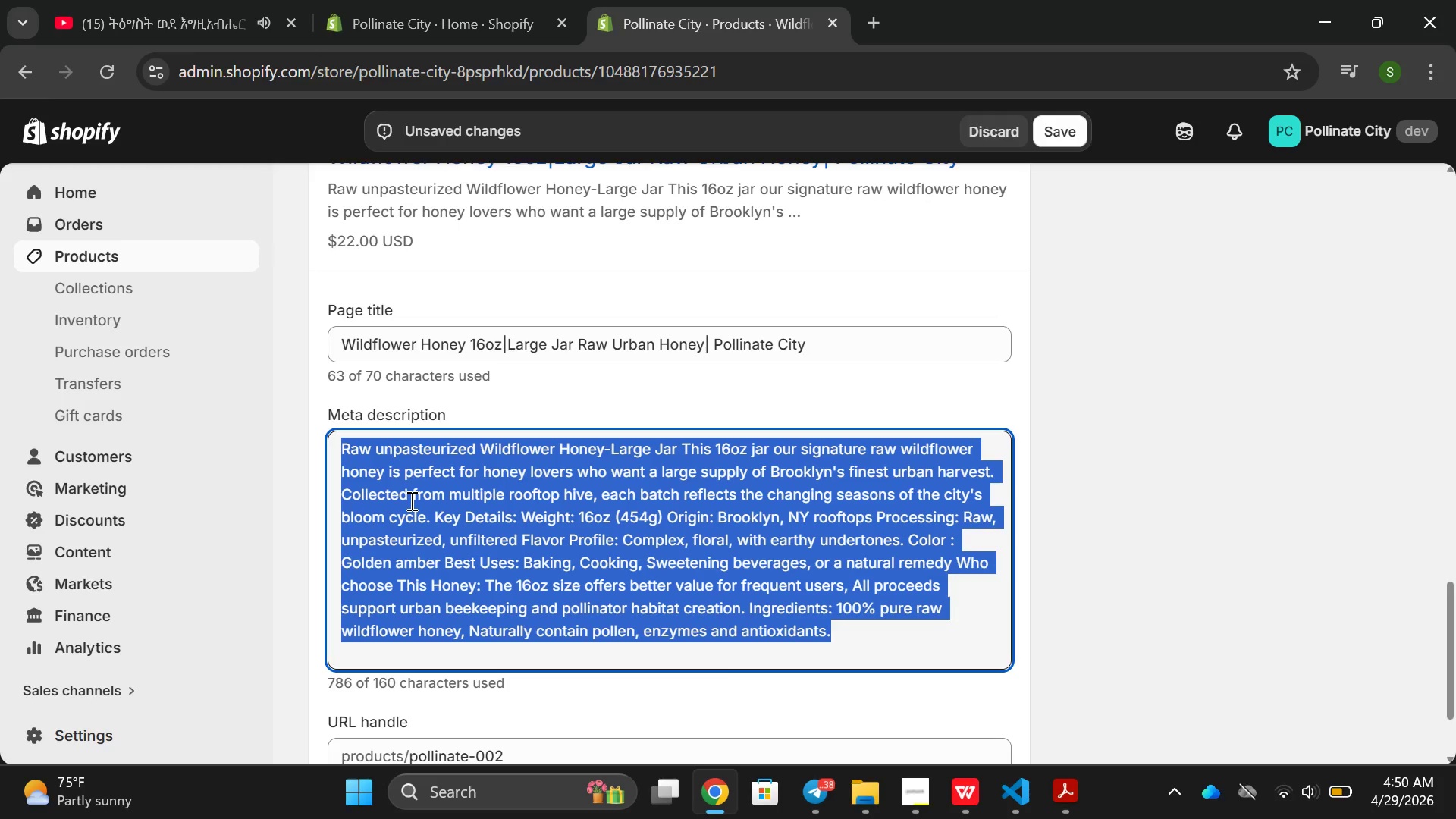 
key(Backspace)
 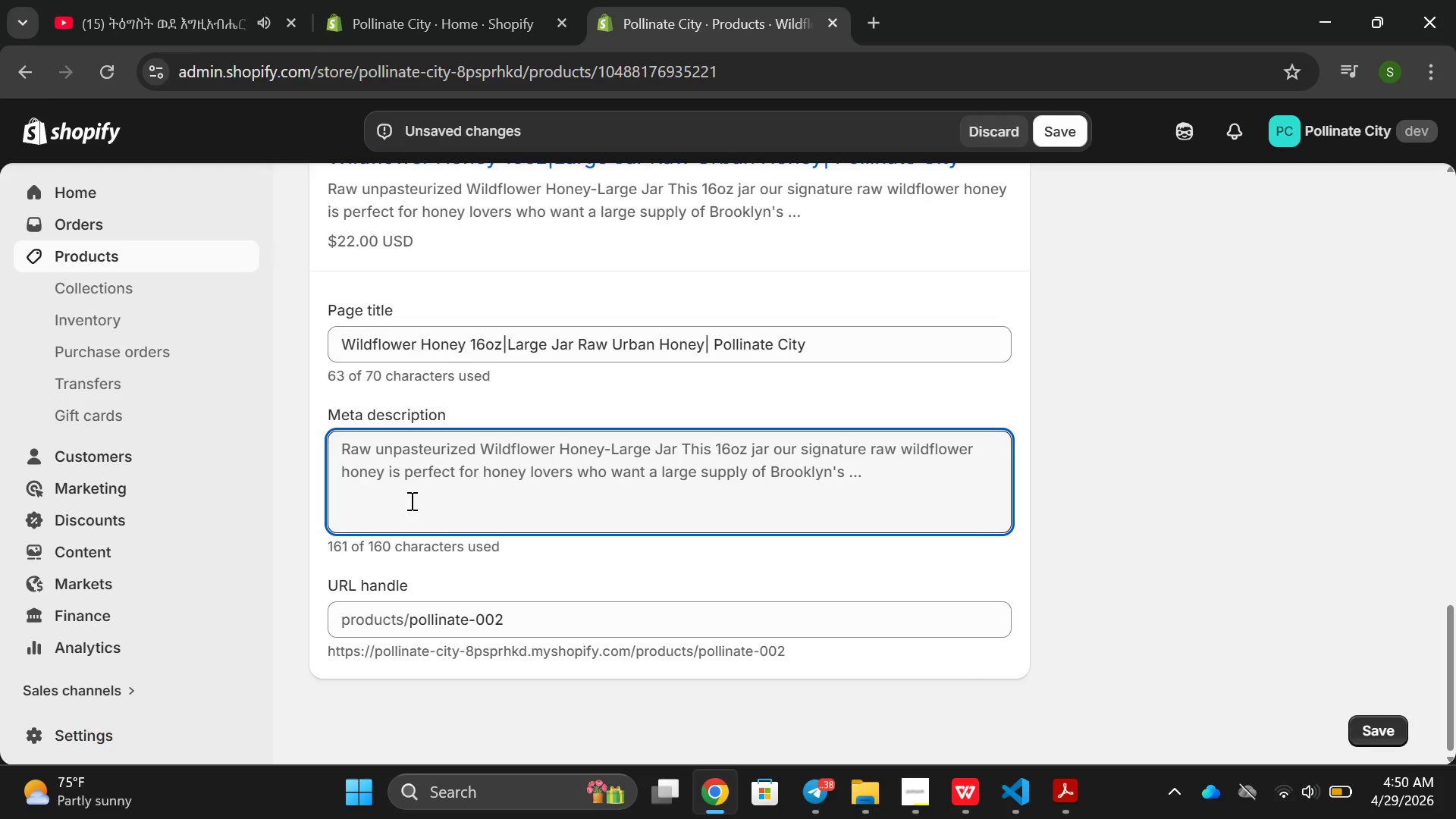 
wait(5.25)
 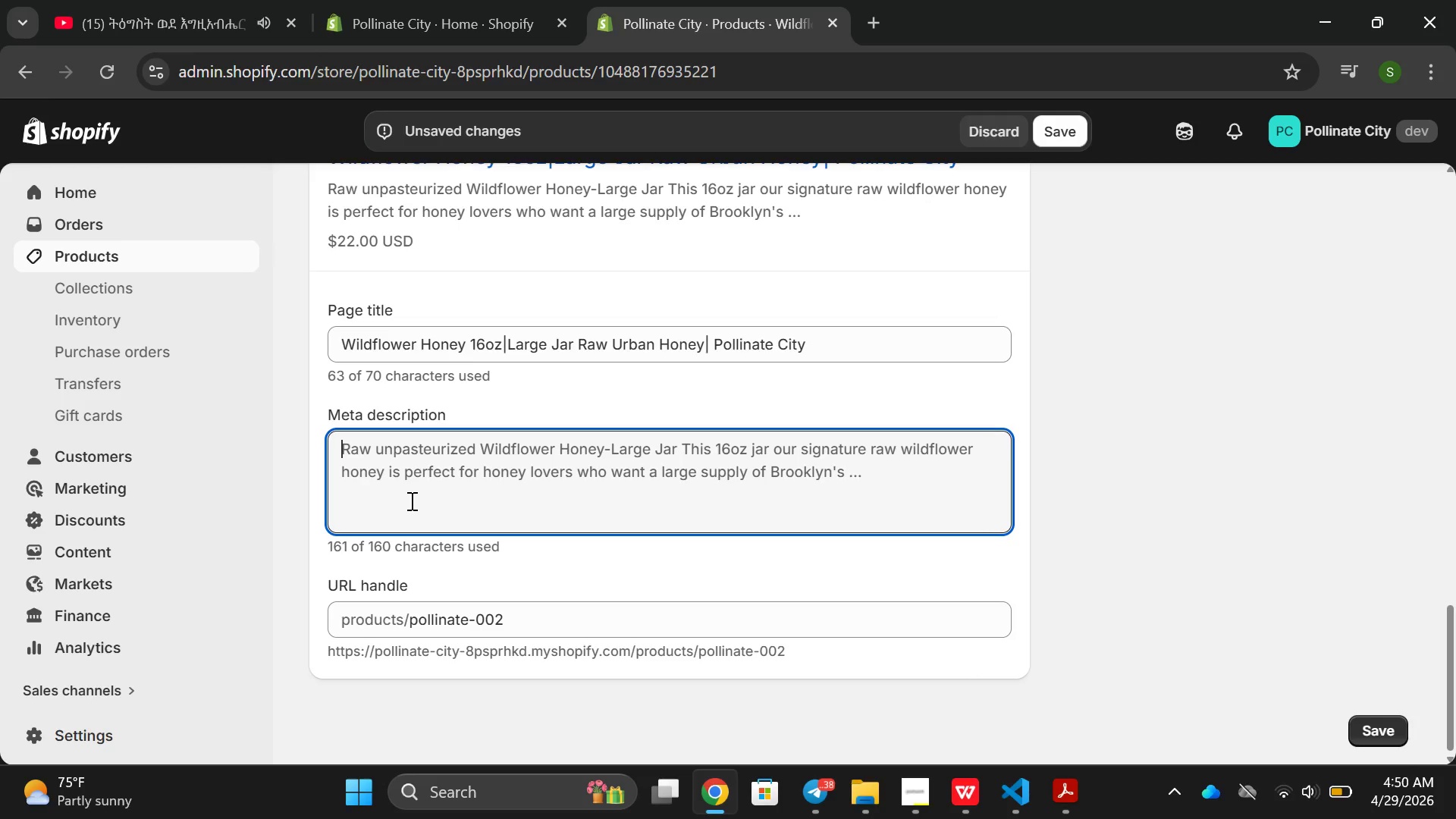 
type(Shop oy)
key(Backspace)
type(ur 16oc )
key(Backspace)
key(Backspace)
type(x )
key(Backspace)
key(Backspace)
type(z ea)
key(Backspace)
key(Backspace)
key(Backspace)
type(raw )
key(Backspace)
key(Backspace)
key(Backspace)
key(Backspace)
type( raw wildflor)
key(Backspace)
key(Backspace)
key(Backspace)
type(w)
key(Backspace)
type(ower honey form)
key(Backspace)
key(Backspace)
key(Backspace)
type(rom )
 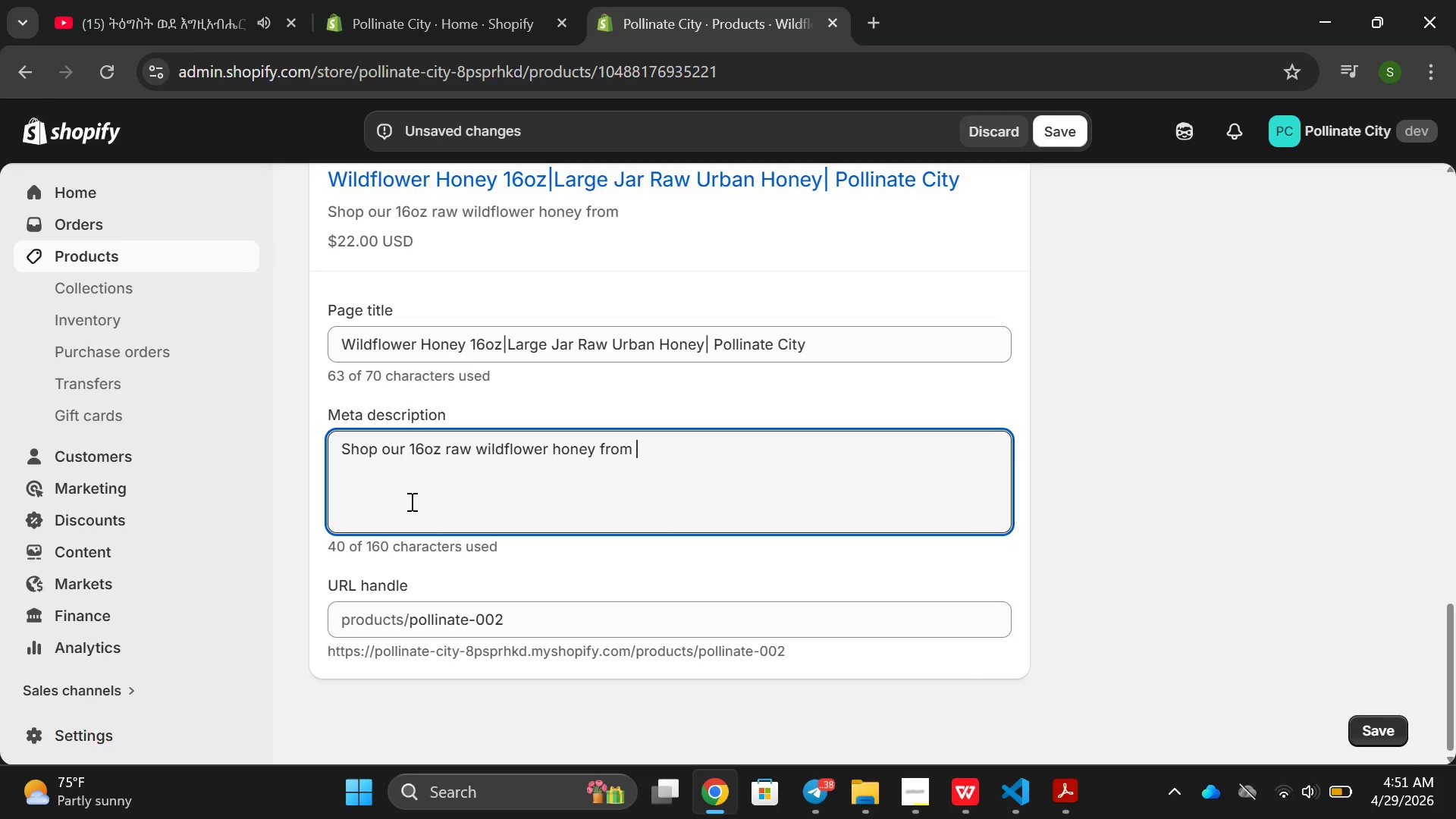 
type(Brro)
key(Backspace)
key(Backspace)
type(ooklyn urban roofti)
key(Backspace)
type(o )
key(Backspace)
type(, pu)
key(Backspace)
key(Backspace)
key(Backspace)
key(Backspace)
type(ps, p)
key(Backspace)
type(Pyre )
key(Backspace)
key(Backspace)
key(Backspace)
key(Backspace)
type(ure local honey taht si)
key(Backspace)
key(Backspace)
key(Backspace)
key(Backspace)
key(Backspace)
key(Backspace)
type(hat support )
key(Backspace)
type(s urban beekeeping and dav)
key(Backspace)
key(Backspace)
key(Backspace)
type(sav the eb)
key(Backspace)
key(Backspace)
type(bees )
key(Backspace)
type(, )
key(Backspace)
key(Backspace)
type(. Large jar valur)
key(Backspace)
type(e/)
key(Backspace)
type(.)
 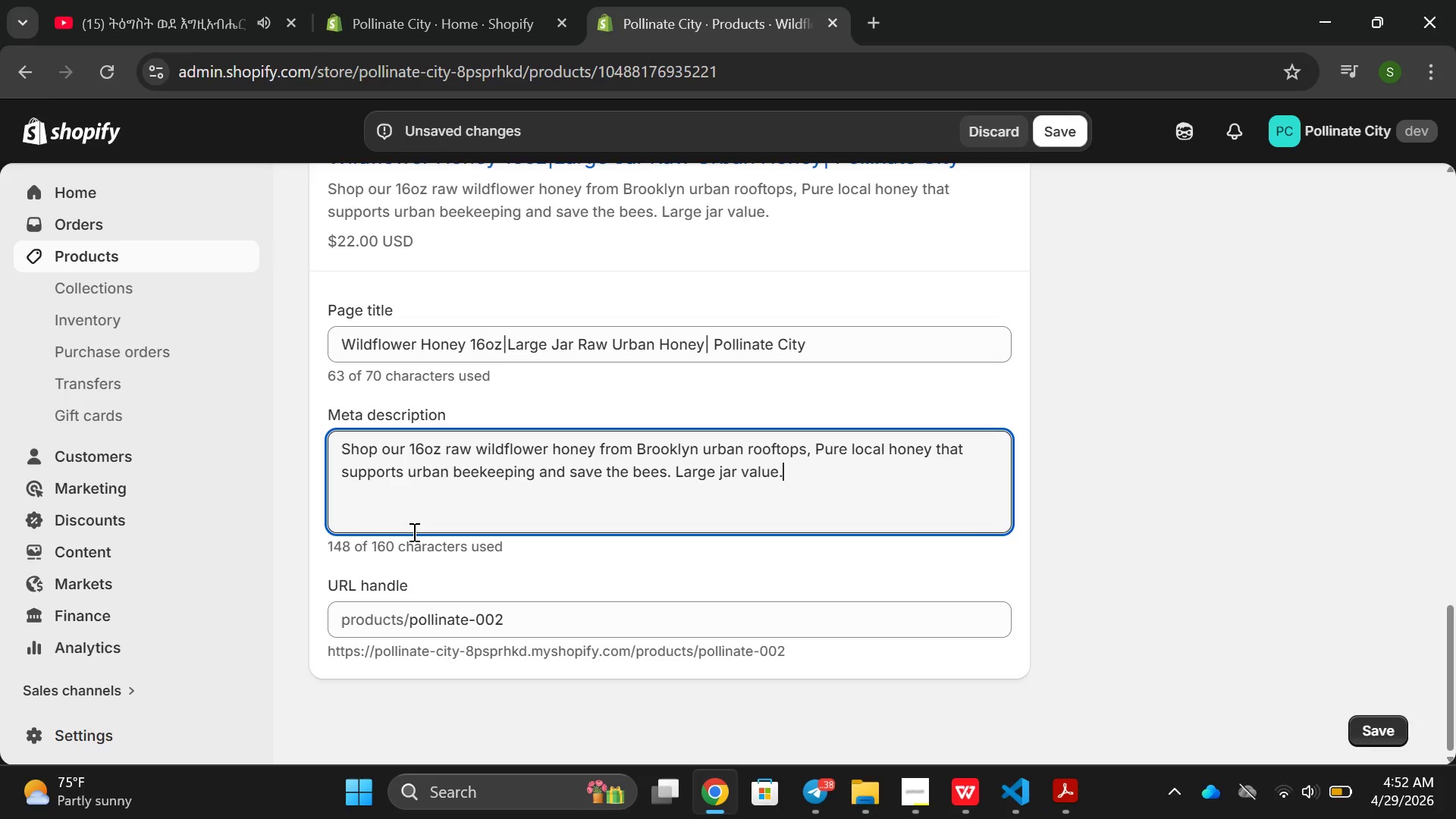 
left_click([532, 618])
 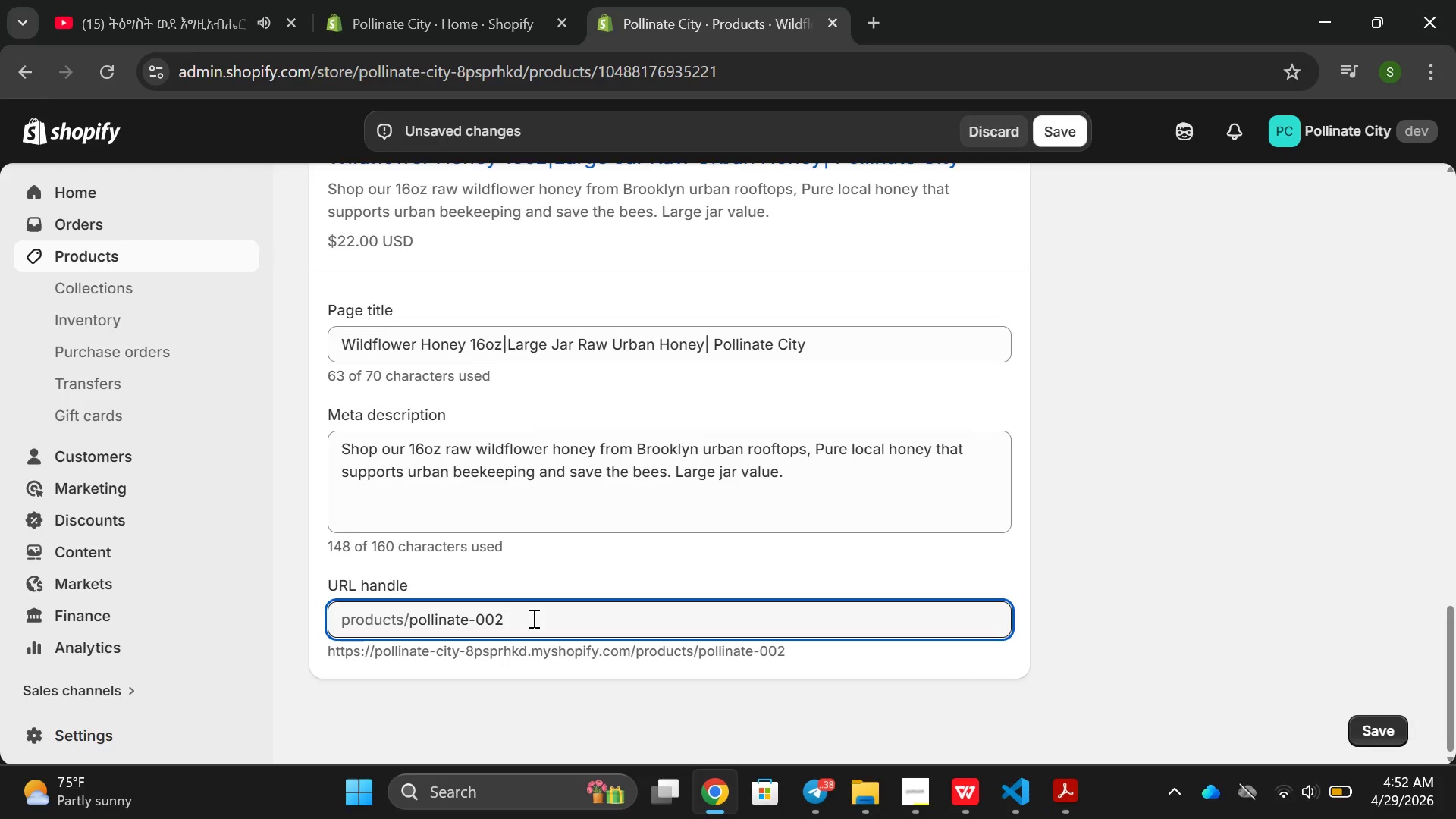 
left_click_drag(start_coordinate=[532, 618], to_coordinate=[422, 617])
 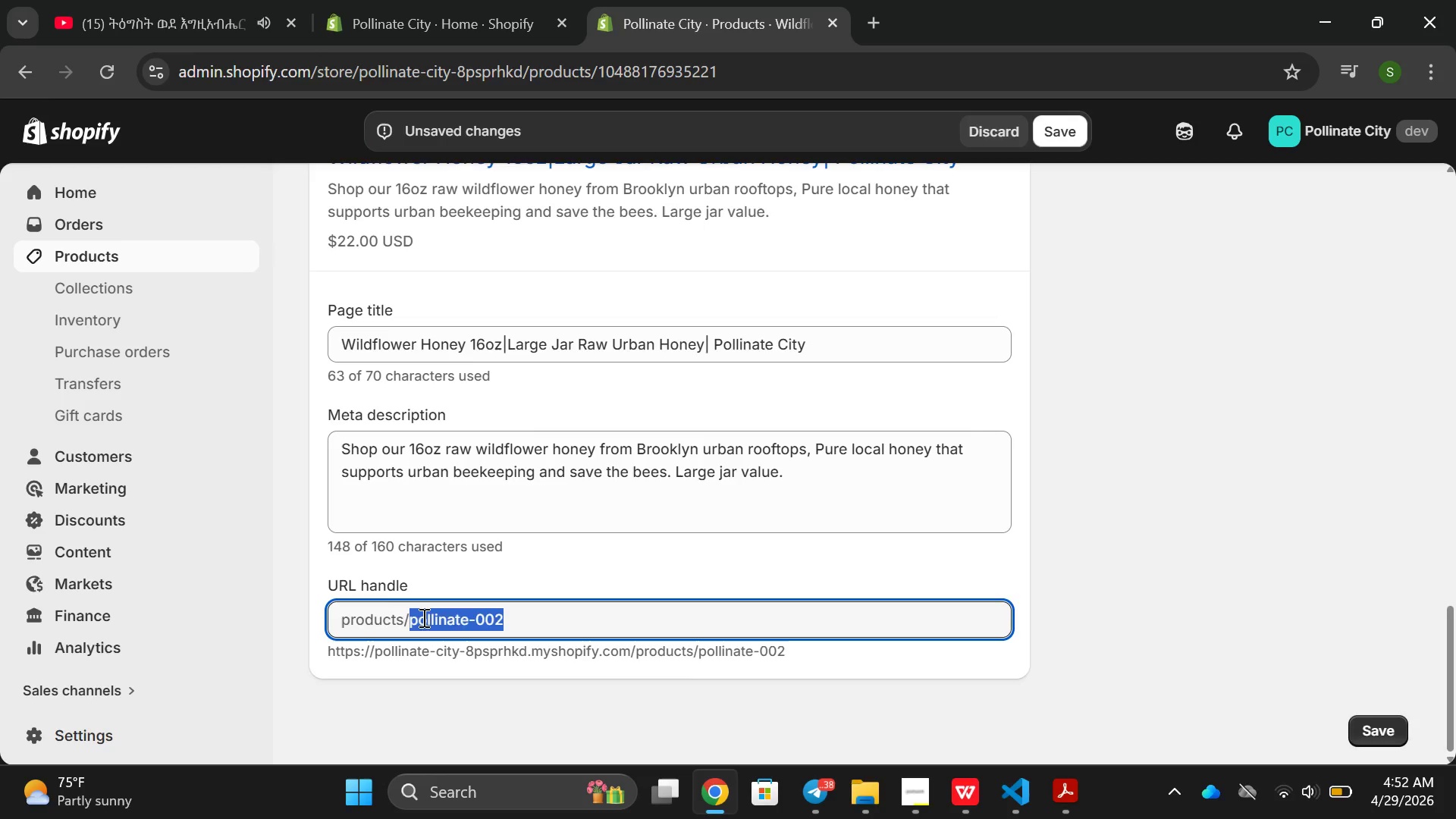 
key(Backspace)
 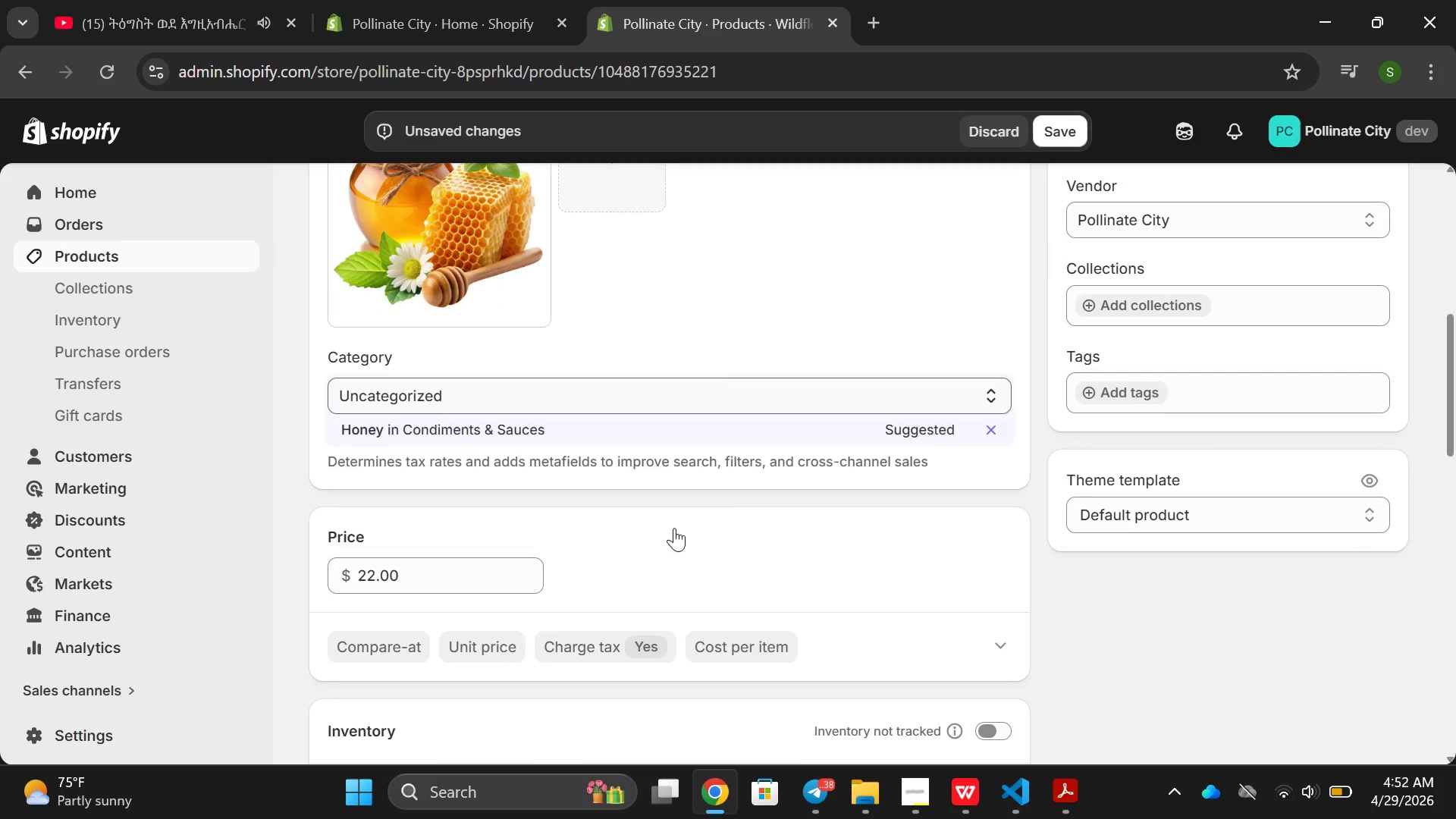 
left_click([1122, 397])
 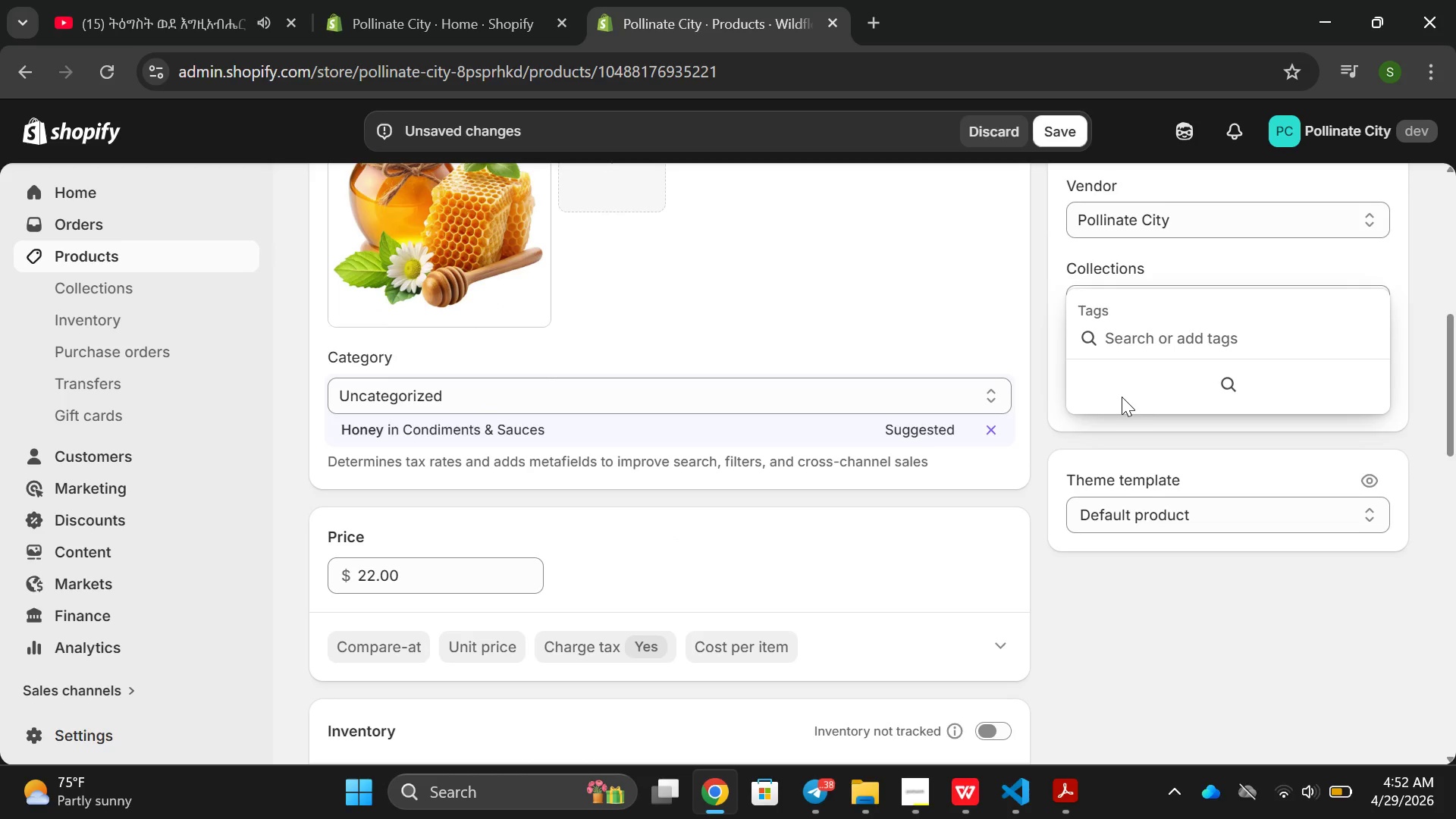 
type(Urban )
 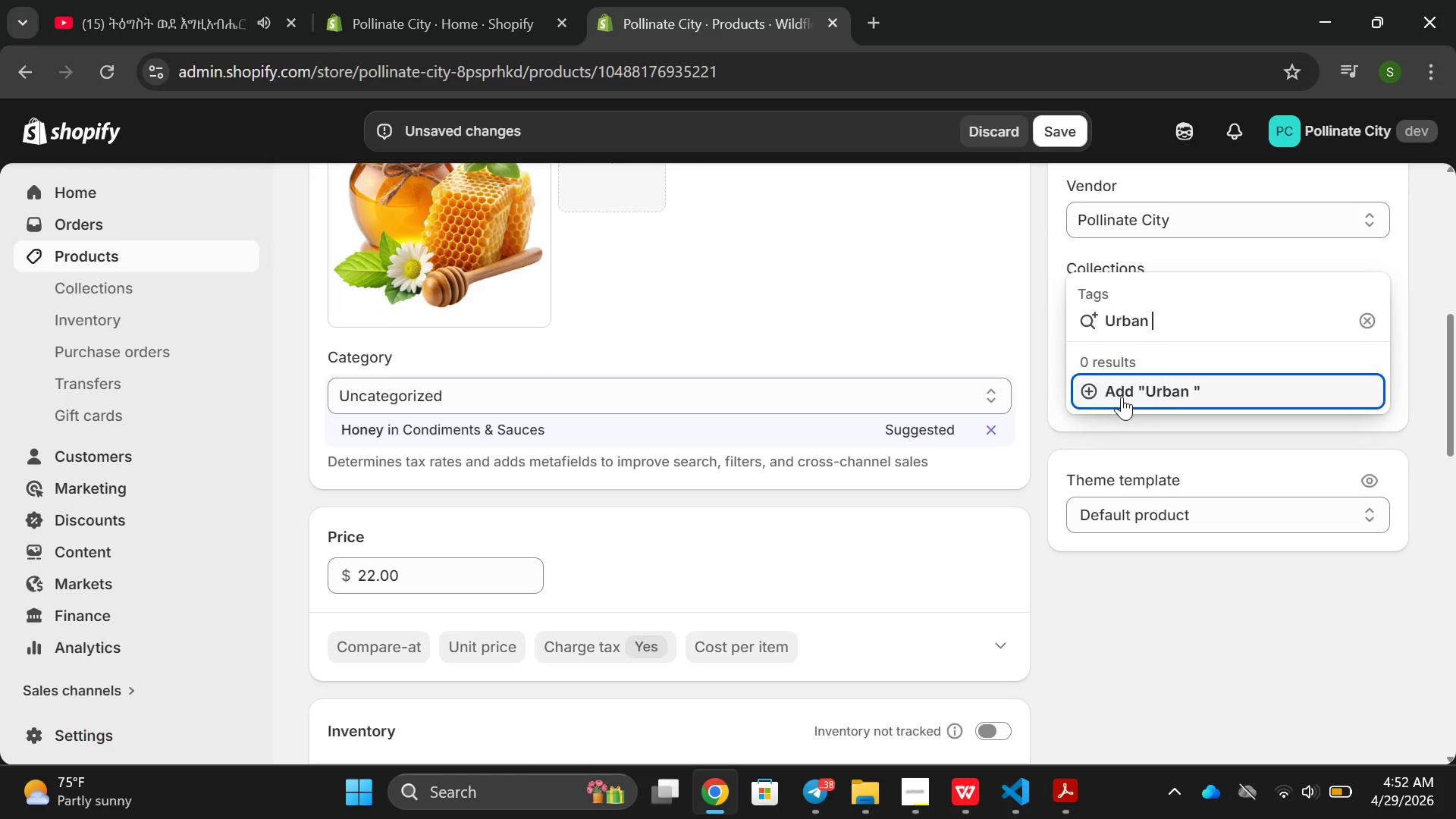 
type(Beekeeping, Loa)
key(Backspace)
type(cal )
 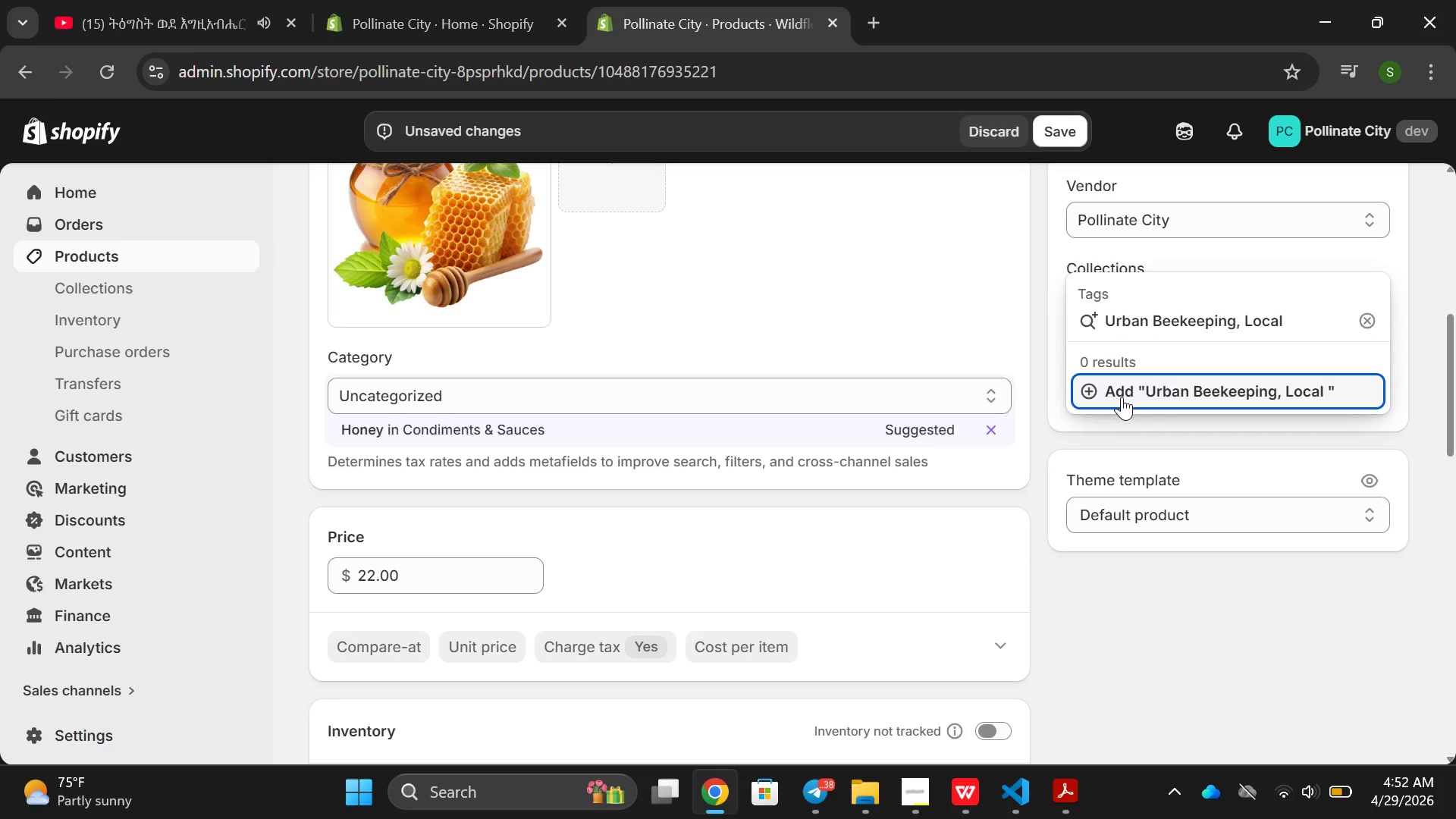 
type(Honey, )
key(Backspace)
key(Backspace)
key(Backspace)
 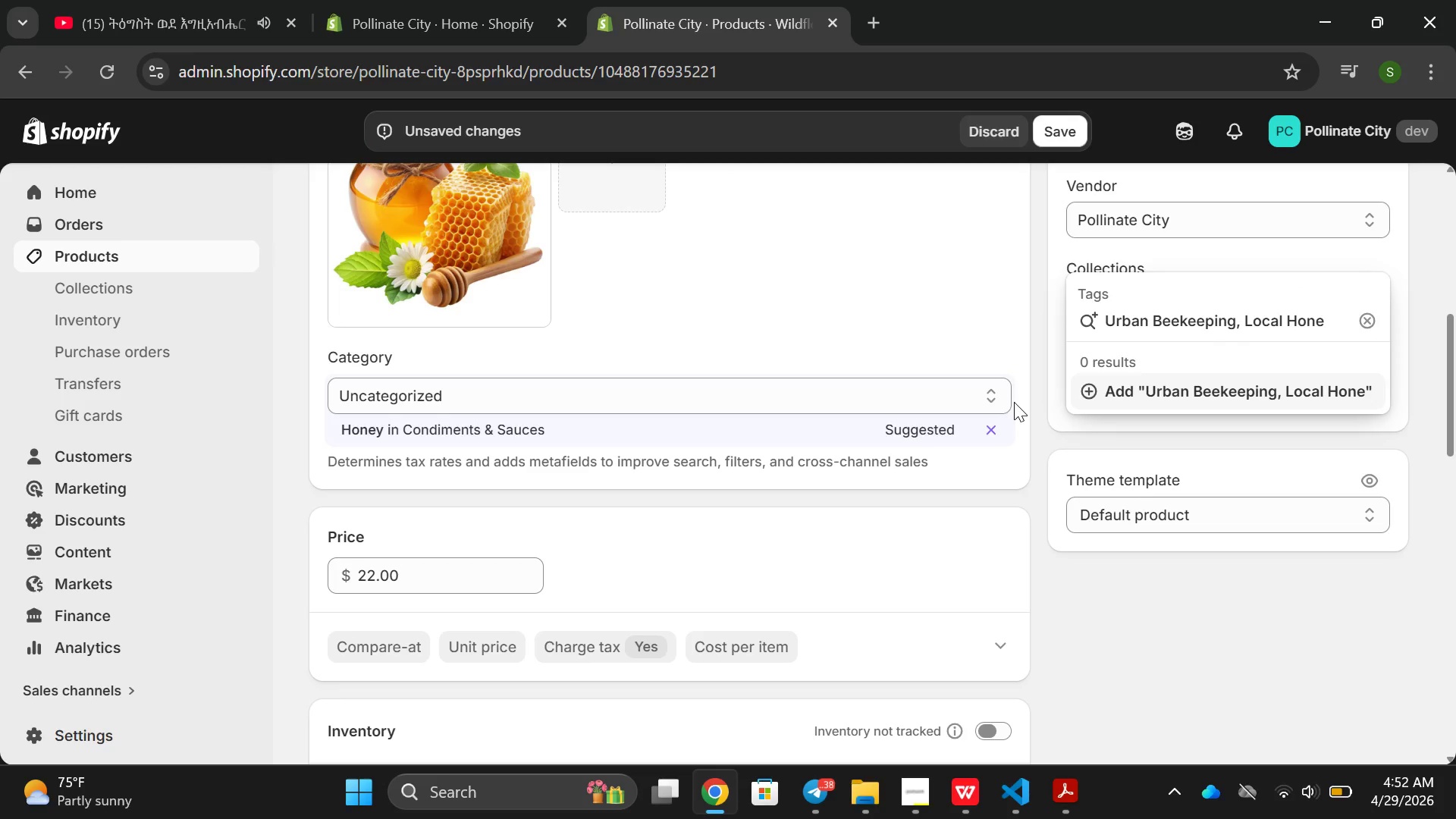 
type(y, DAv)
key(Backspace)
key(Backspace)
key(Backspace)
type(save)
key(Backspace)
key(Backspace)
key(Backspace)
key(Backspace)
type(SAc)
key(Backspace)
key(Backspace)
type(ace)
key(Backspace)
key(Backspace)
type(ve )
 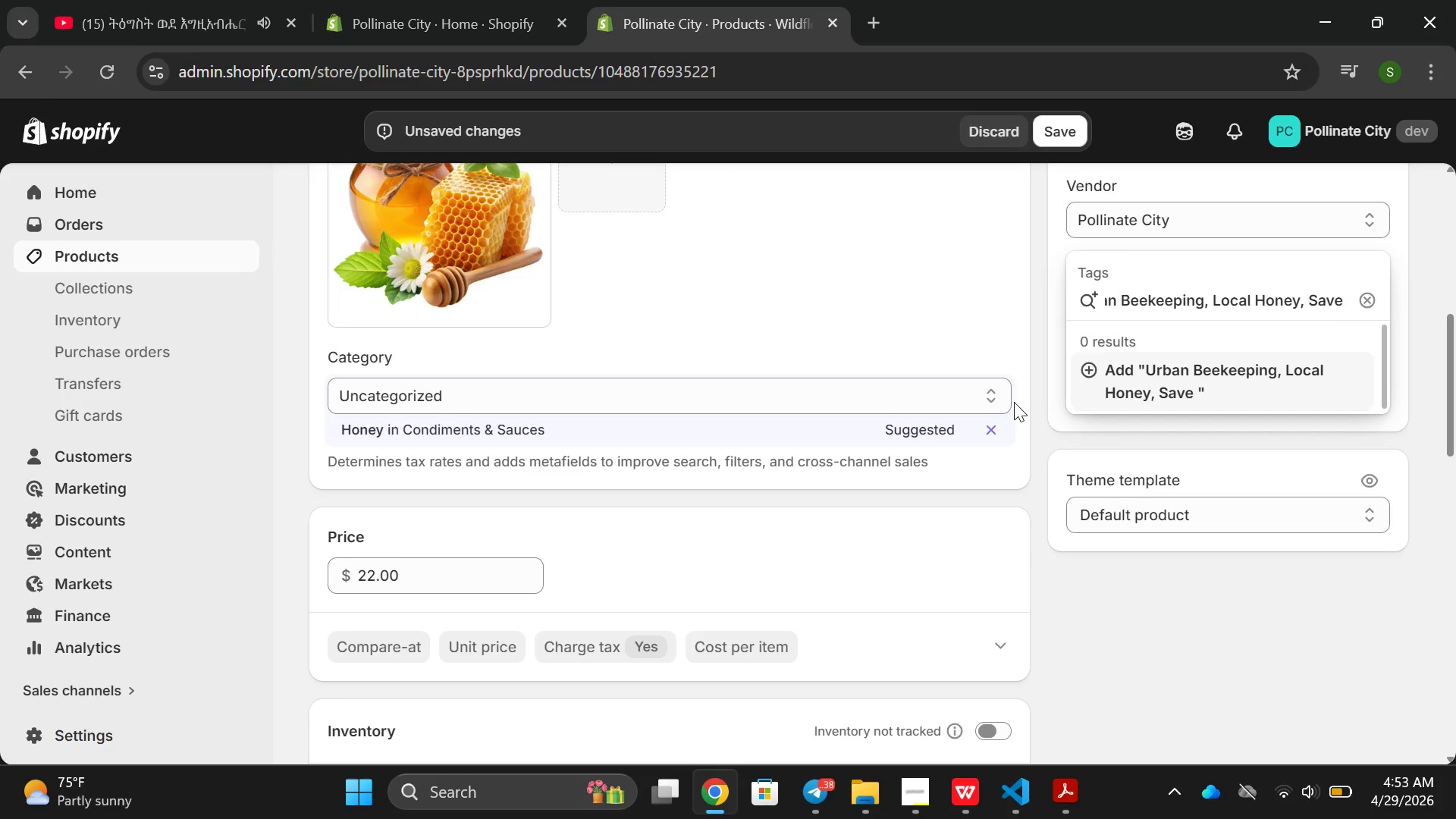 
left_click([1014, 402])
 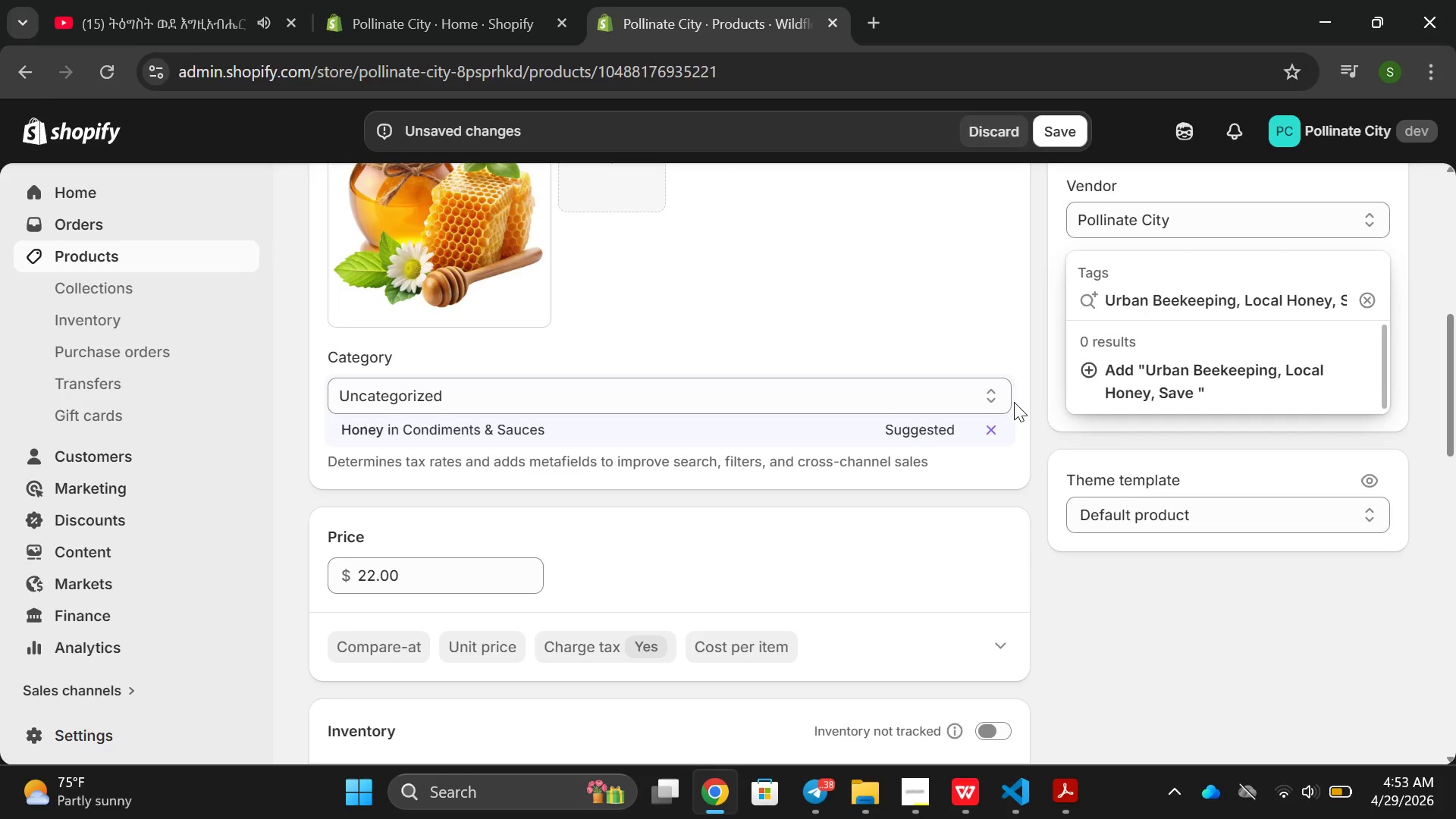 
type(the )
 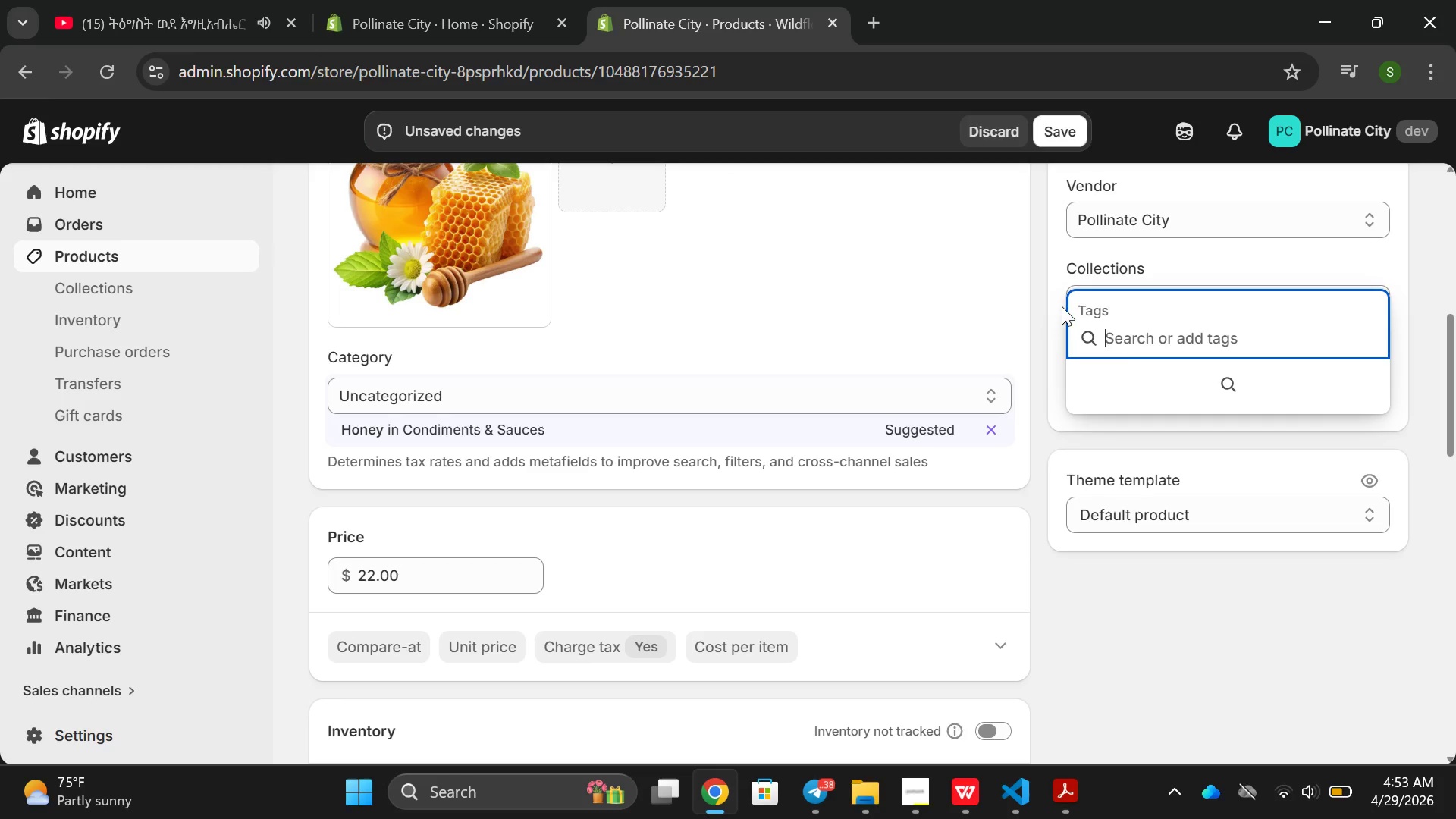 
left_click([1127, 356])
 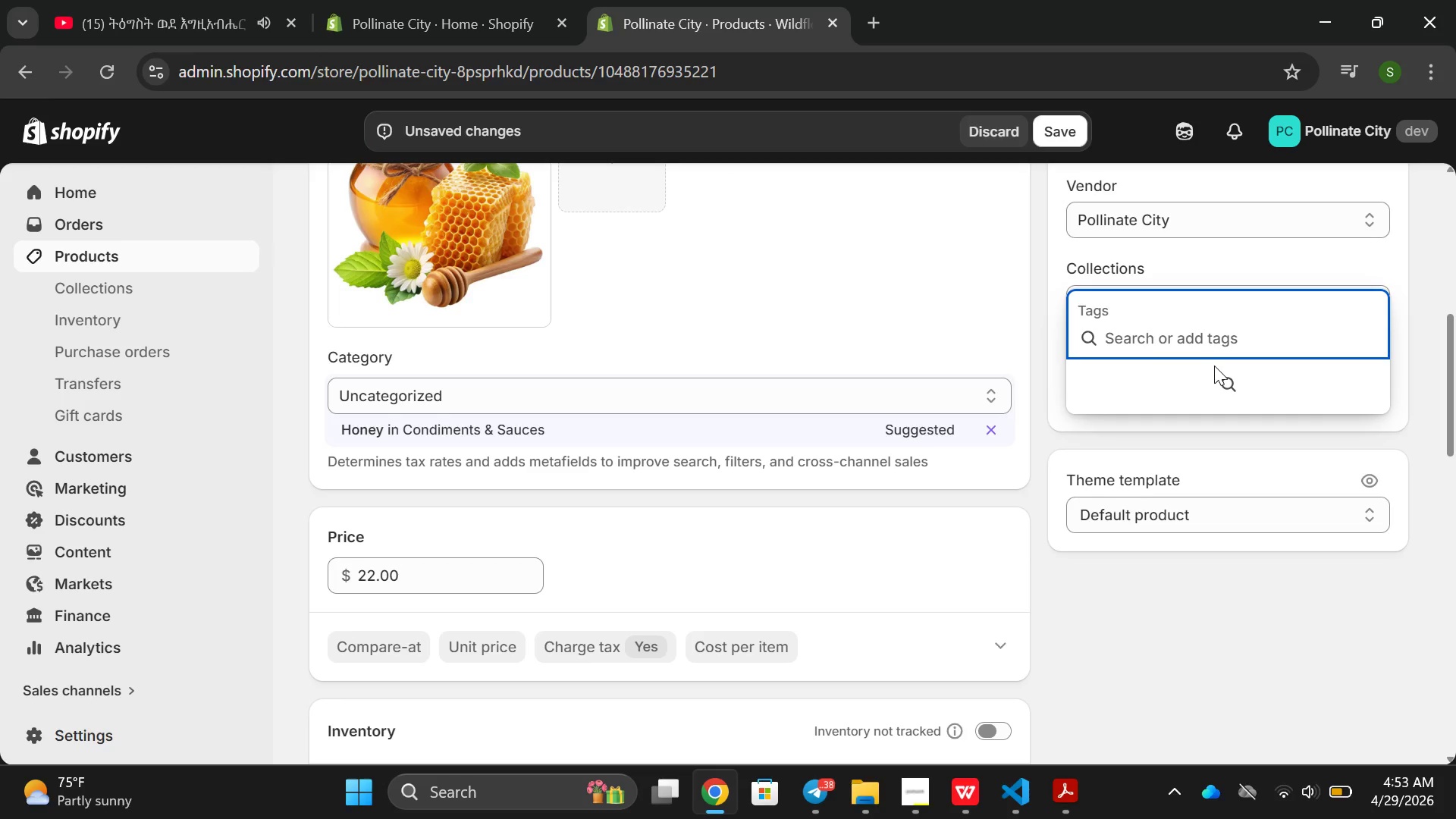 
left_click([1214, 366])
 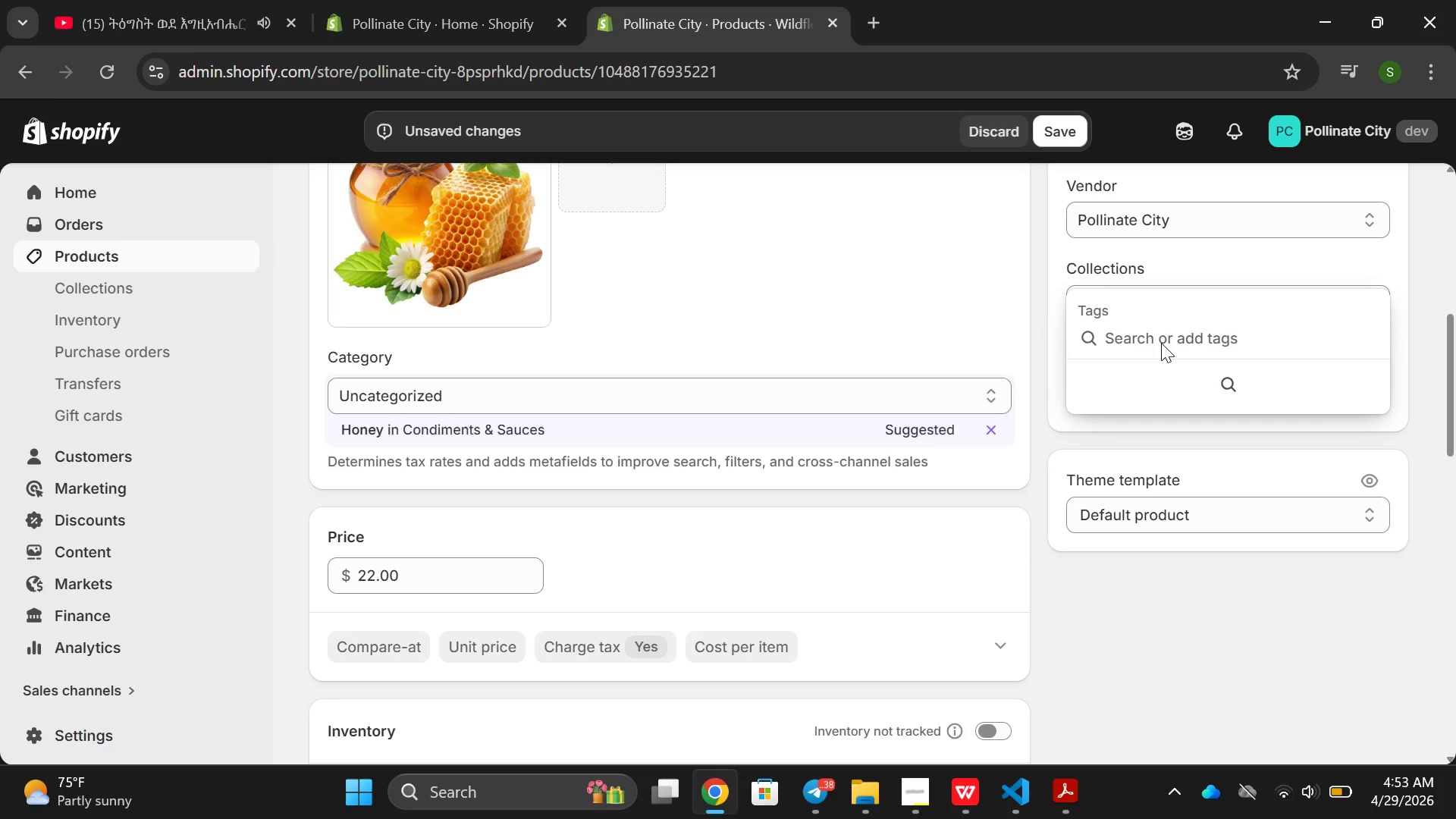 
left_click([1161, 343])
 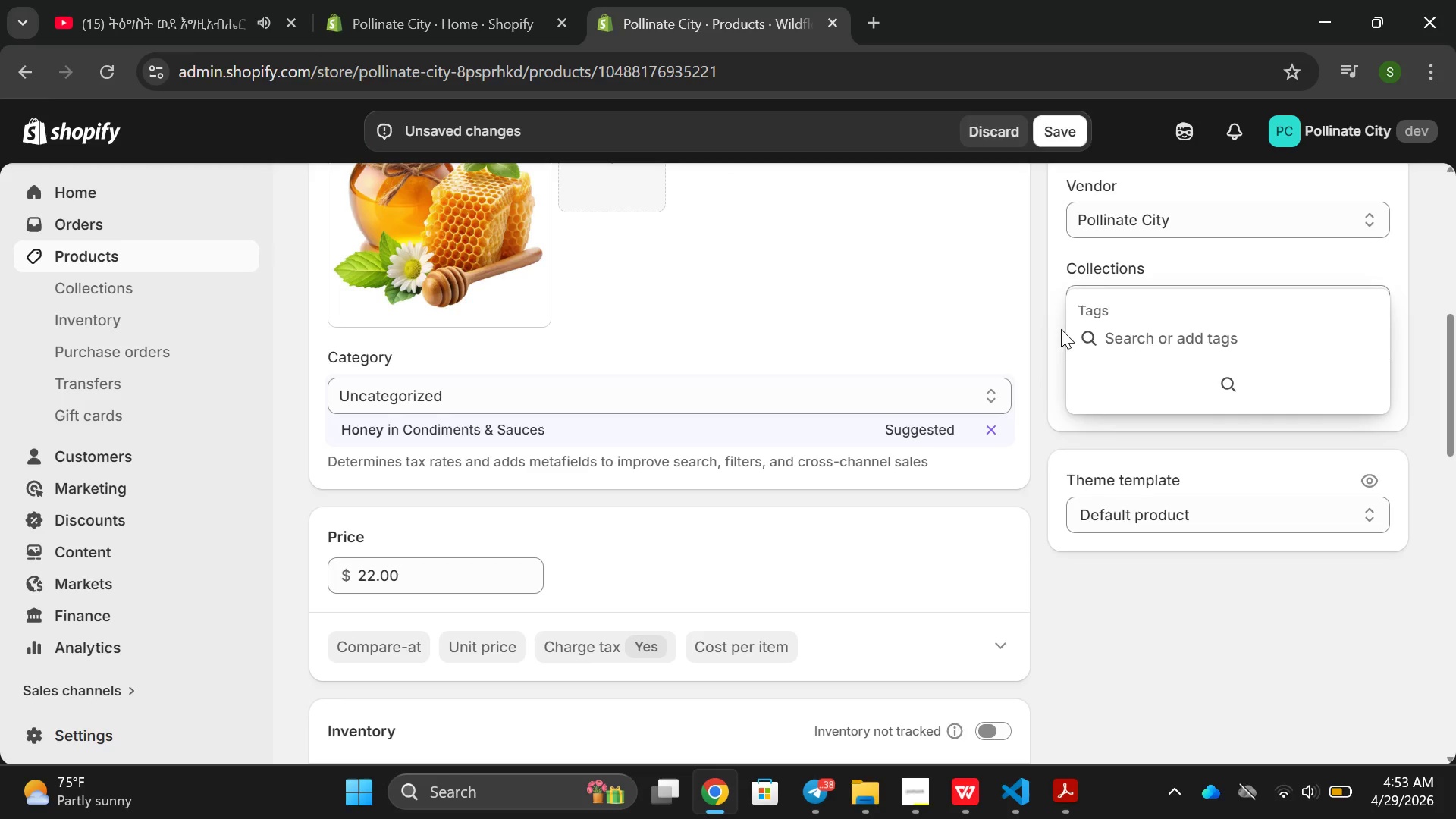 
left_click([1050, 350])
 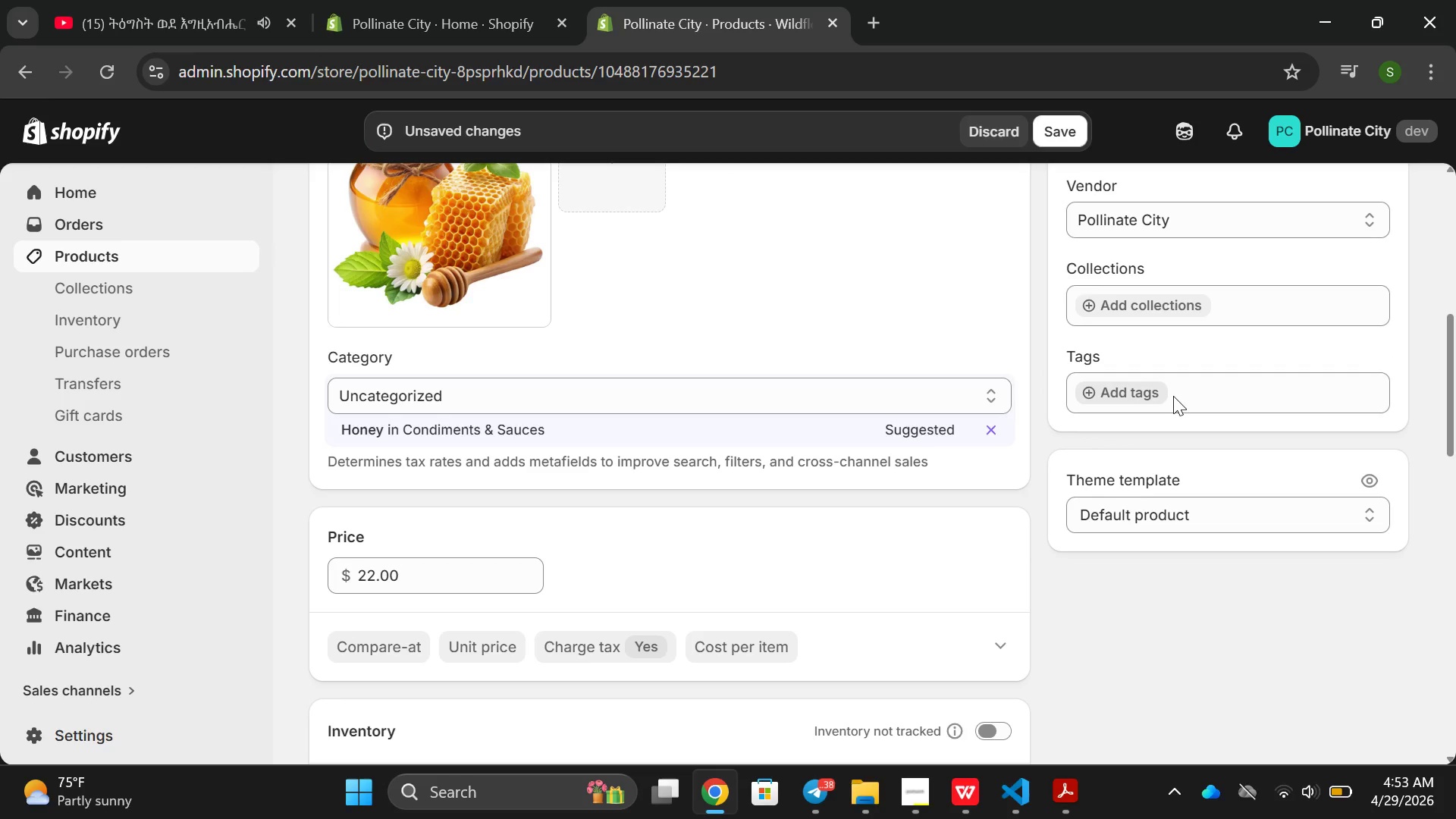 
left_click([1179, 394])
 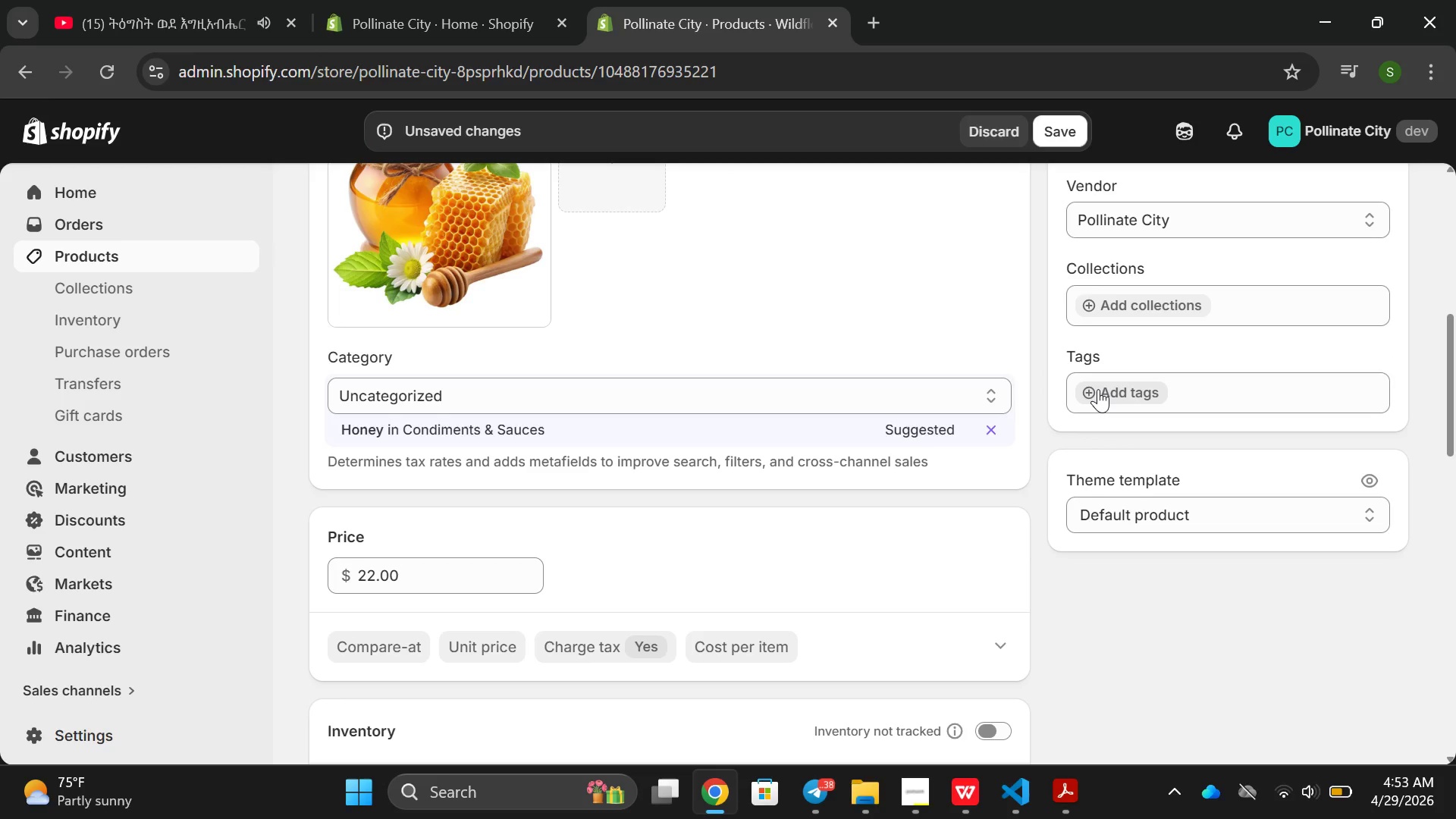 
left_click([1098, 389])
 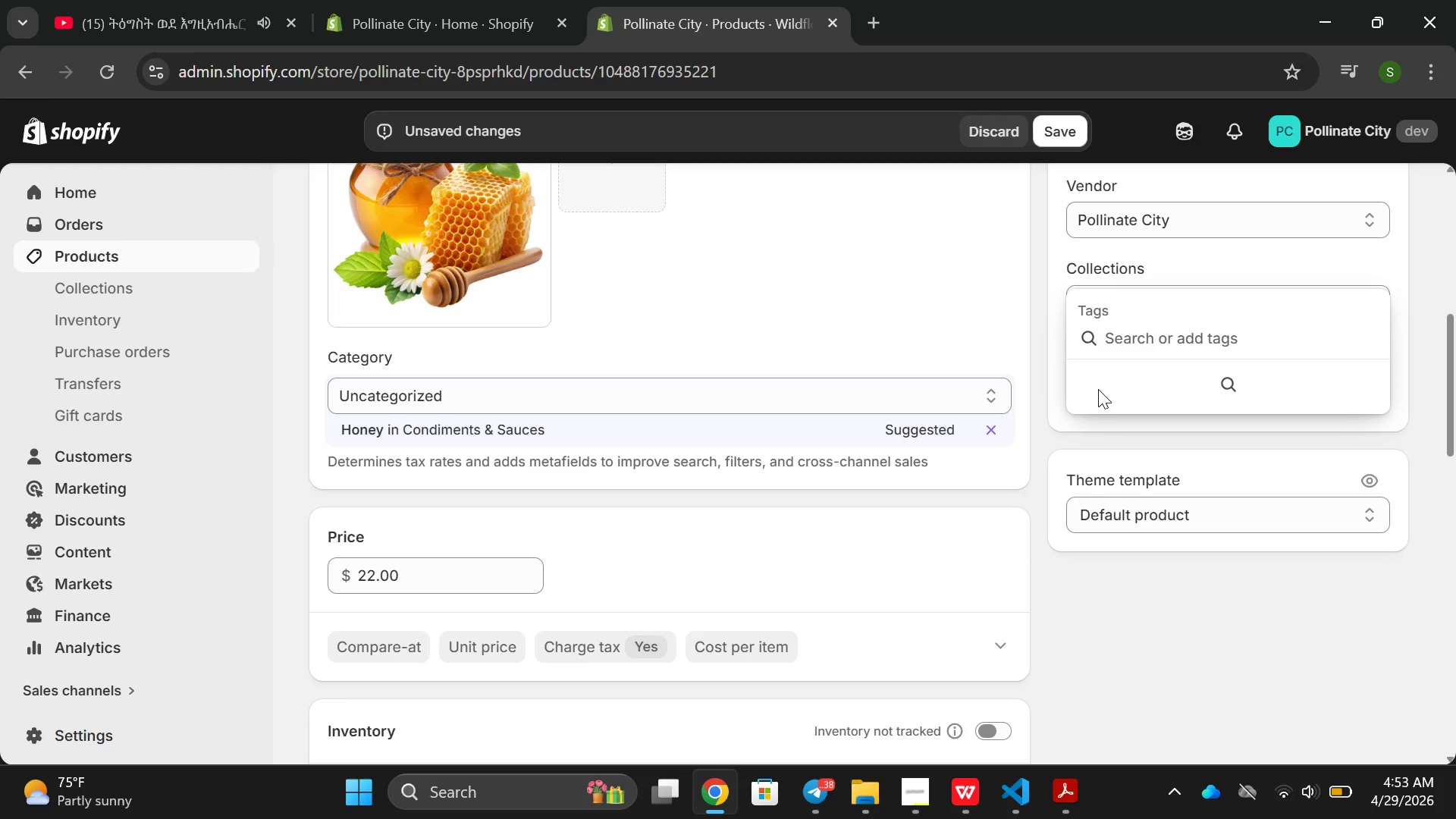 
type(Y)
key(Backspace)
type(Urban Beel)
key(Backspace)
type(keeping, Loa)
key(Backspace)
type(cal J)
key(Backspace)
type(Honey, Sav e)
key(Backspace)
key(Backspace)
type(e the e)
key(Backspace)
type(b)
key(Backspace)
type(Bees, RAw )
key(Backspace)
key(Backspace)
key(Backspace)
type(aw [Mute]Honey, Wildflowers, URnan)
key(Backspace)
key(Backspace)
key(Backspace)
key(Backspace)
type(rban )
 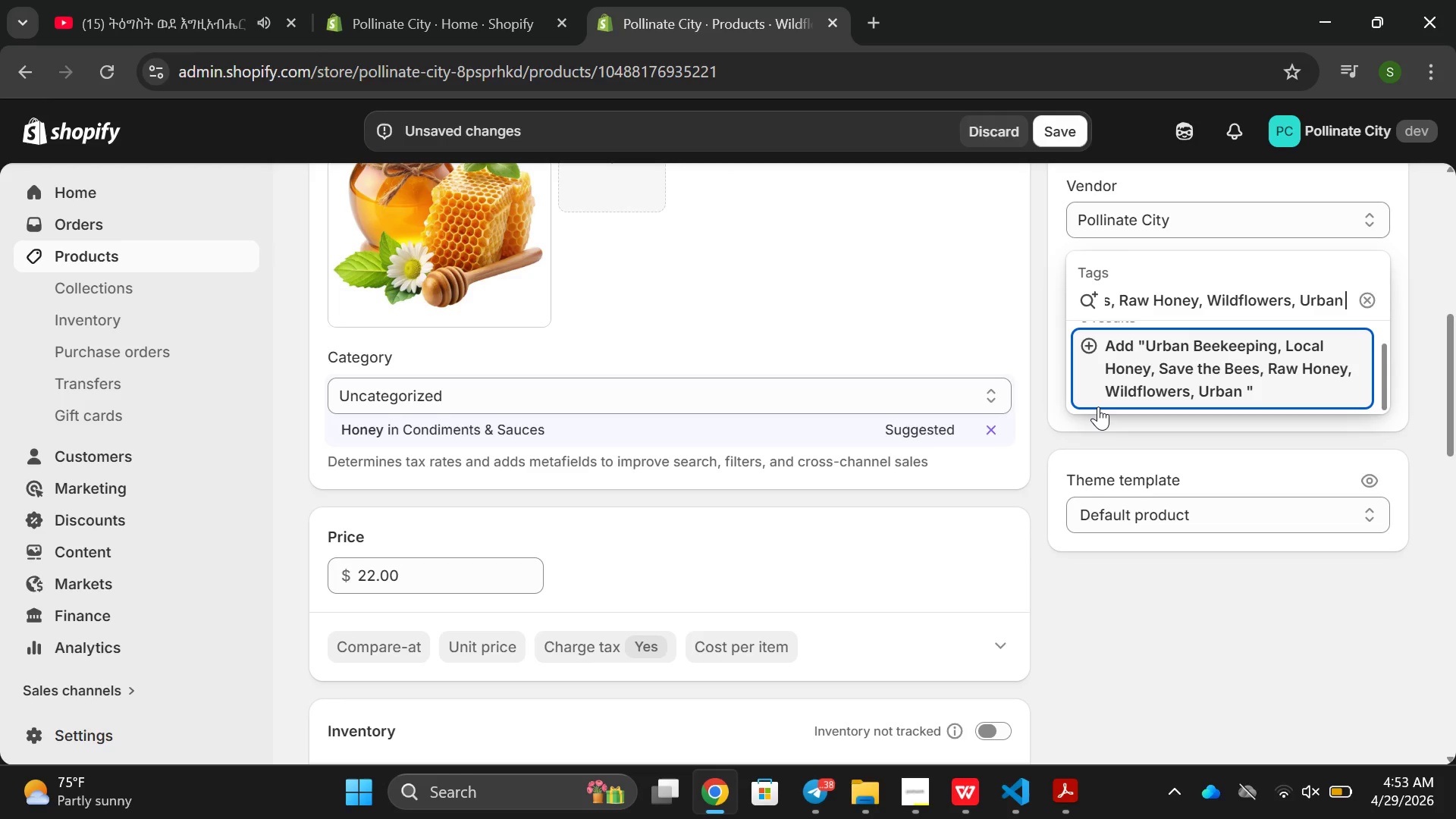 
type(Honey)
 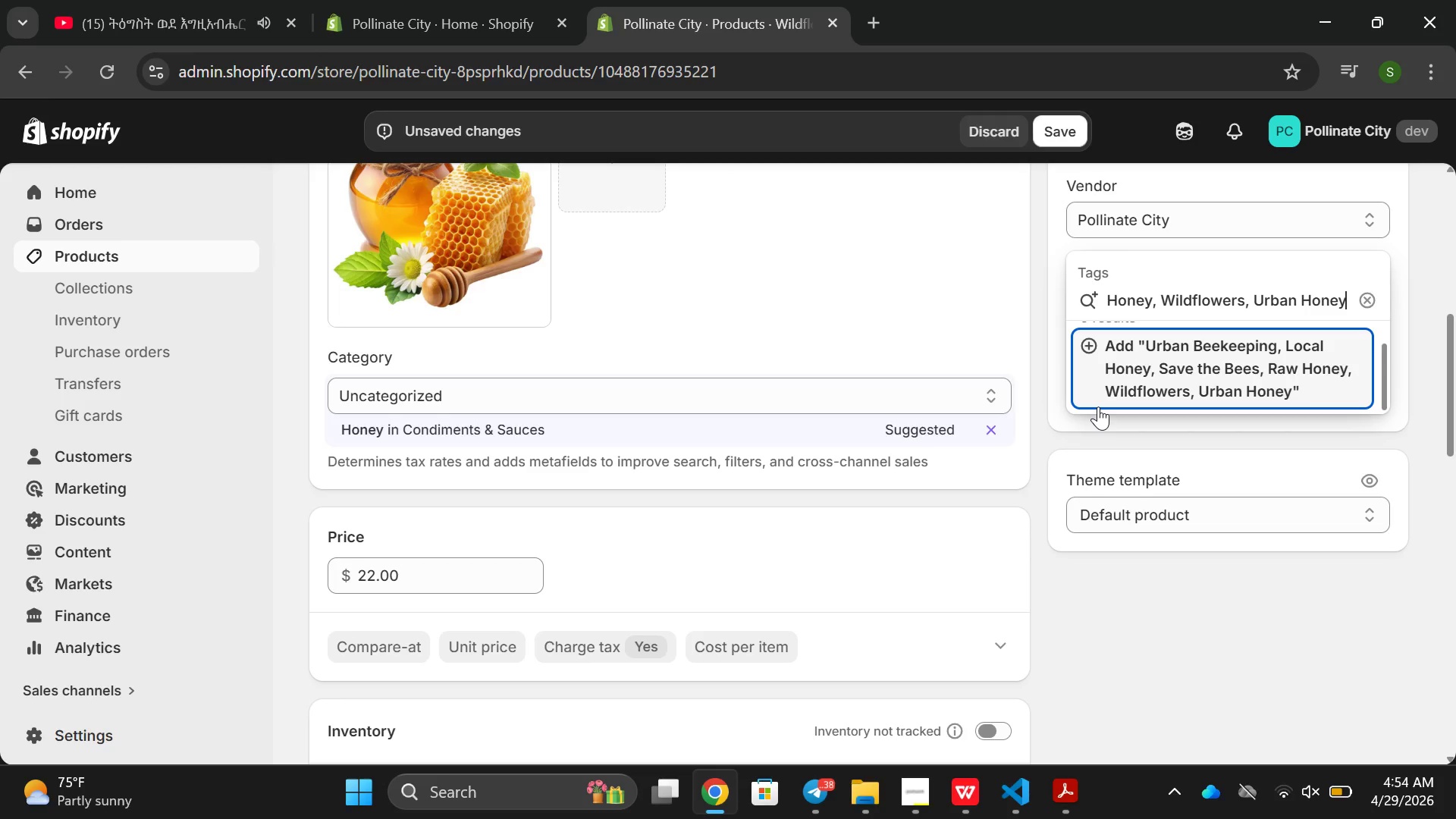 
wait(13.69)
 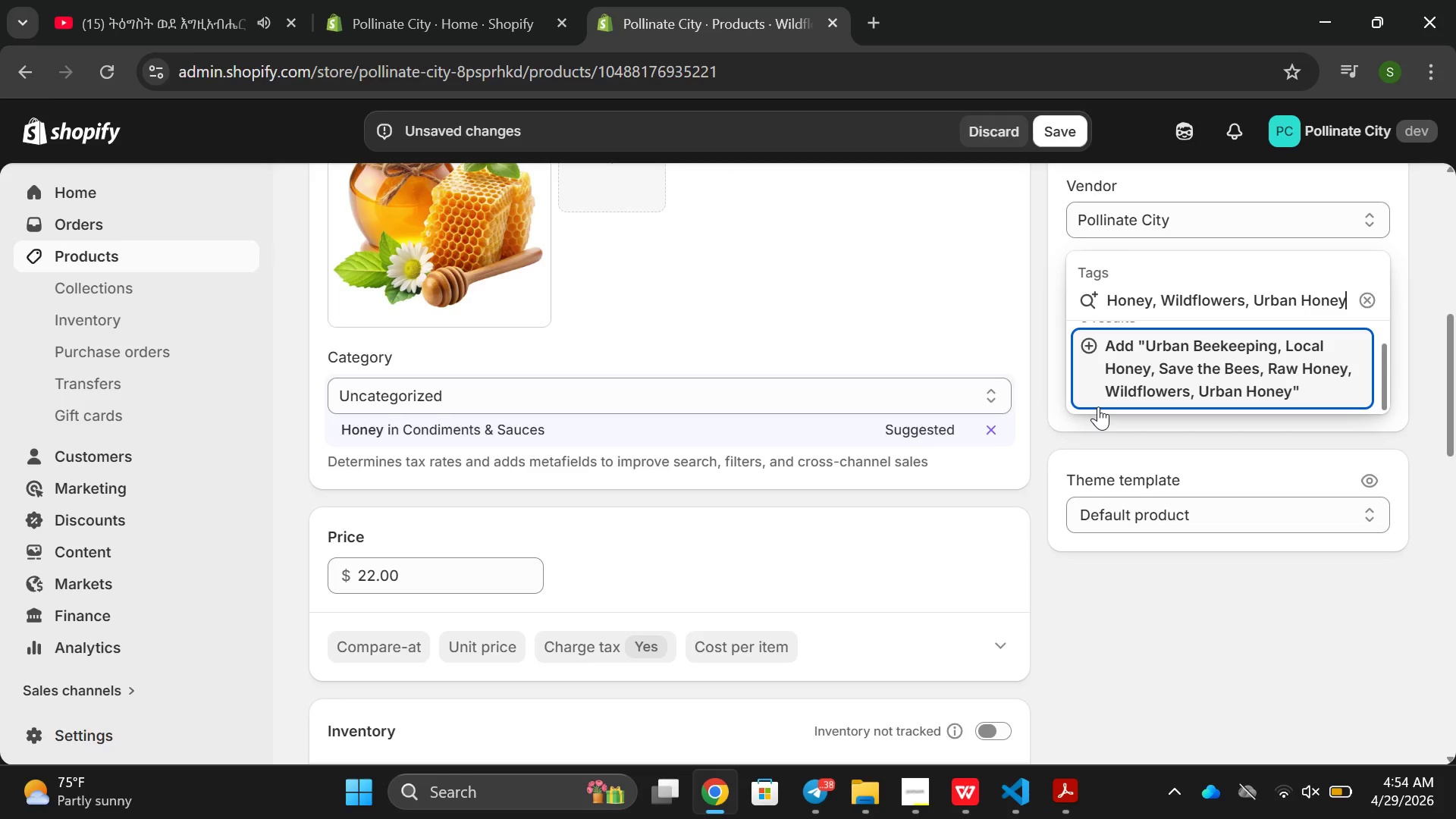 
key(Backspace)
 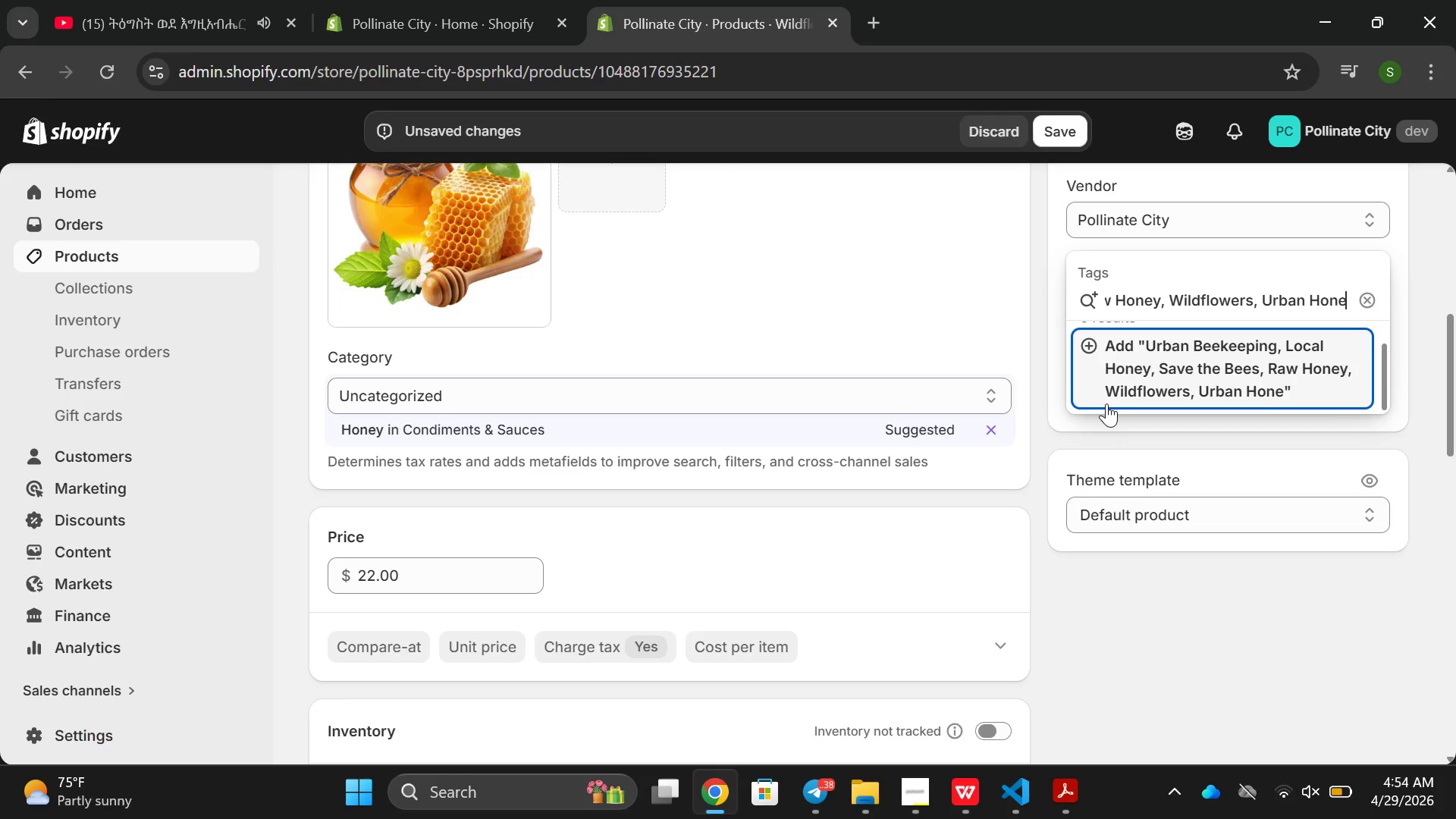 
hold_key(key=Backspace, duration=0.67)
 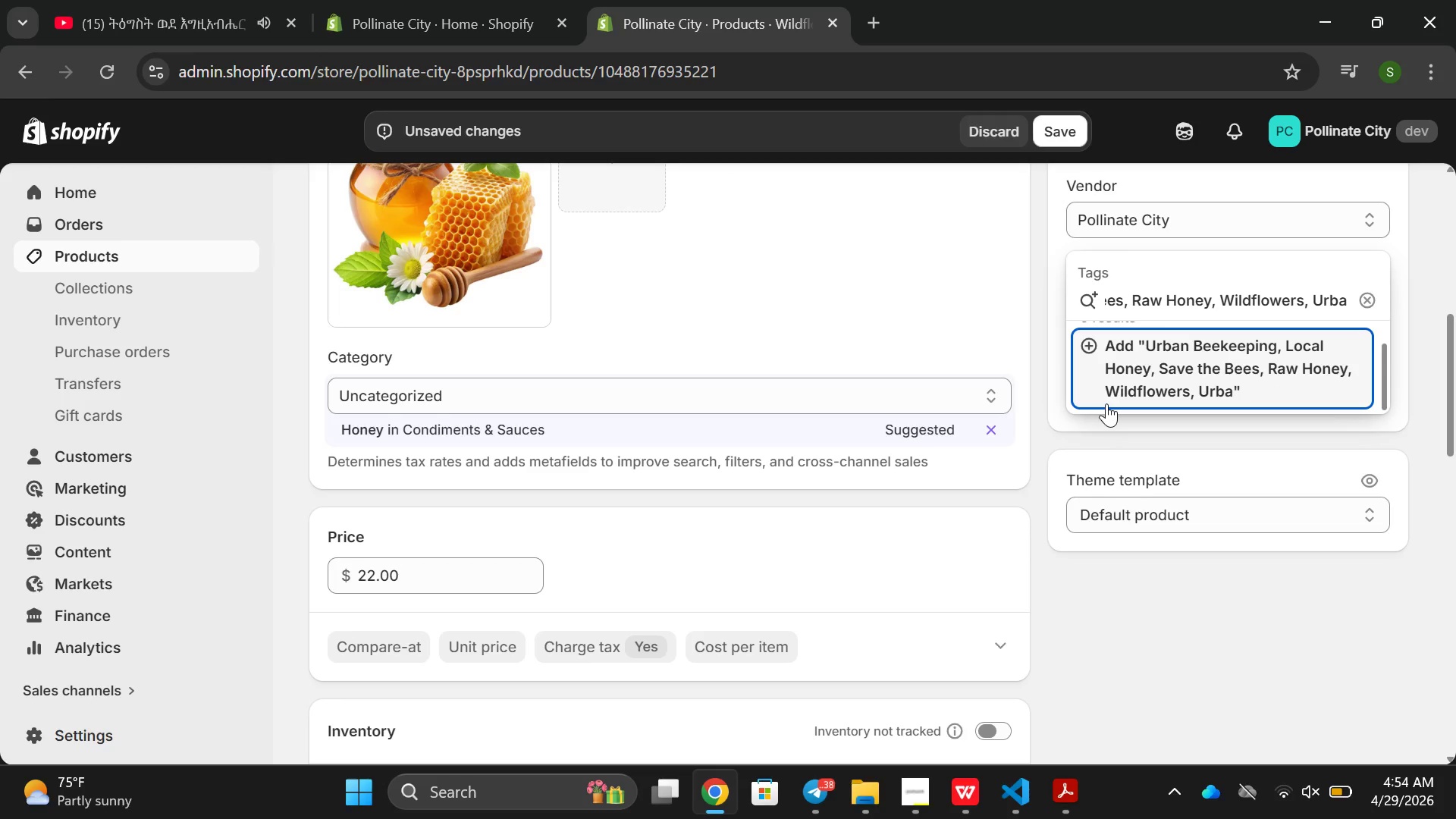 
key(Backspace)
 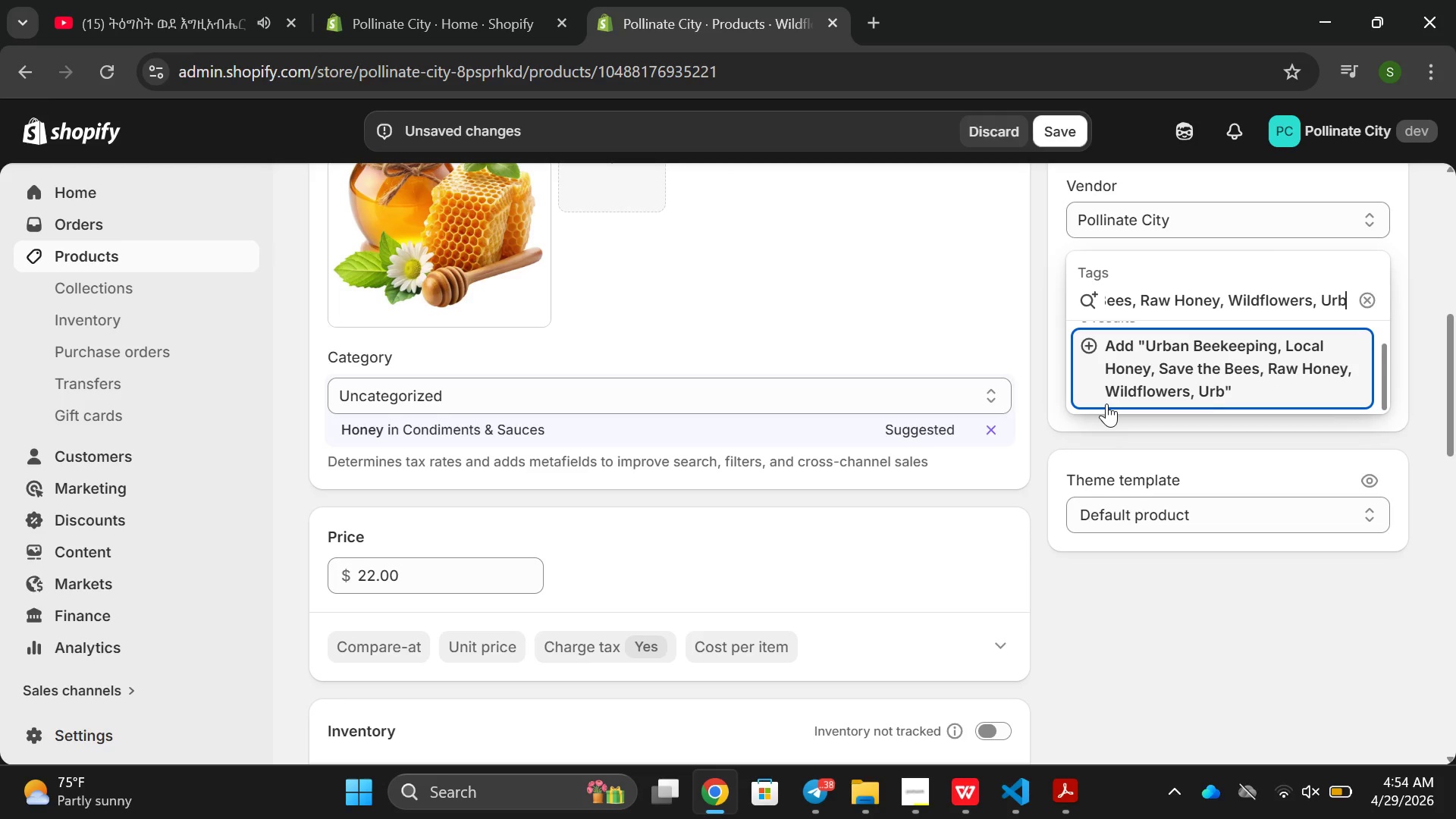 
key(Backspace)
 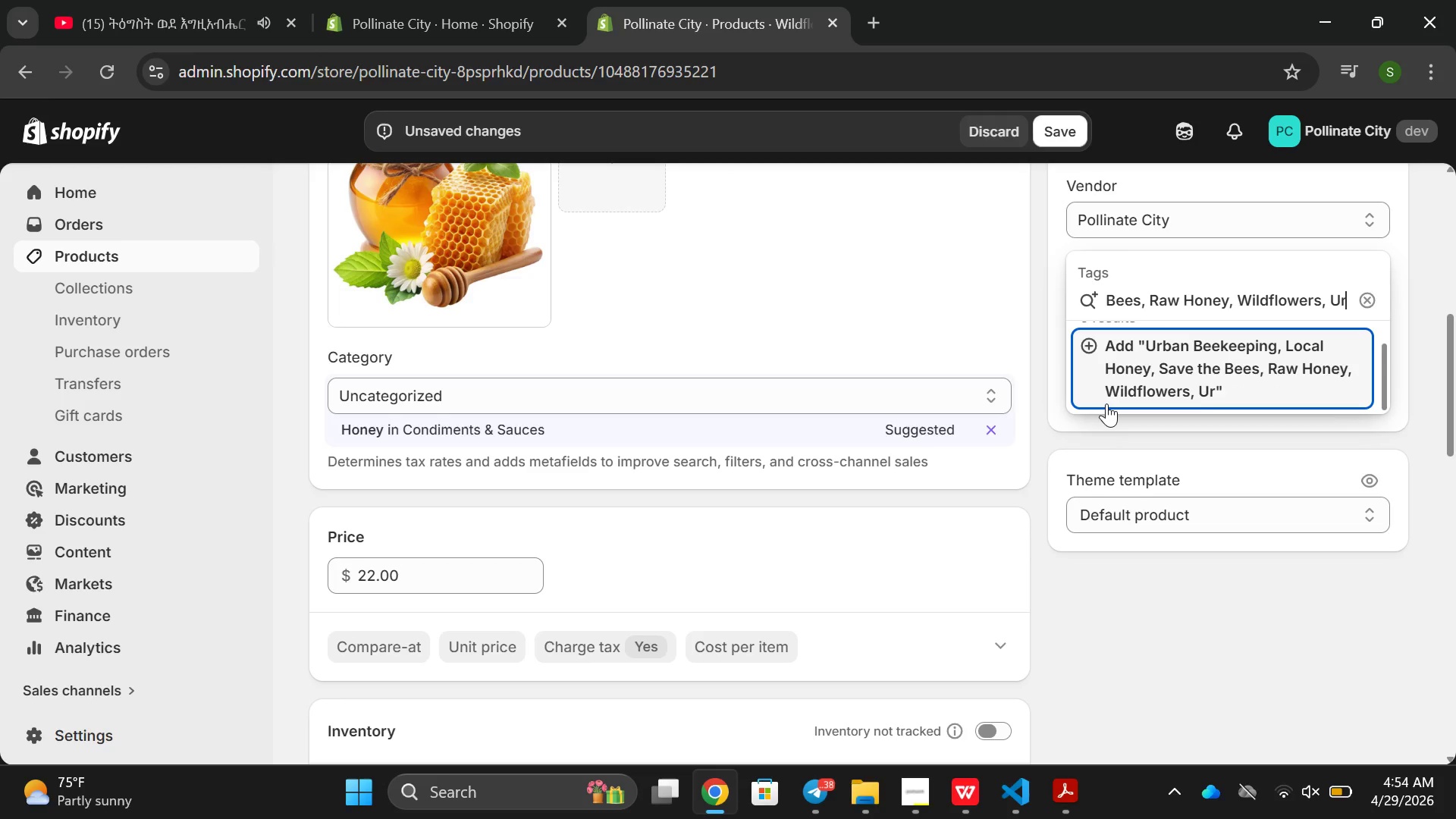 
key(Backspace)
 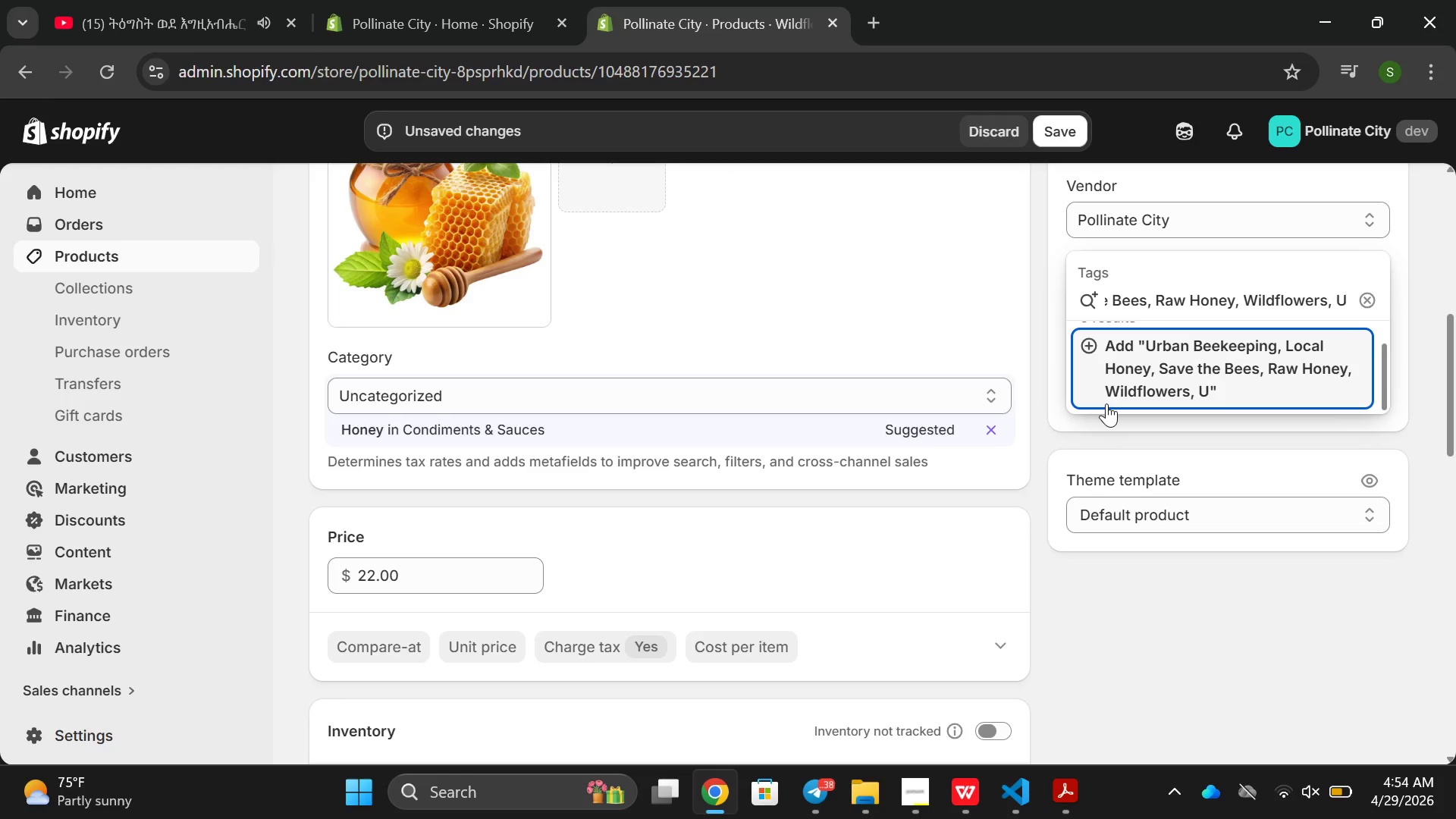 
key(Backspace)
 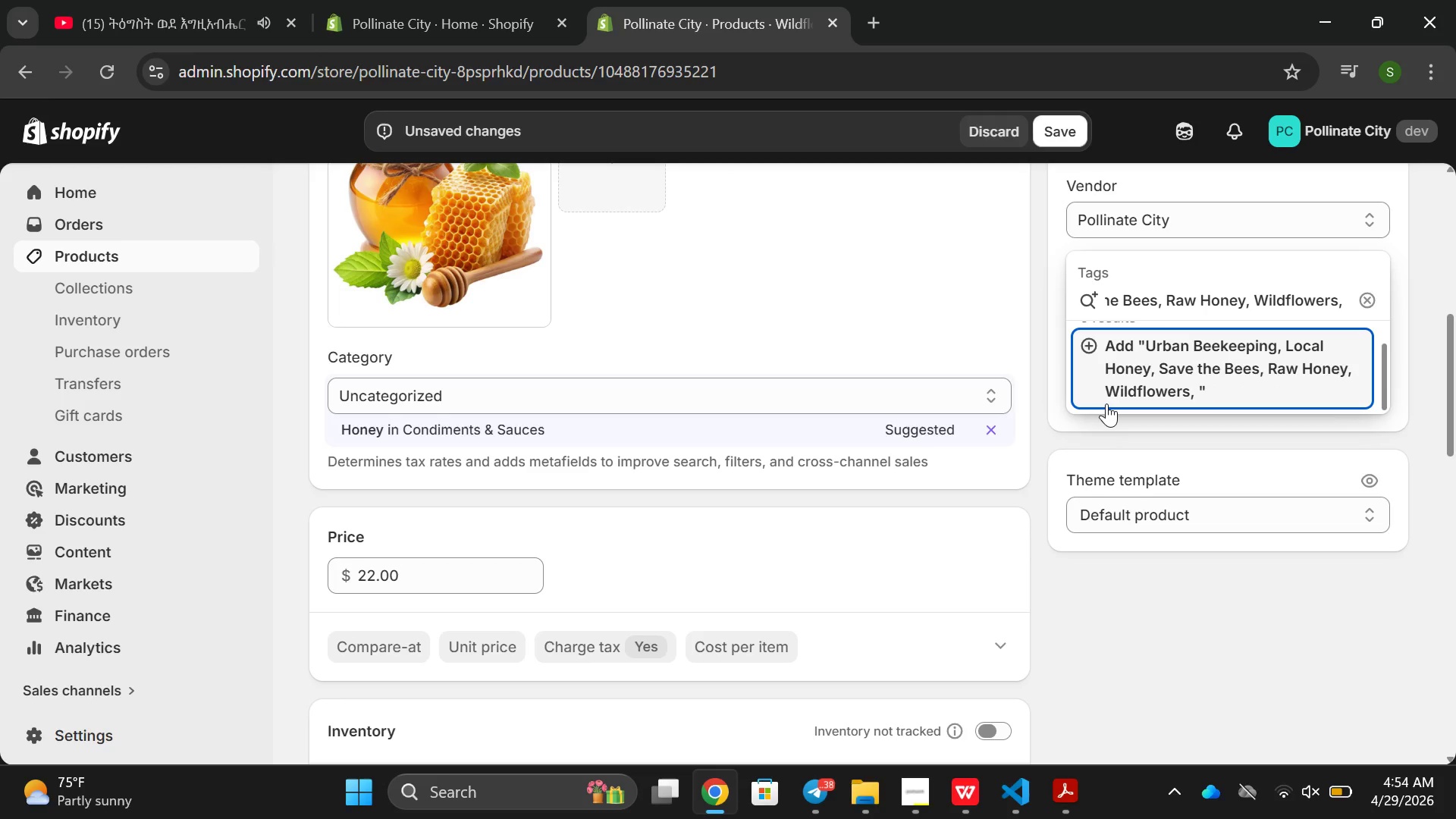 
key(Backspace)
 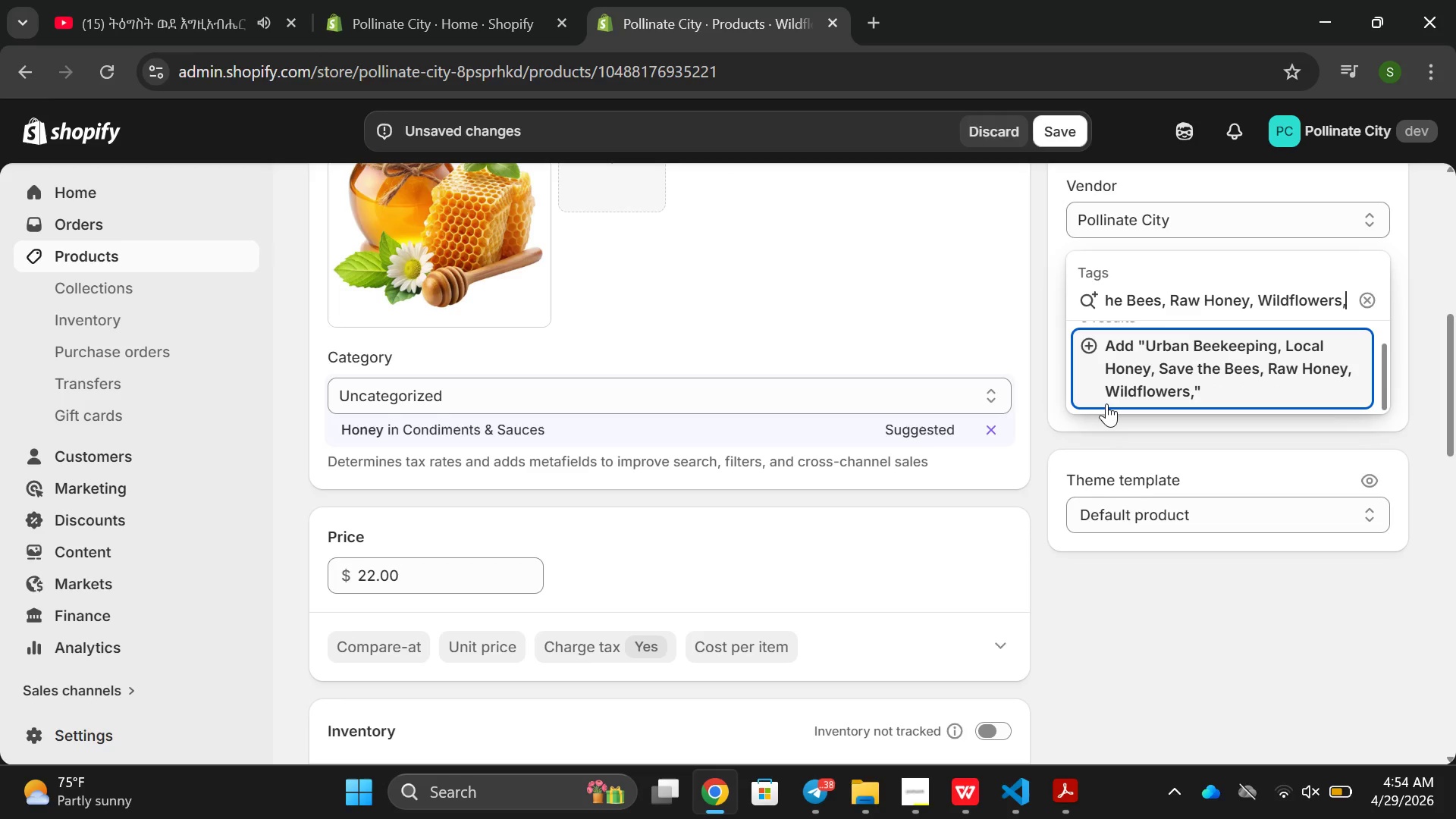 
key(Backspace)
 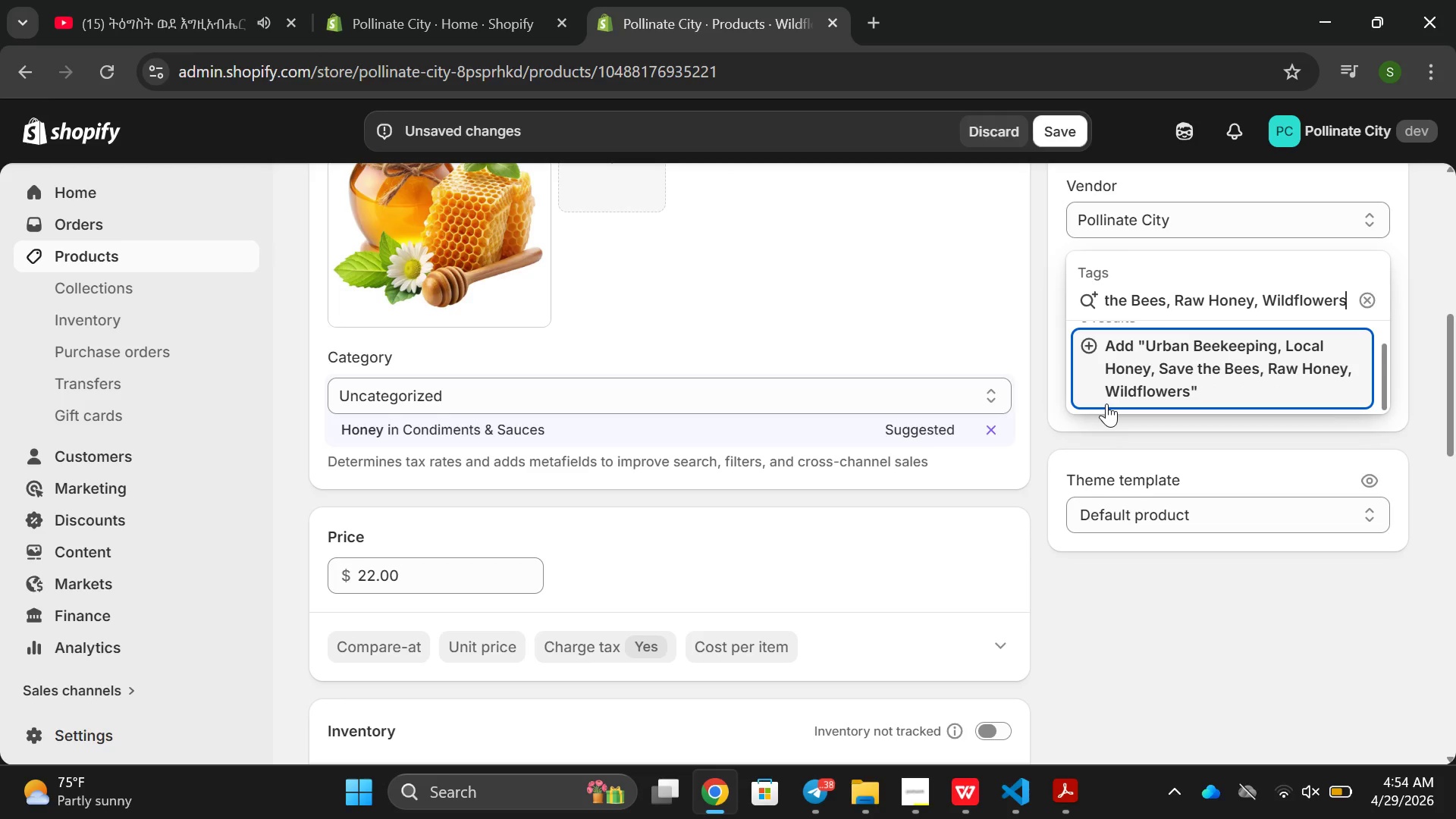 
key(Space)
 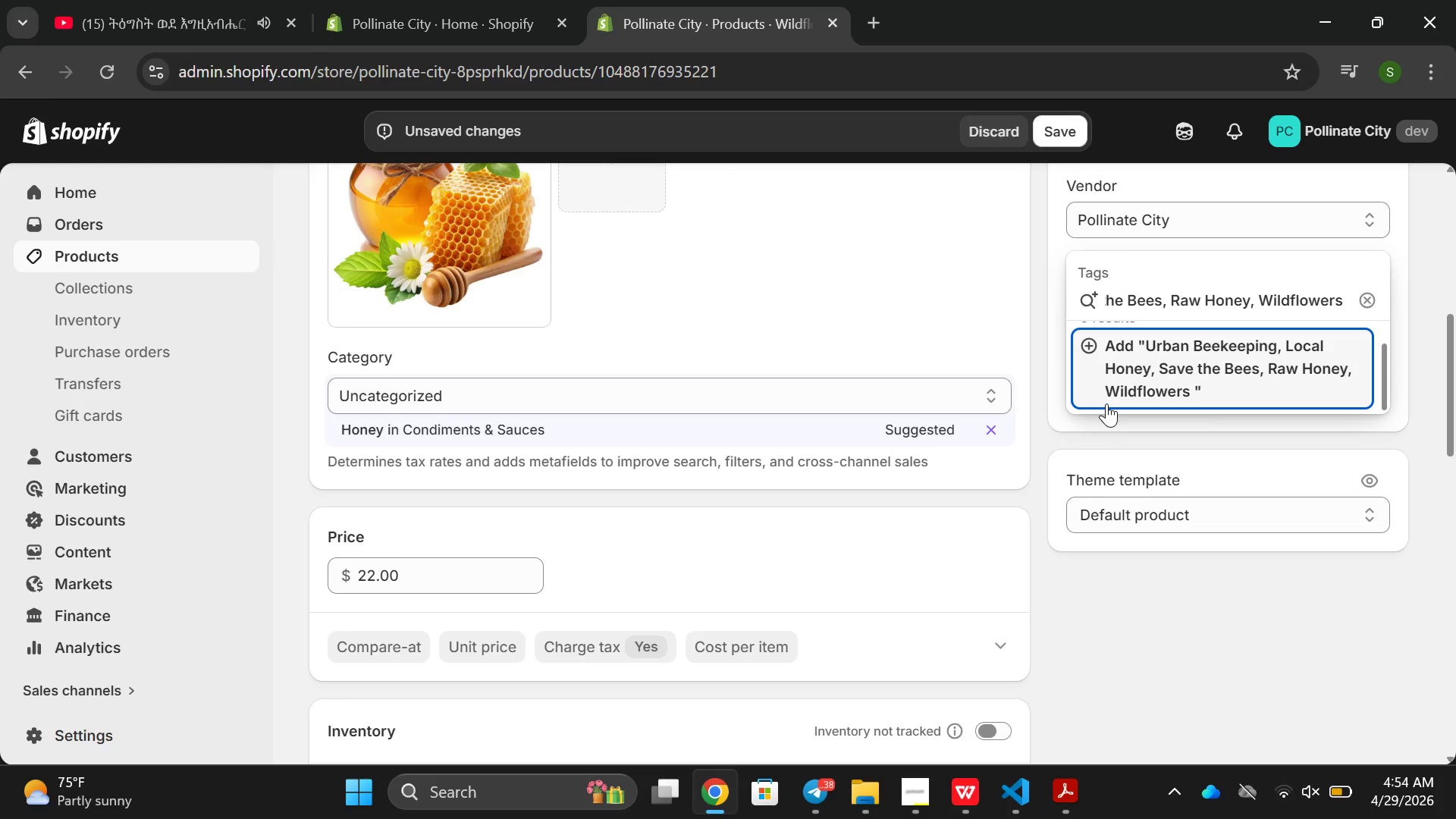 
wait(13.2)
 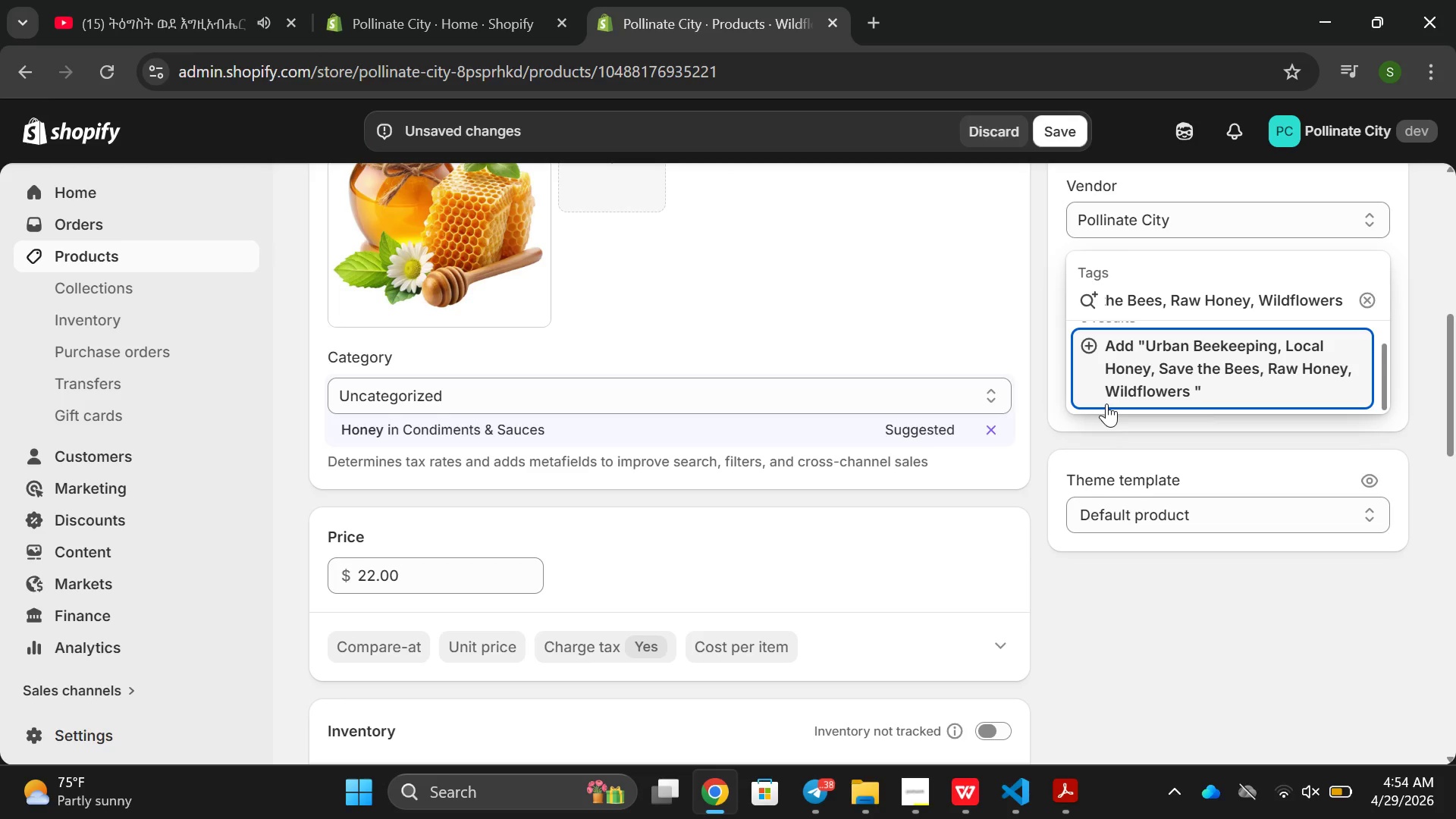 
key(Backspace)
 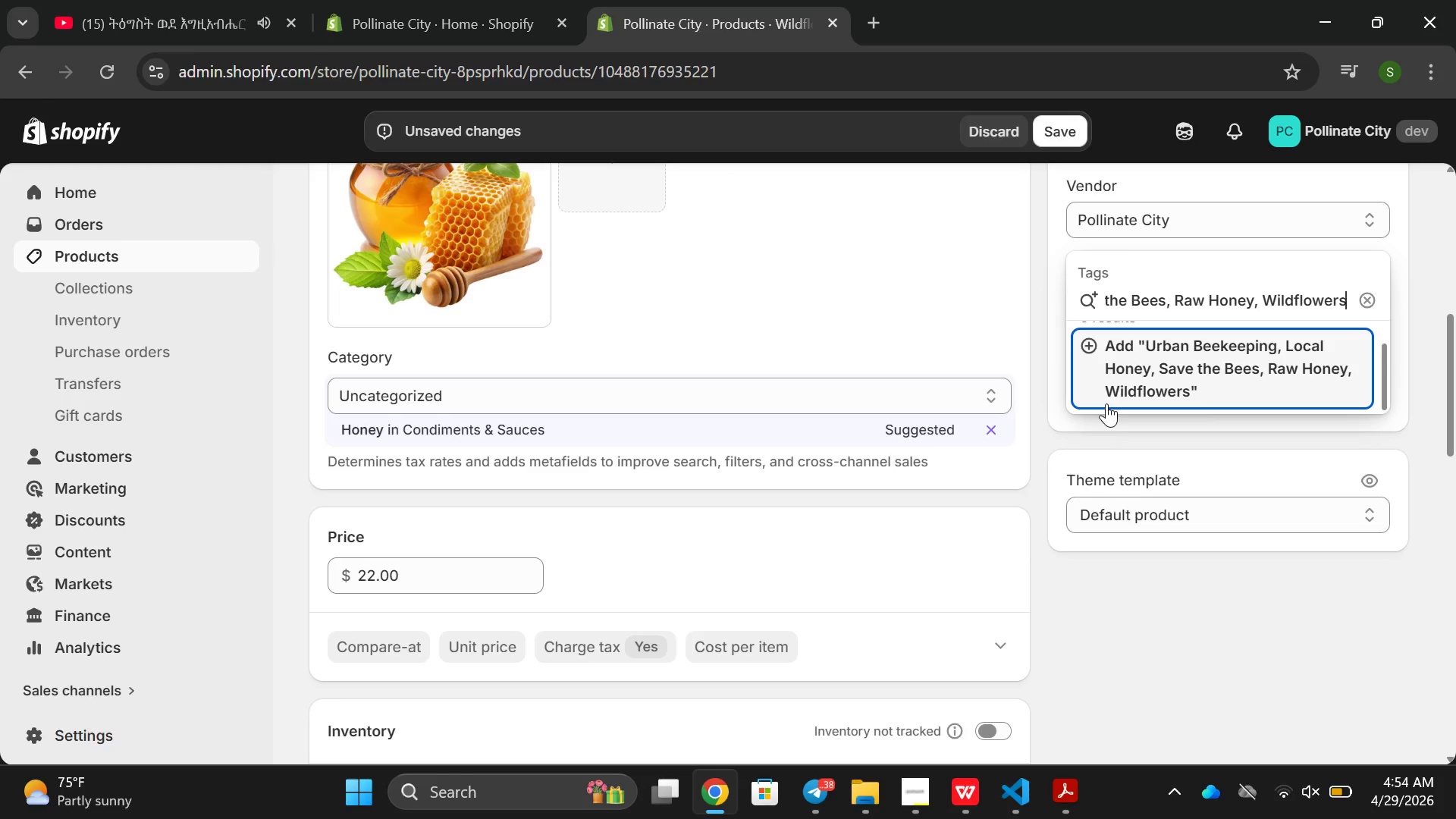 
key(Space)
 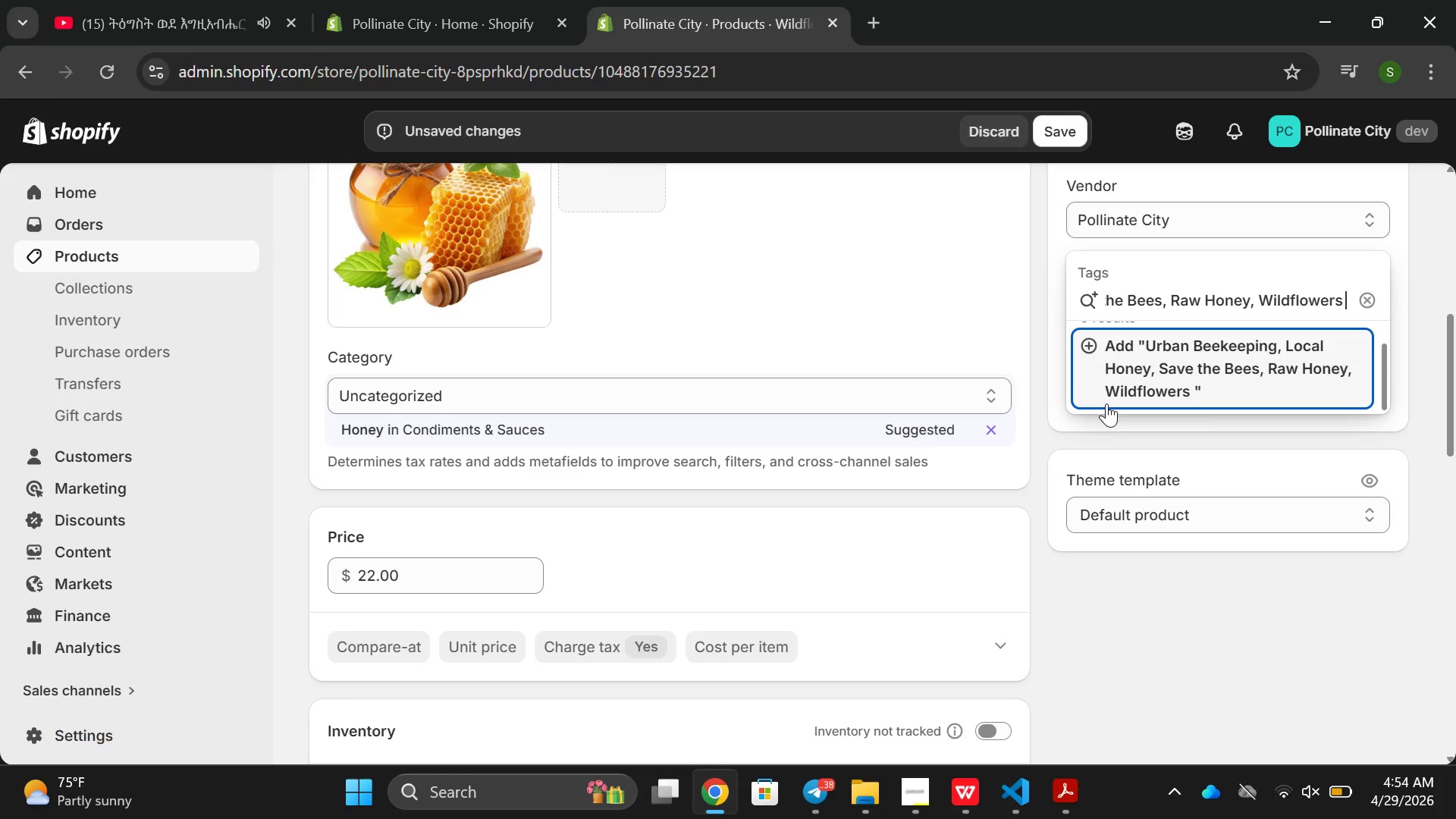 
wait(7.2)
 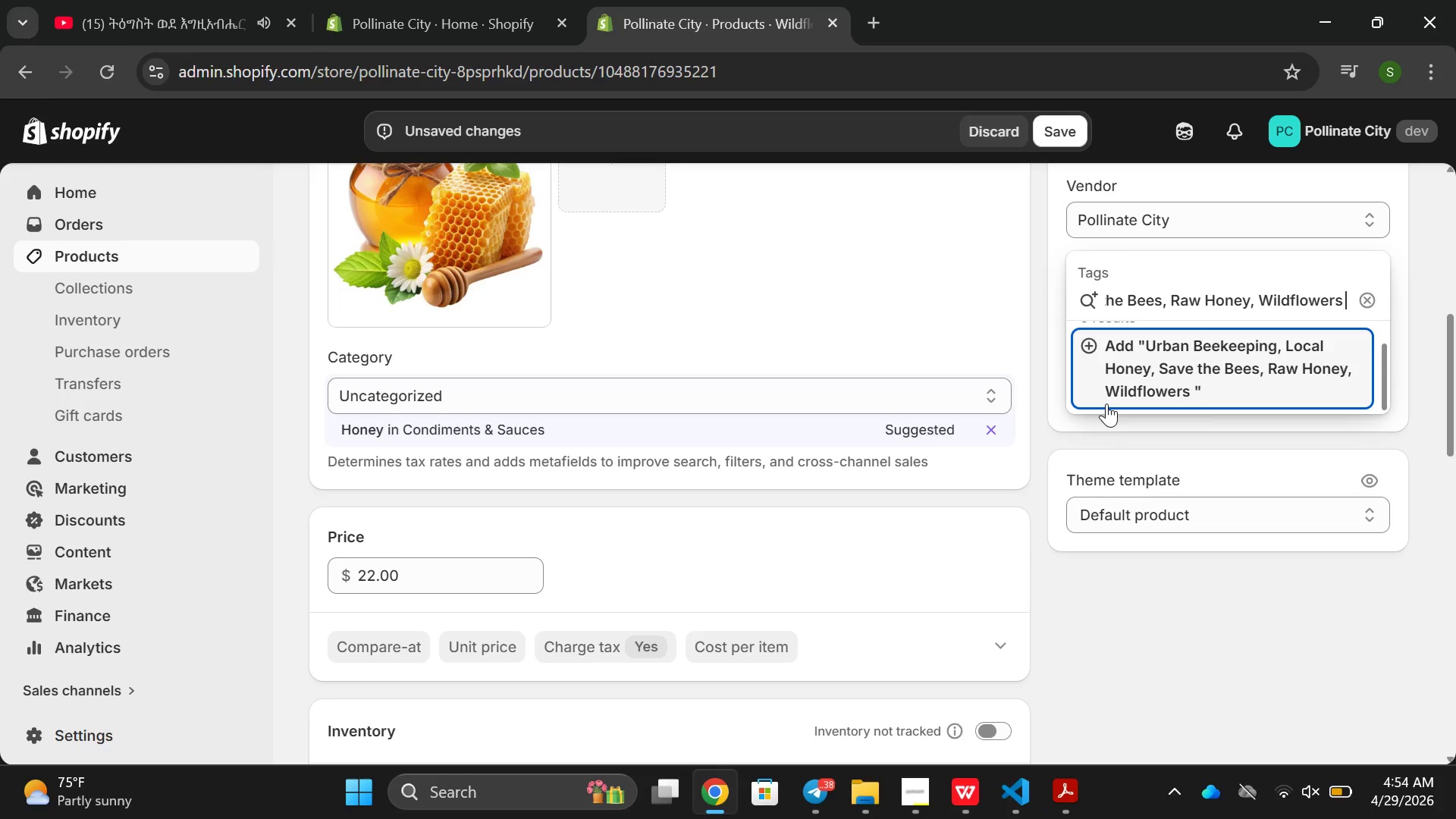 
type(and sace )
key(Backspace)
key(Backspace)
key(Backspace)
key(Backspace)
key(Backspace)
key(Backspace)
key(Backspace)
key(Backspace)
key(Backspace)
key(Backspace)
type( Foney)
key(Backspace)
key(Backspace)
key(Backspace)
key(Backspace)
key(Backspace)
type(Honey)
 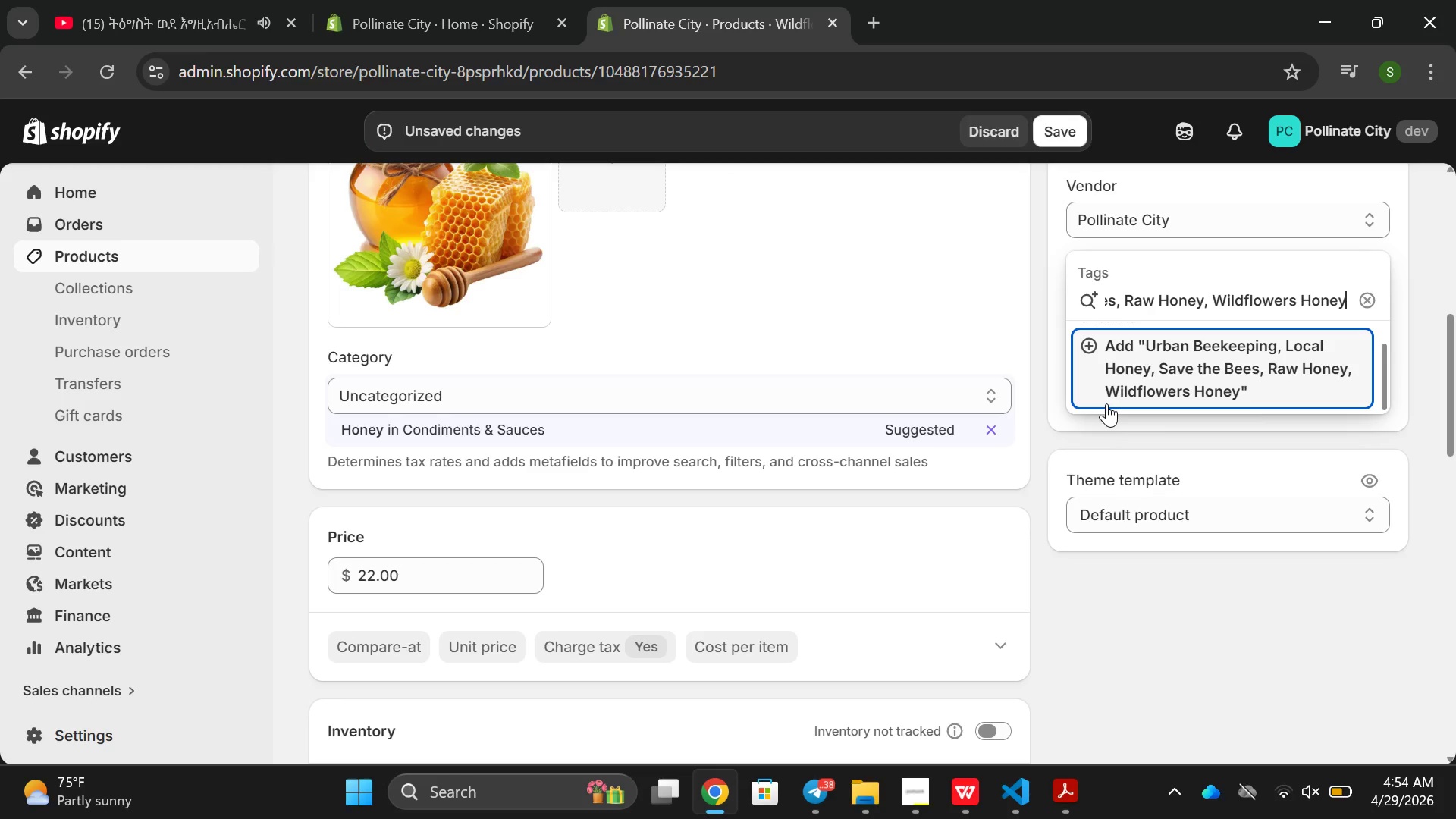 
hold_key(key=Mute, duration=1.55)
 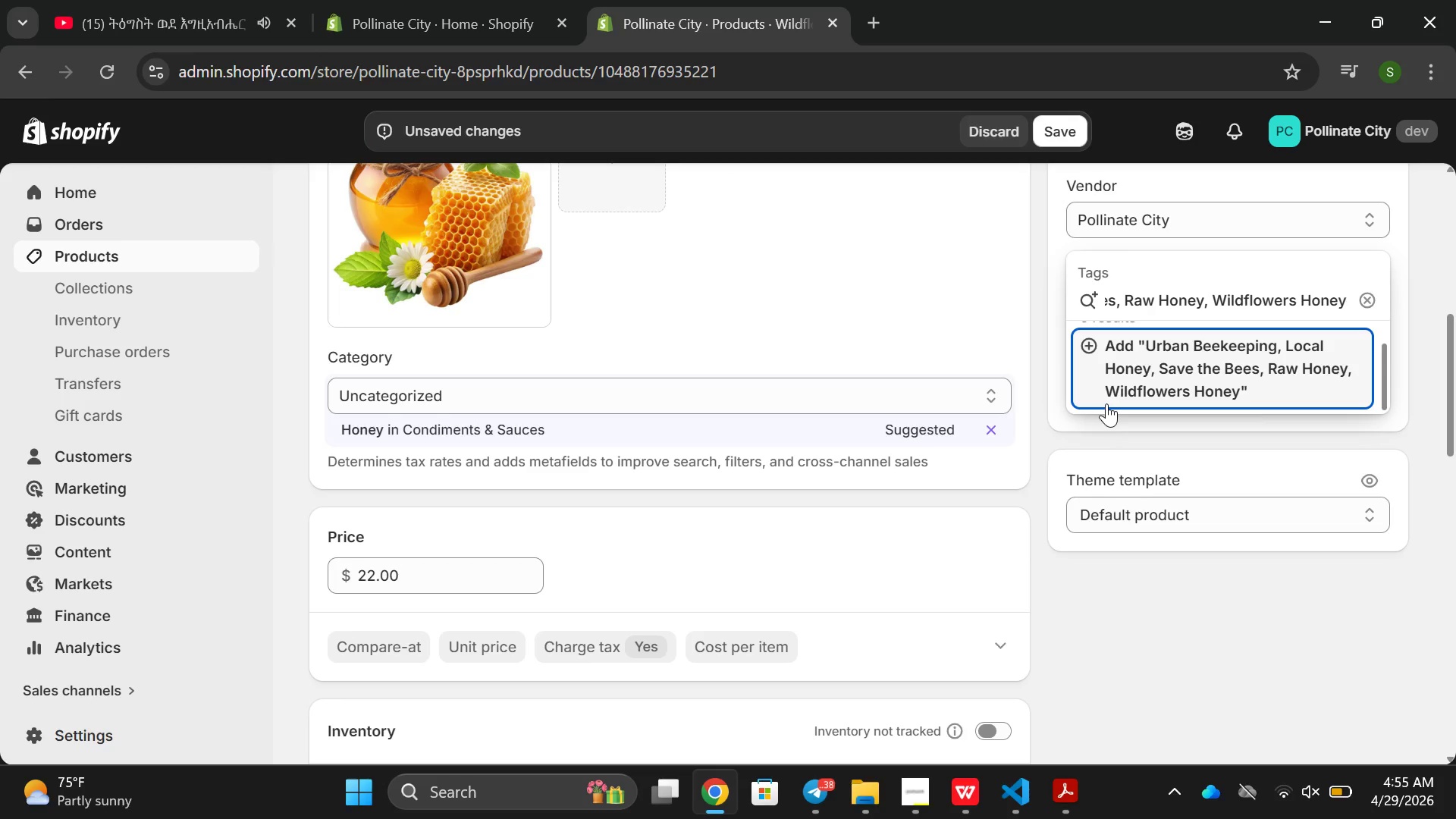 
wait(16.58)
 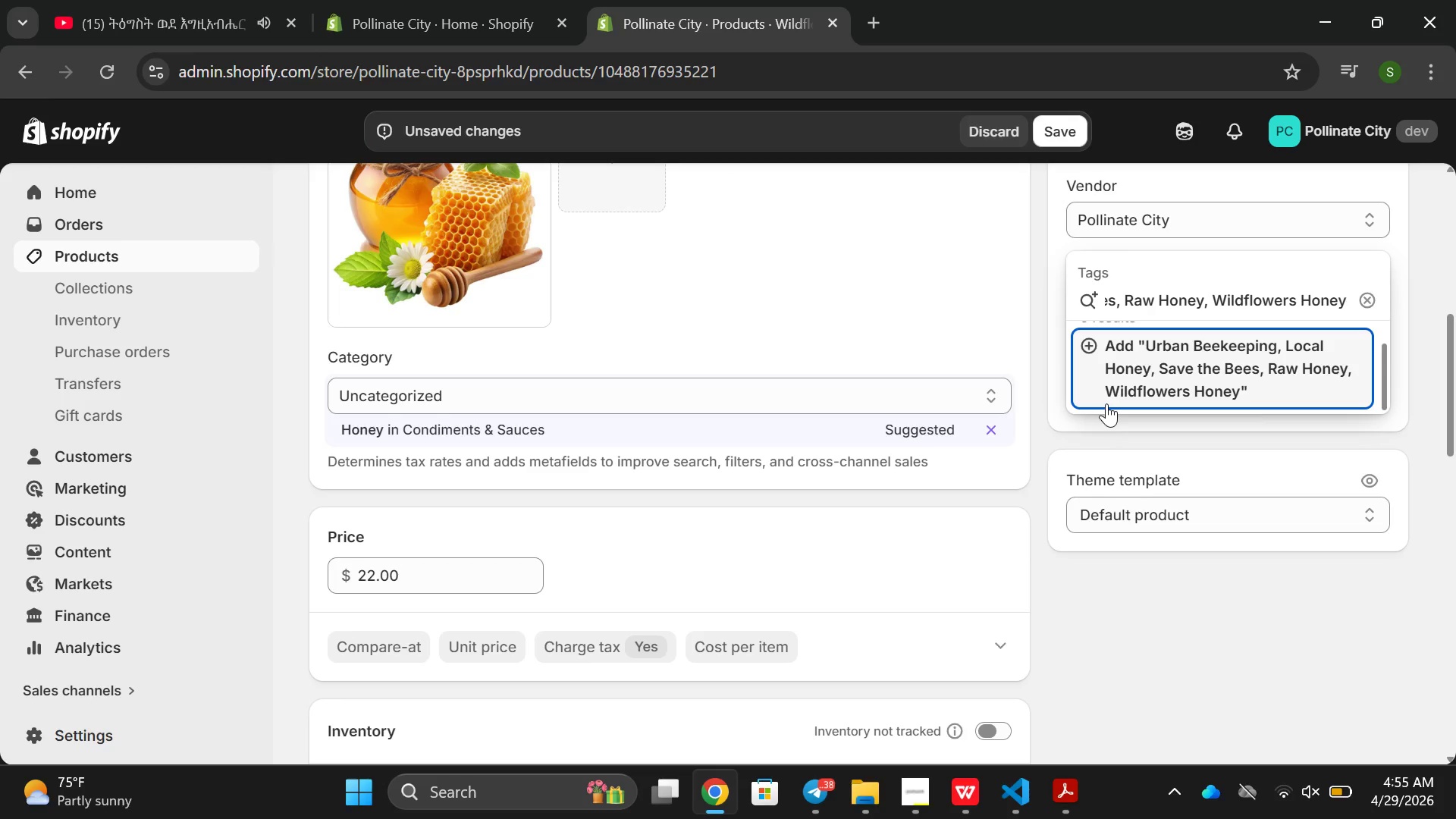 
key(Enter)
 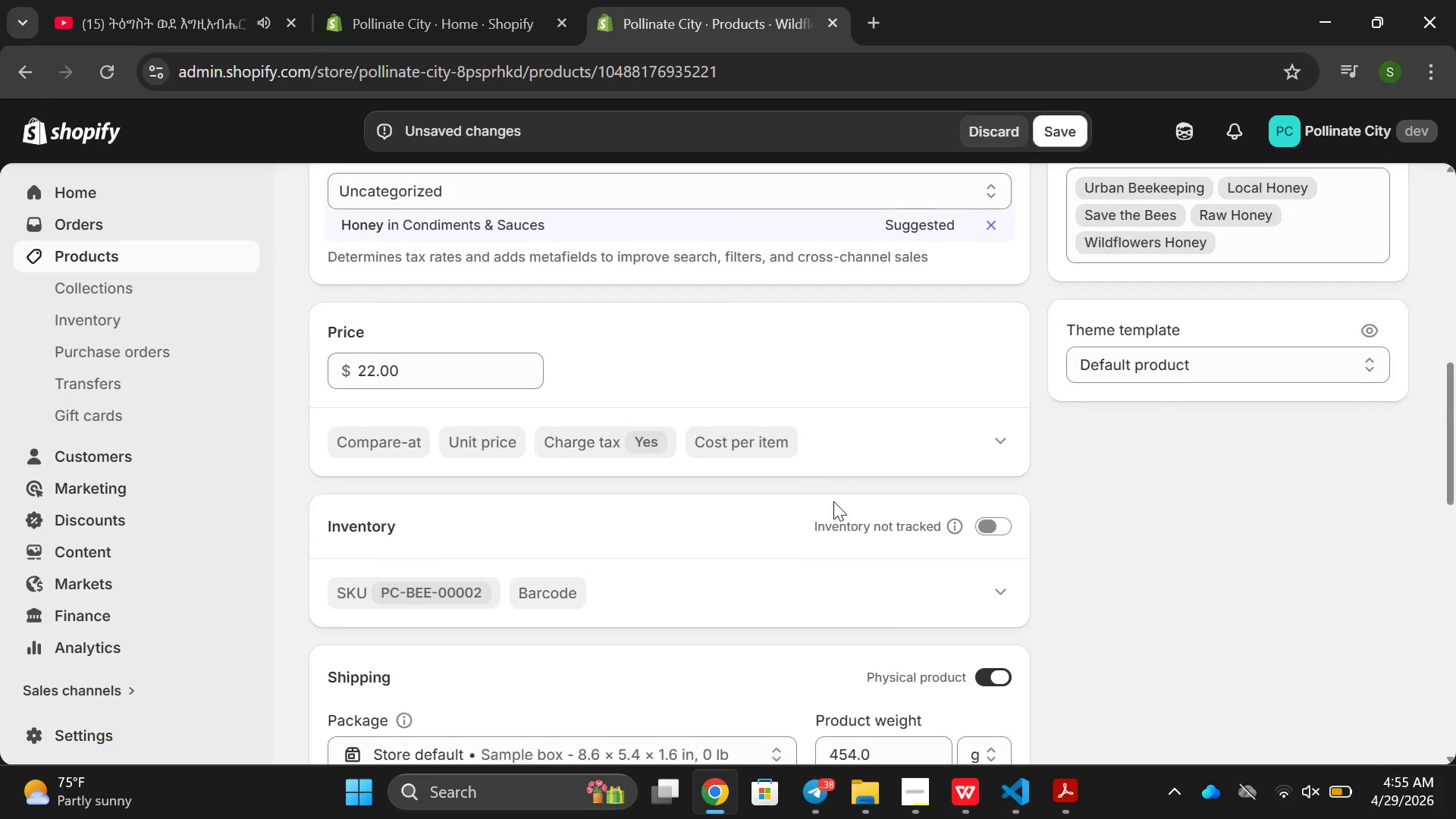 
wait(11.17)
 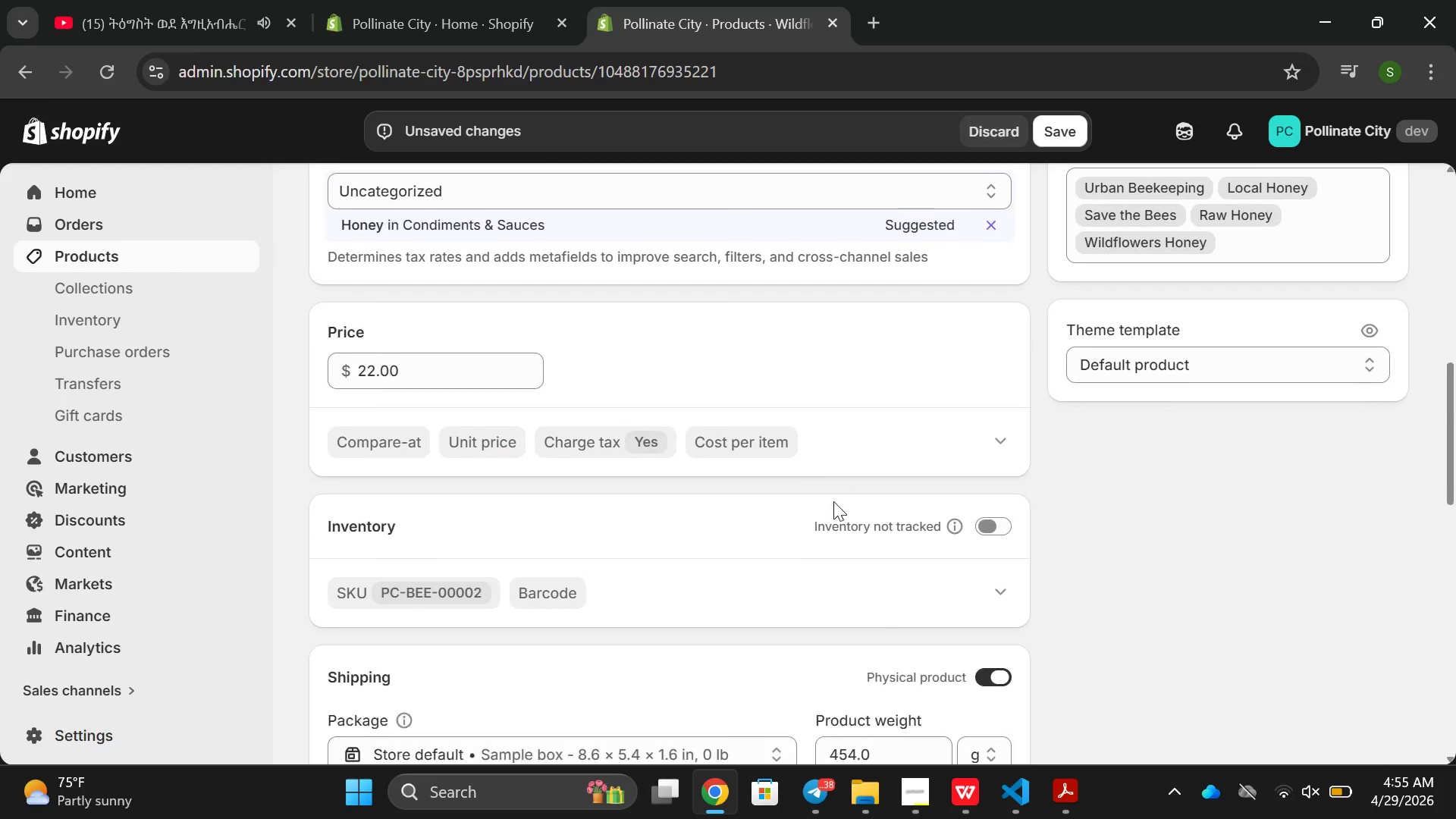 
left_click([338, 411])
 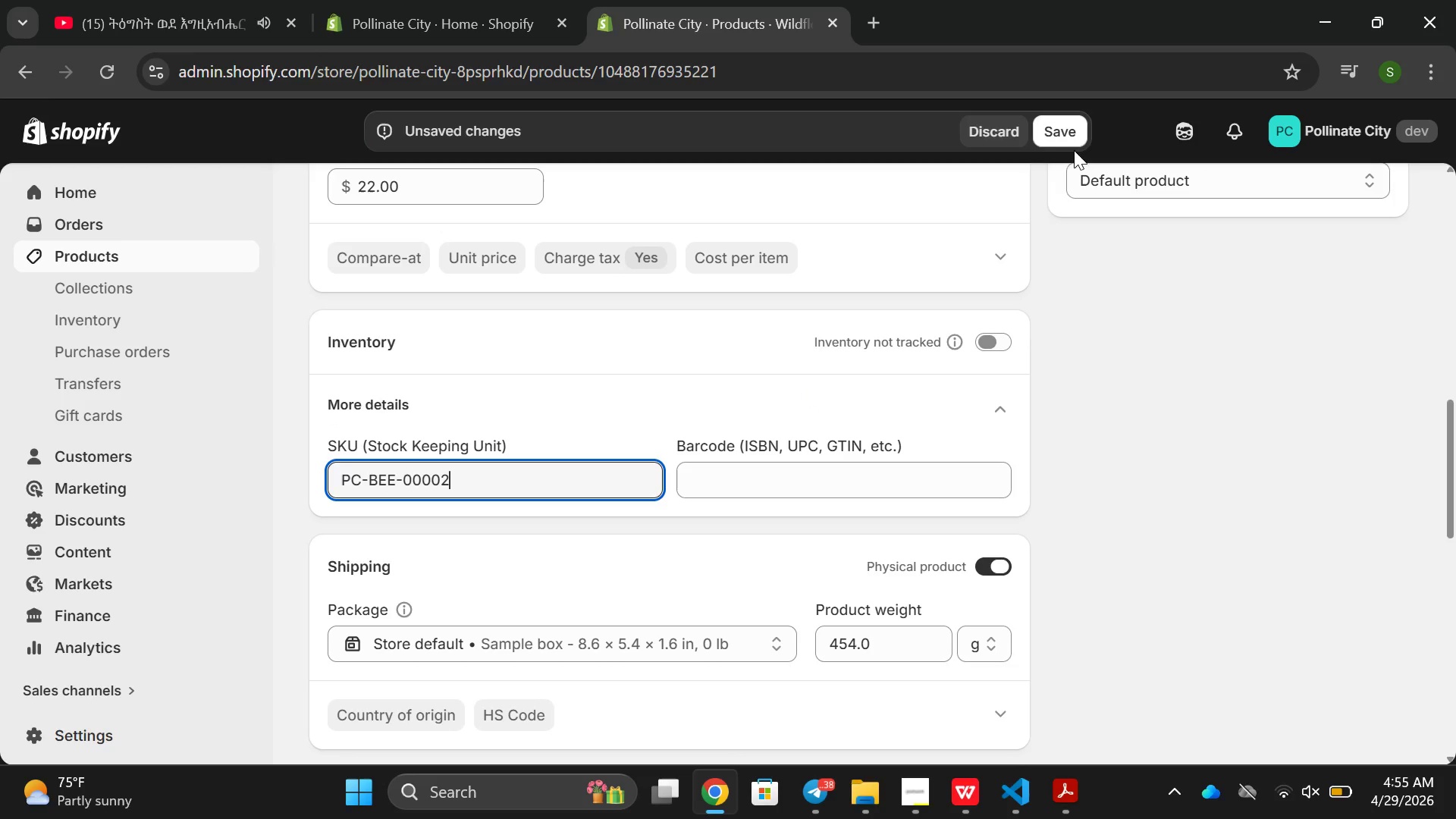 
left_click([1065, 142])
 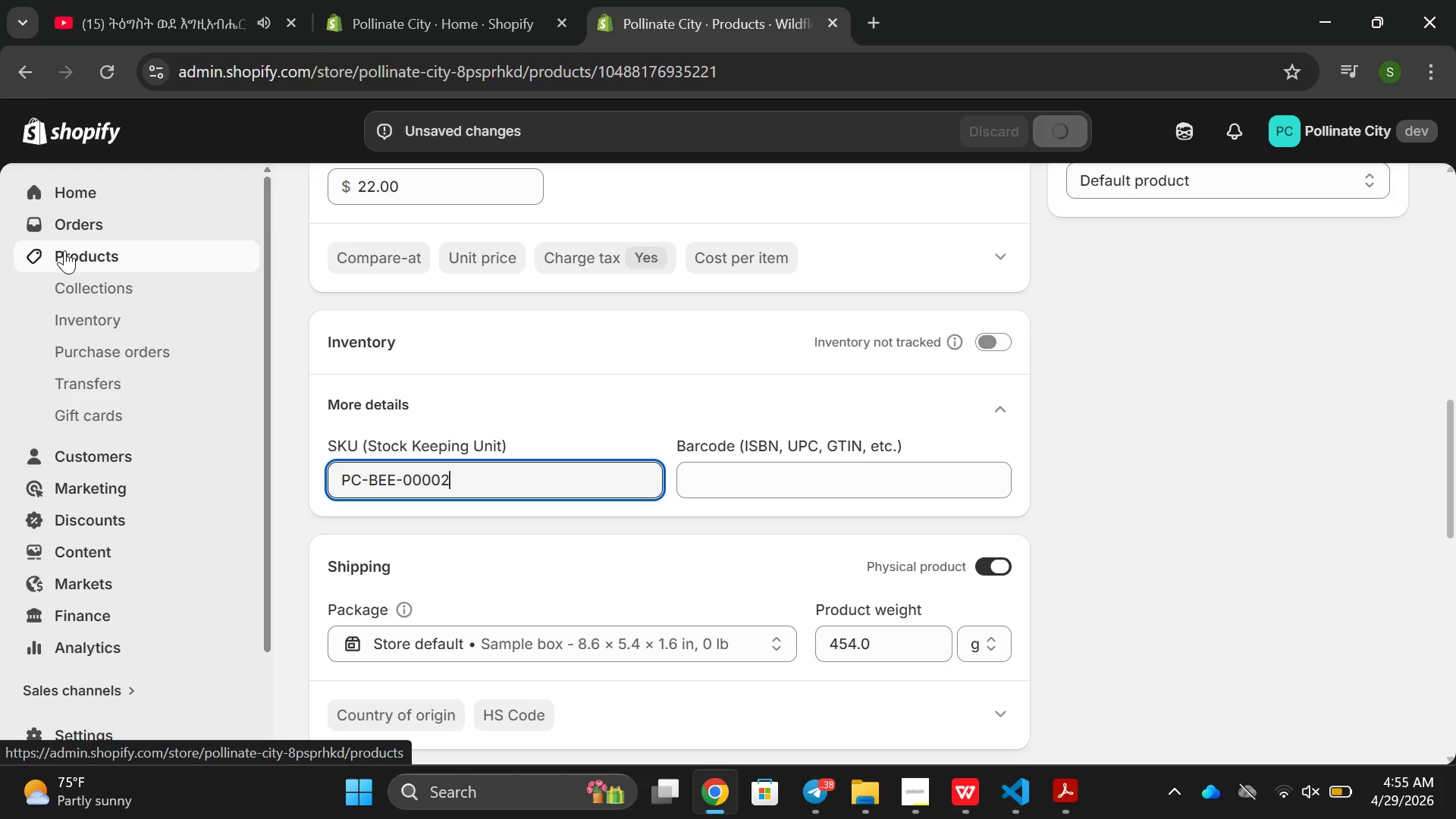 
key(Mute)
 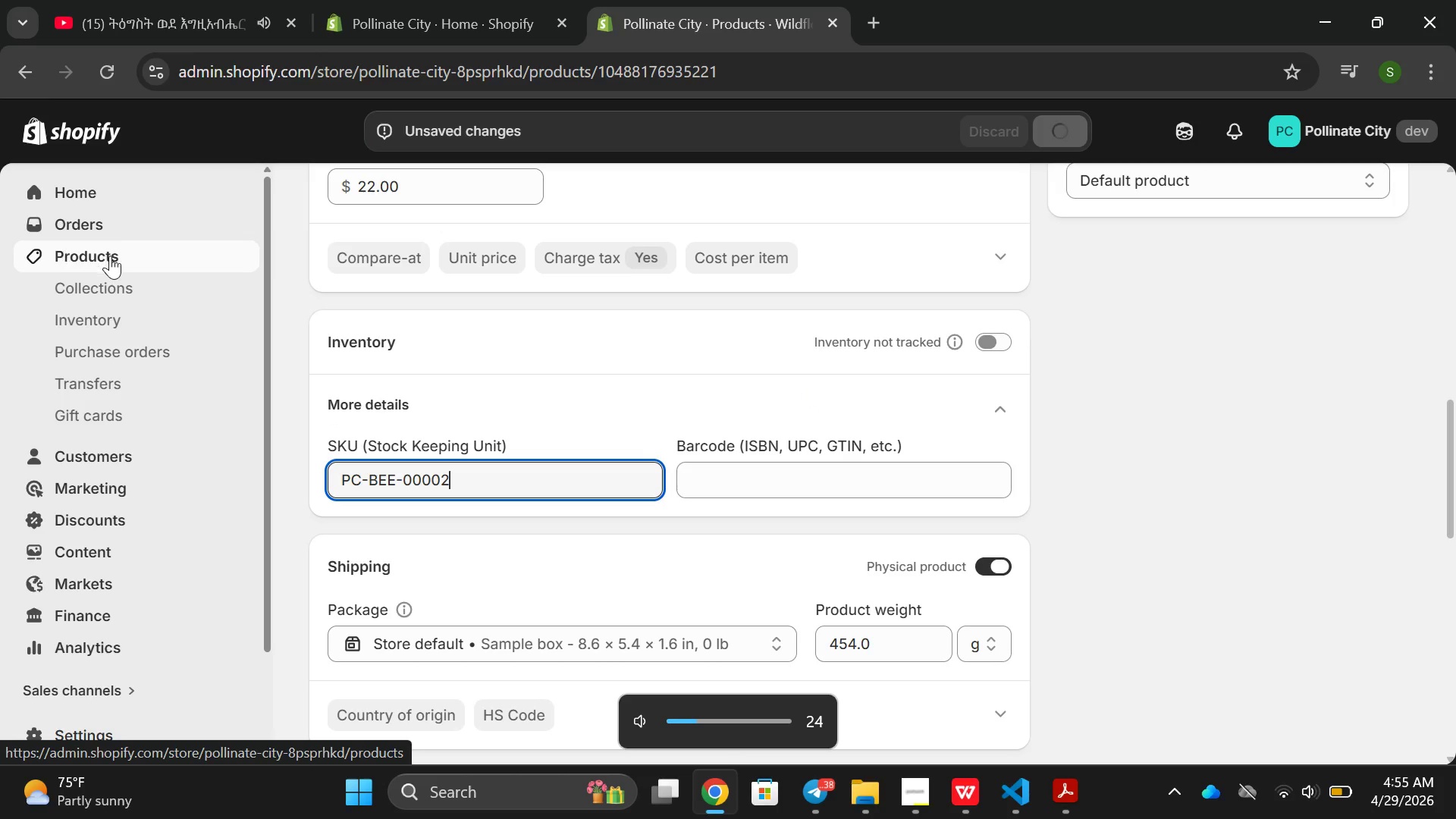 
left_click([111, 257])
 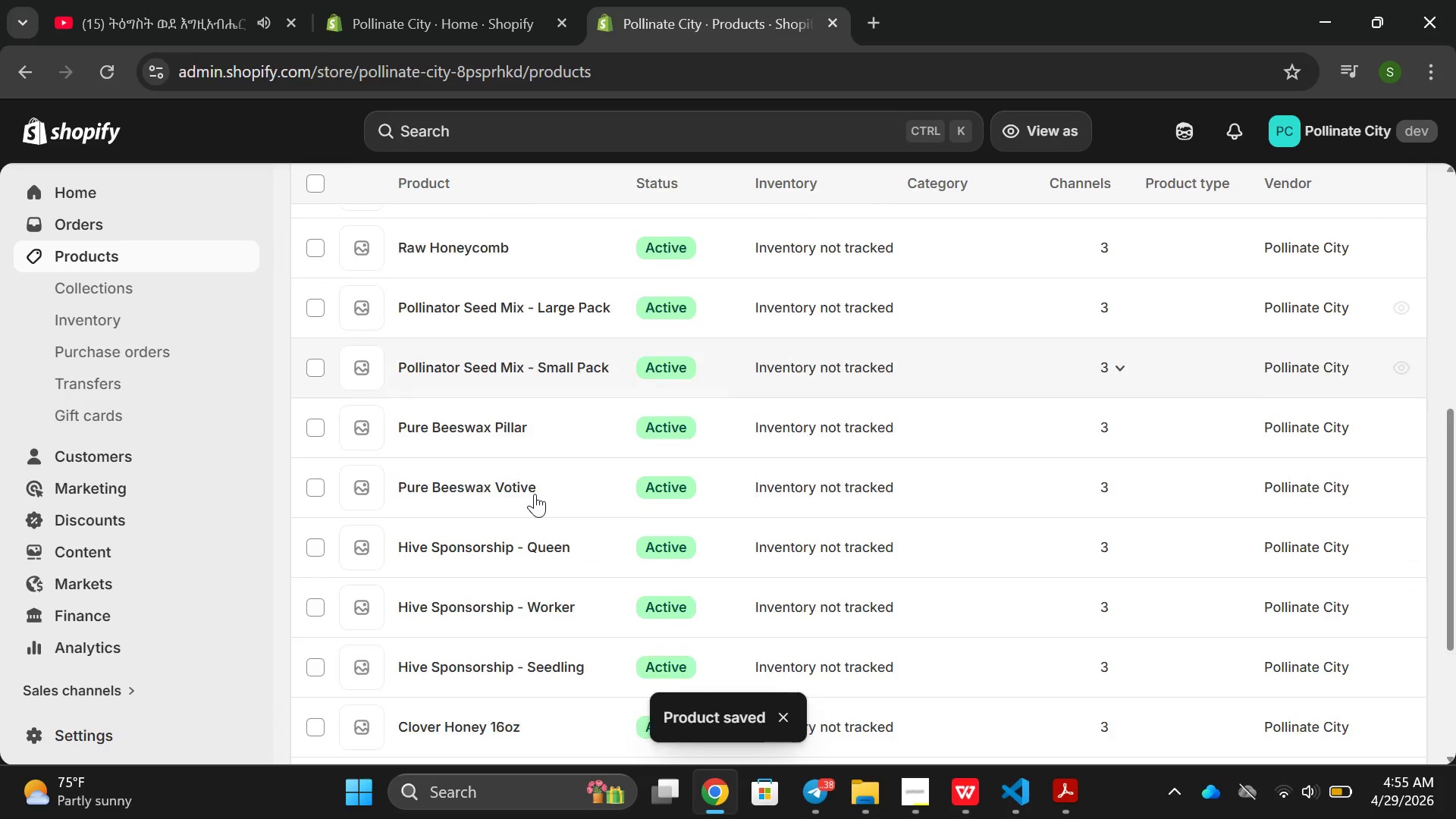 
left_click([482, 548])
 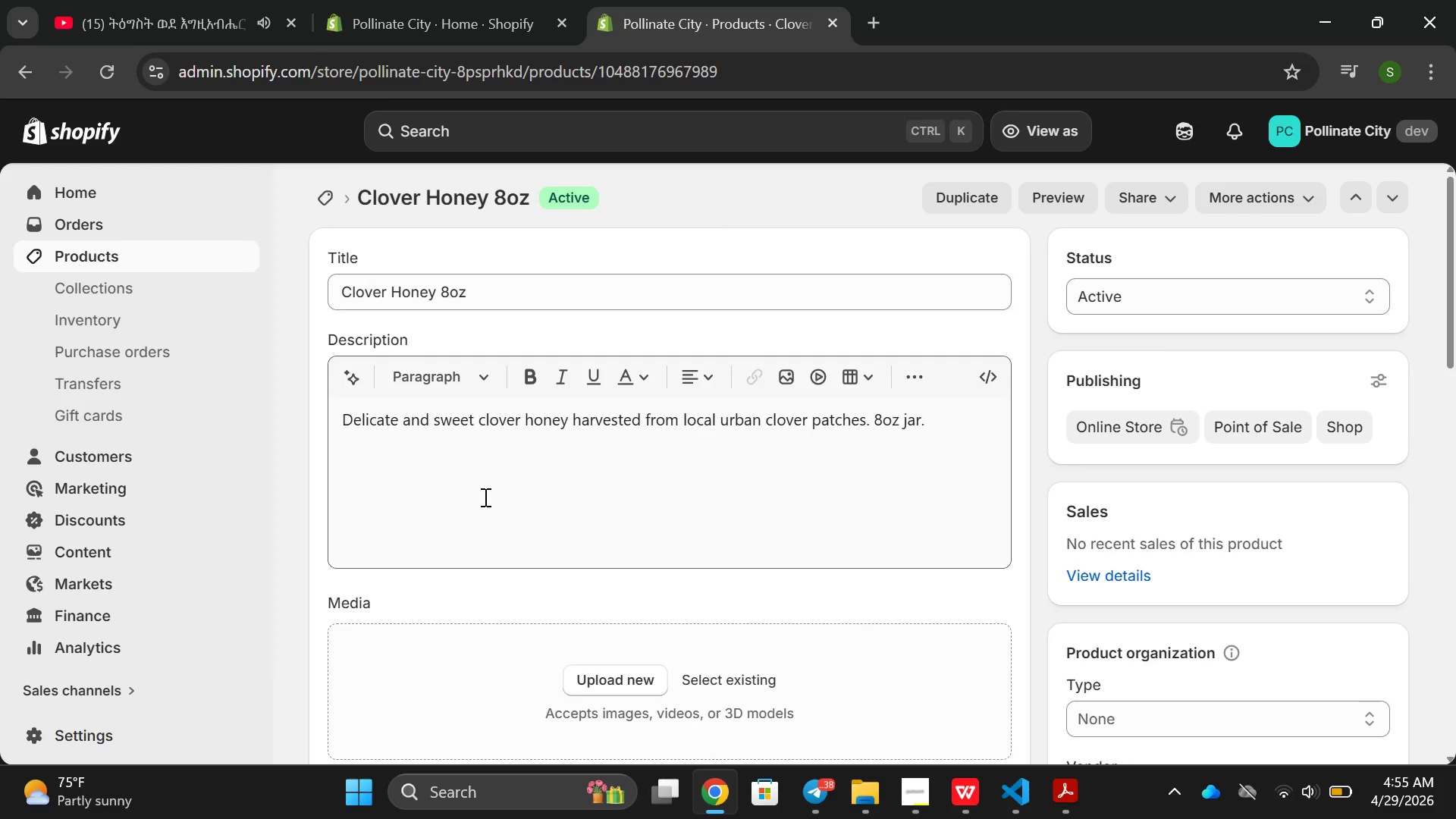 
wait(9.34)
 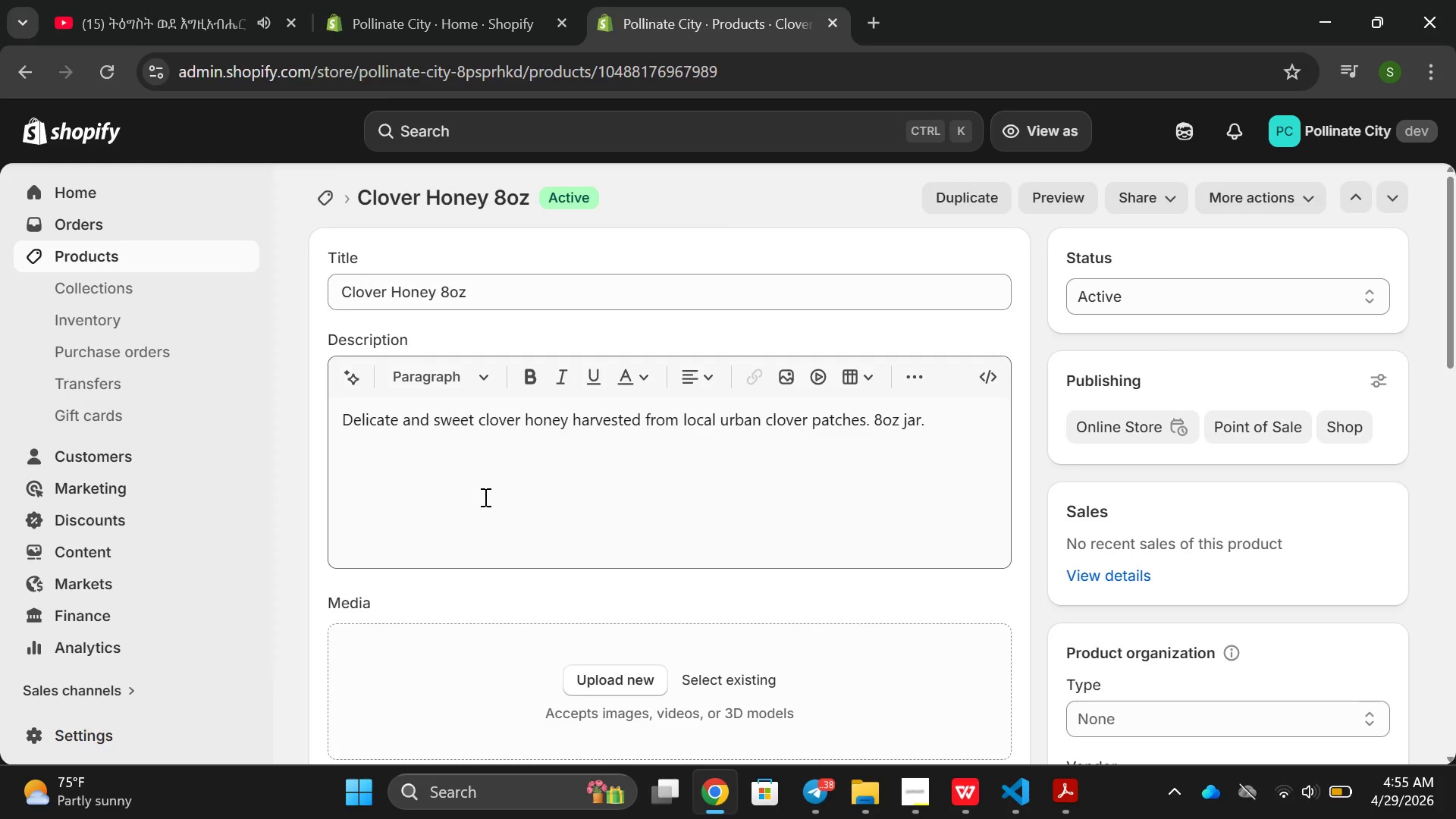 
key(Mute)
 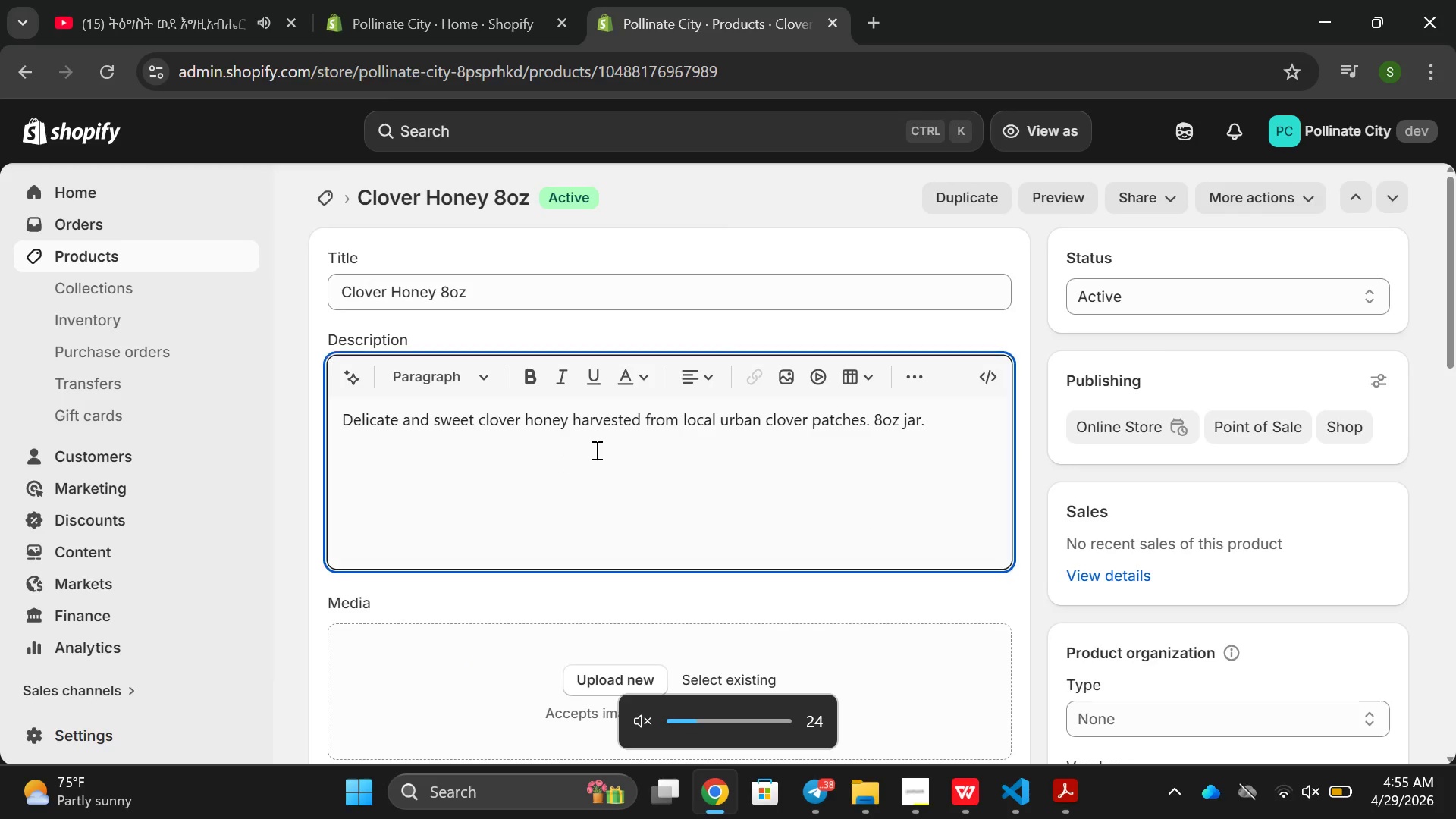 
double_click([595, 450])
 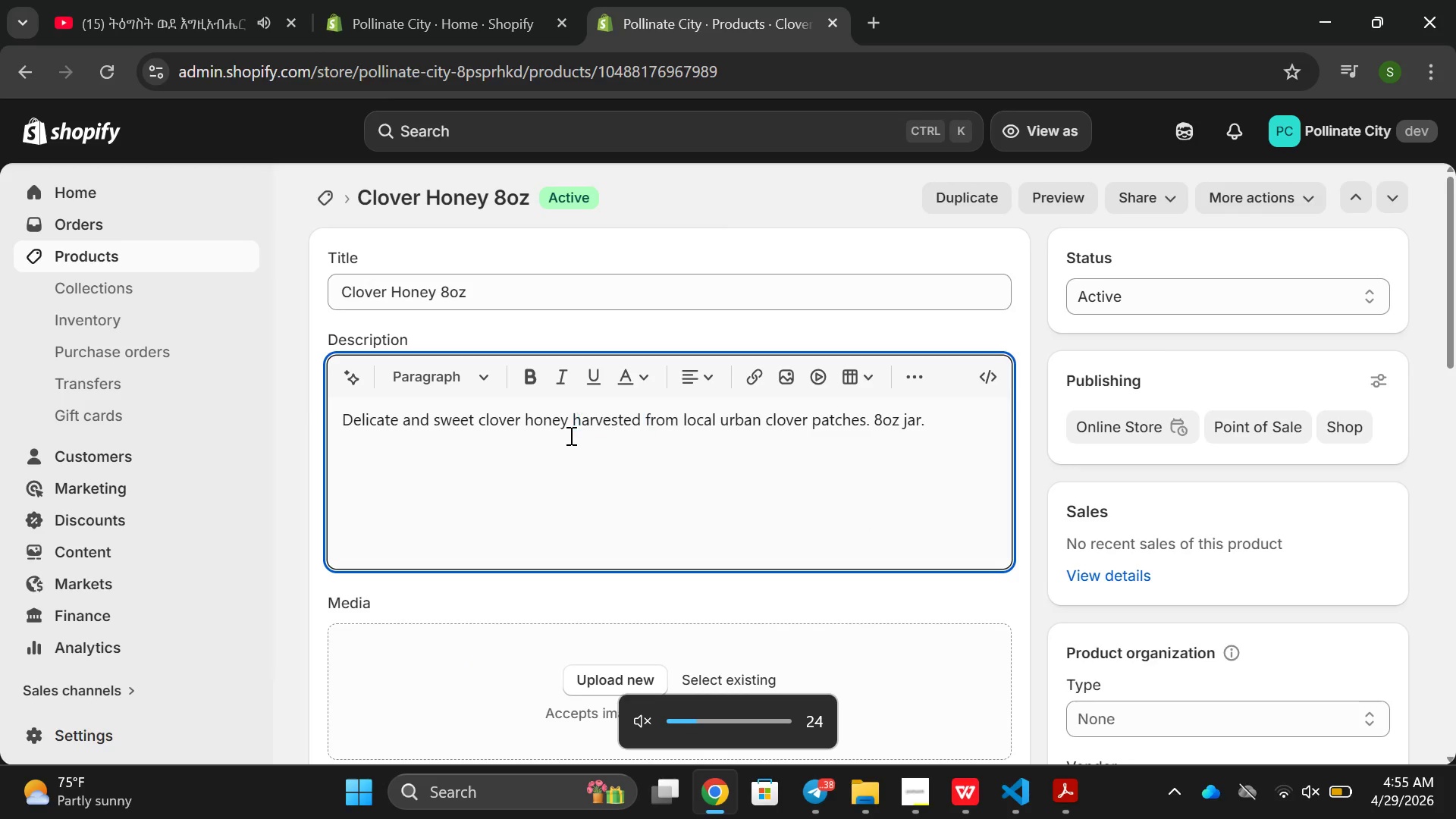 
double_click([570, 435])
 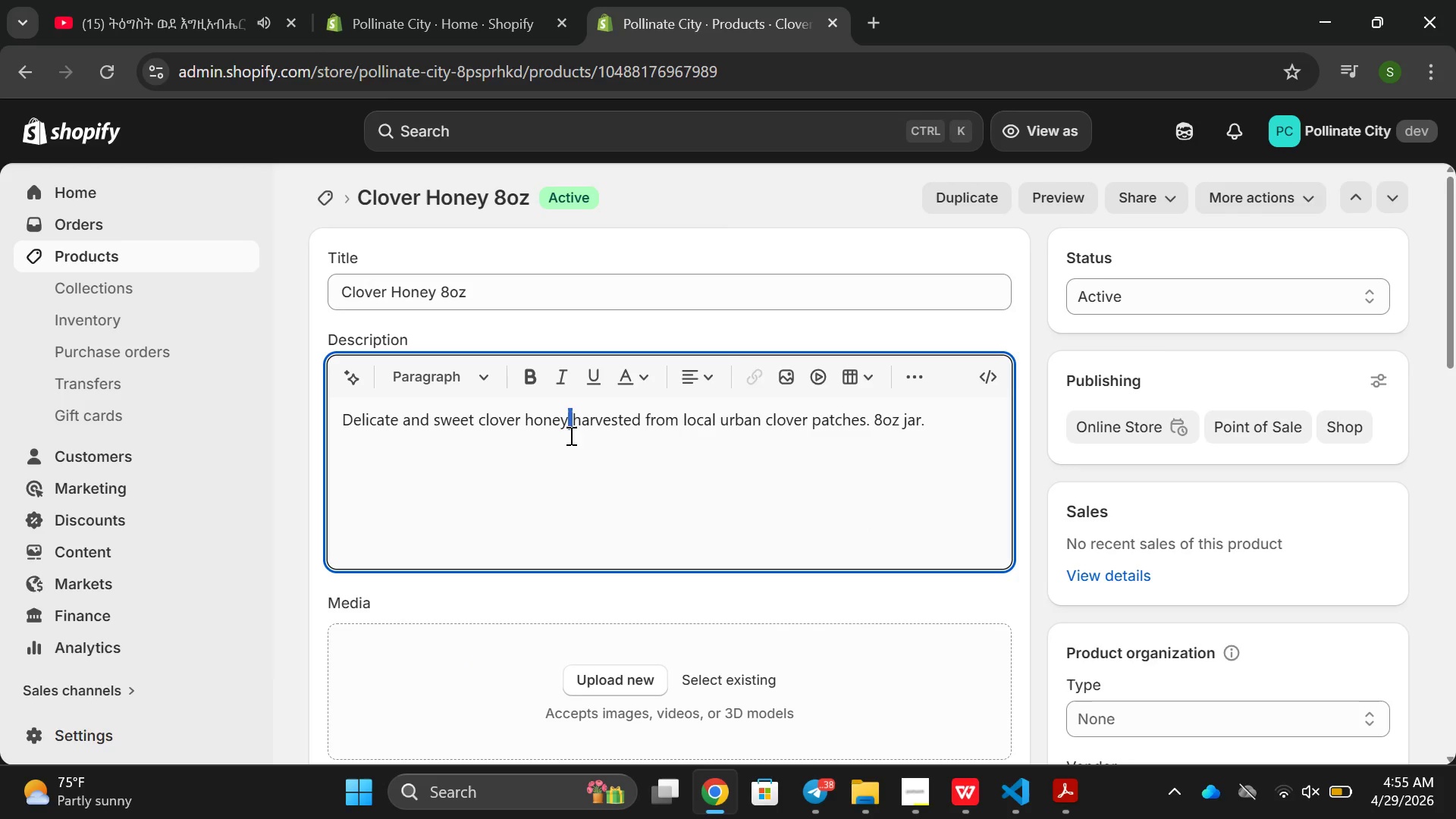 
triple_click([570, 435])
 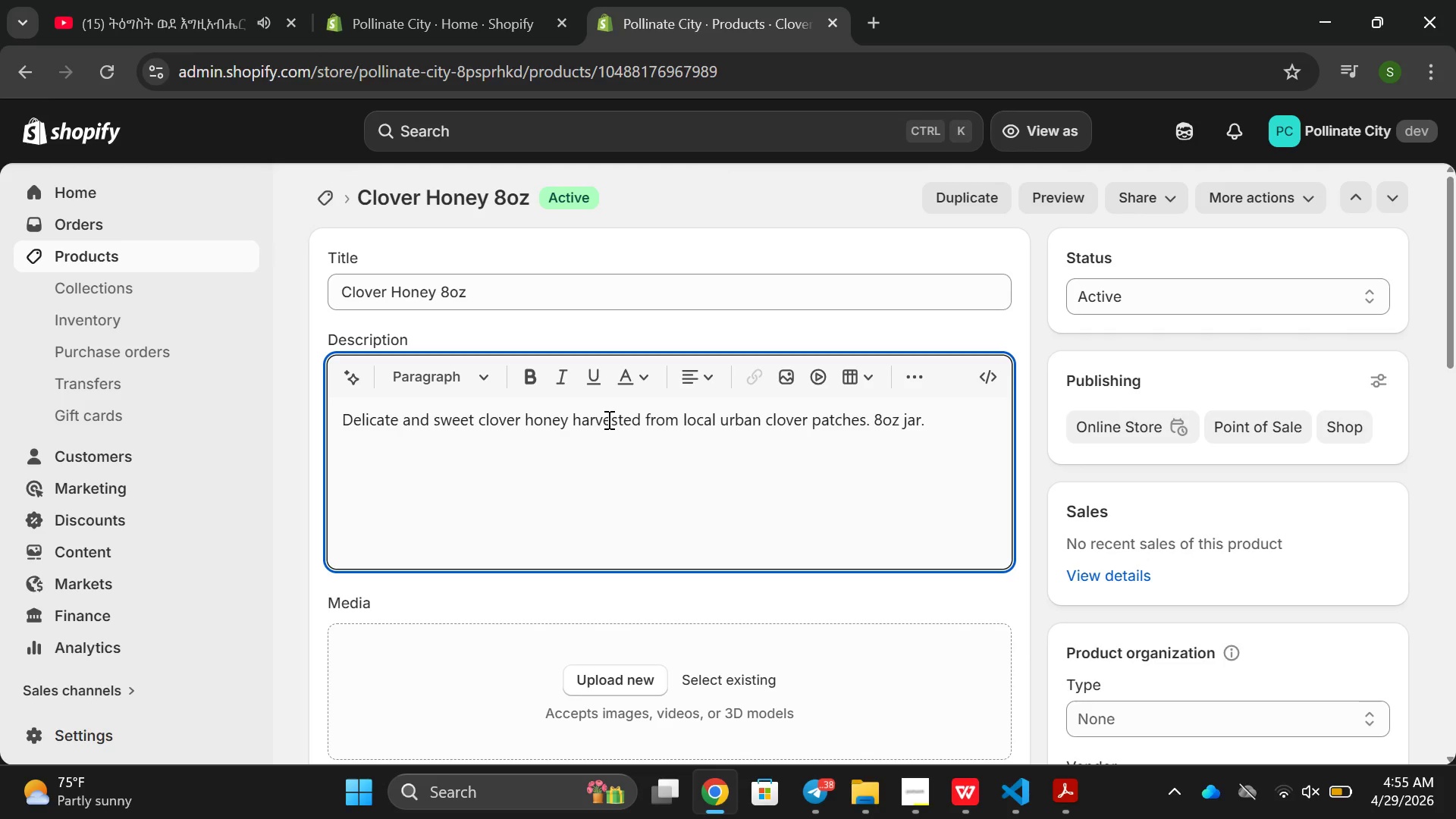 
double_click([607, 419])
 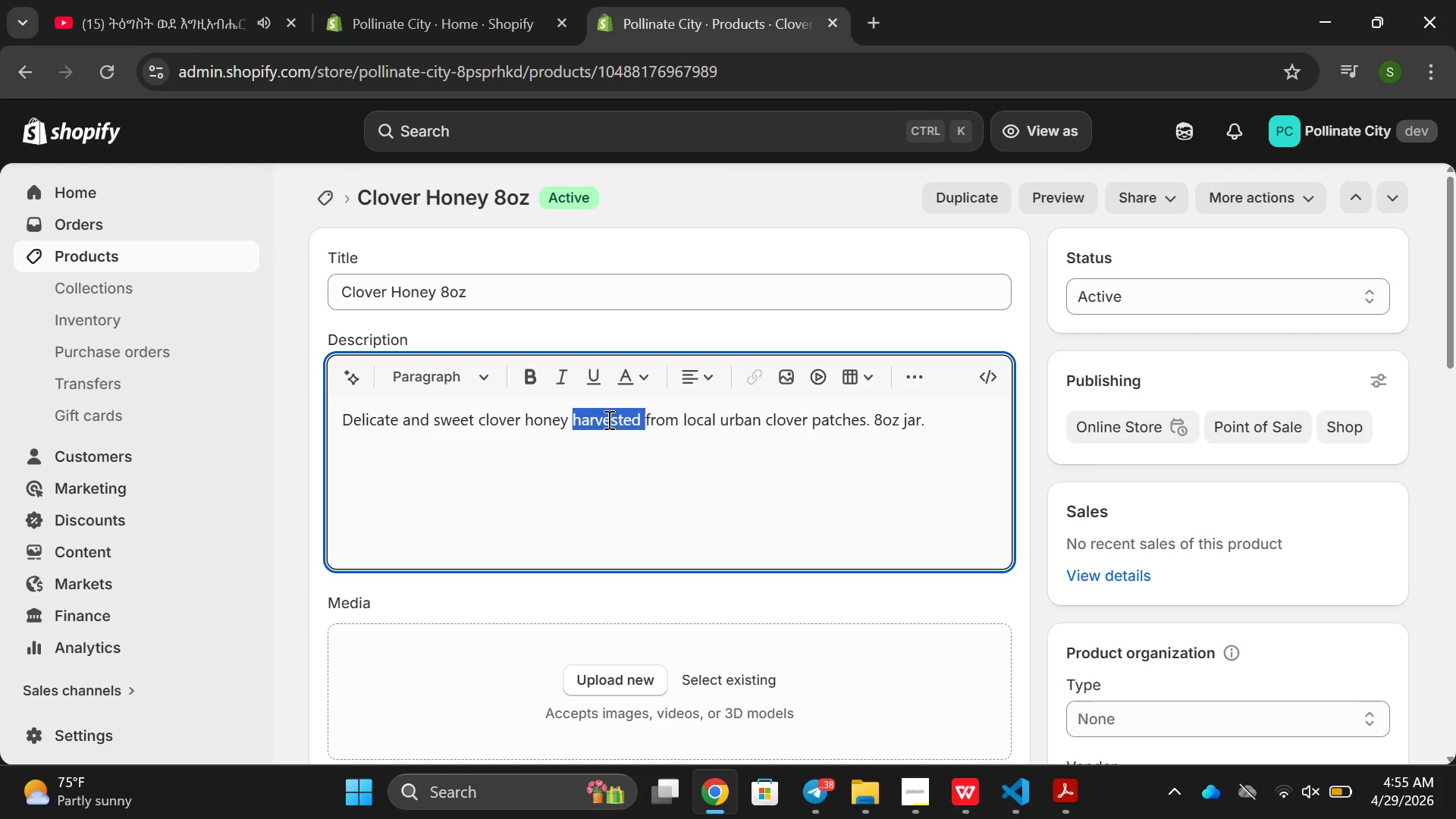 
triple_click([607, 419])
 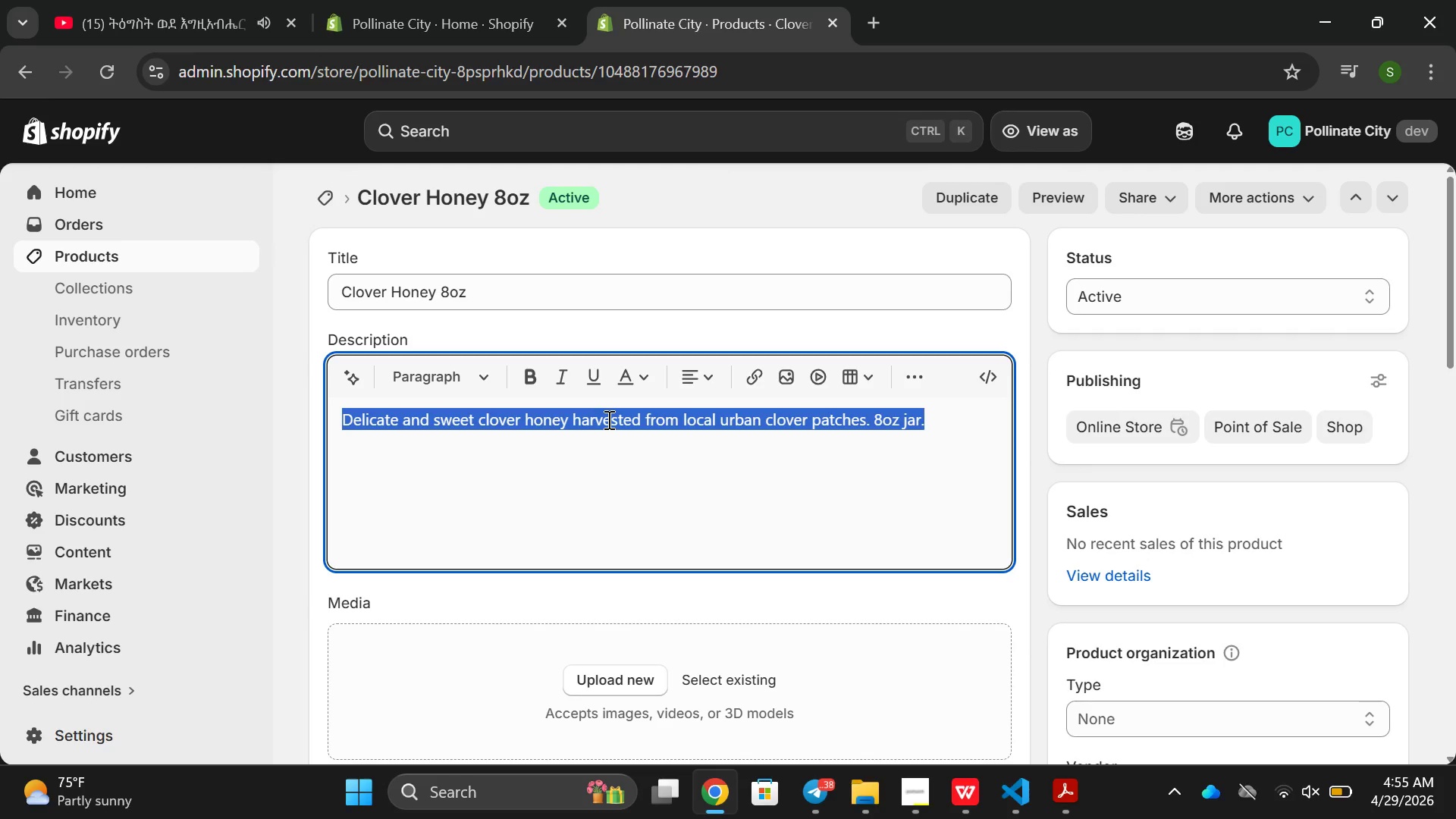 
key(Backspace)
 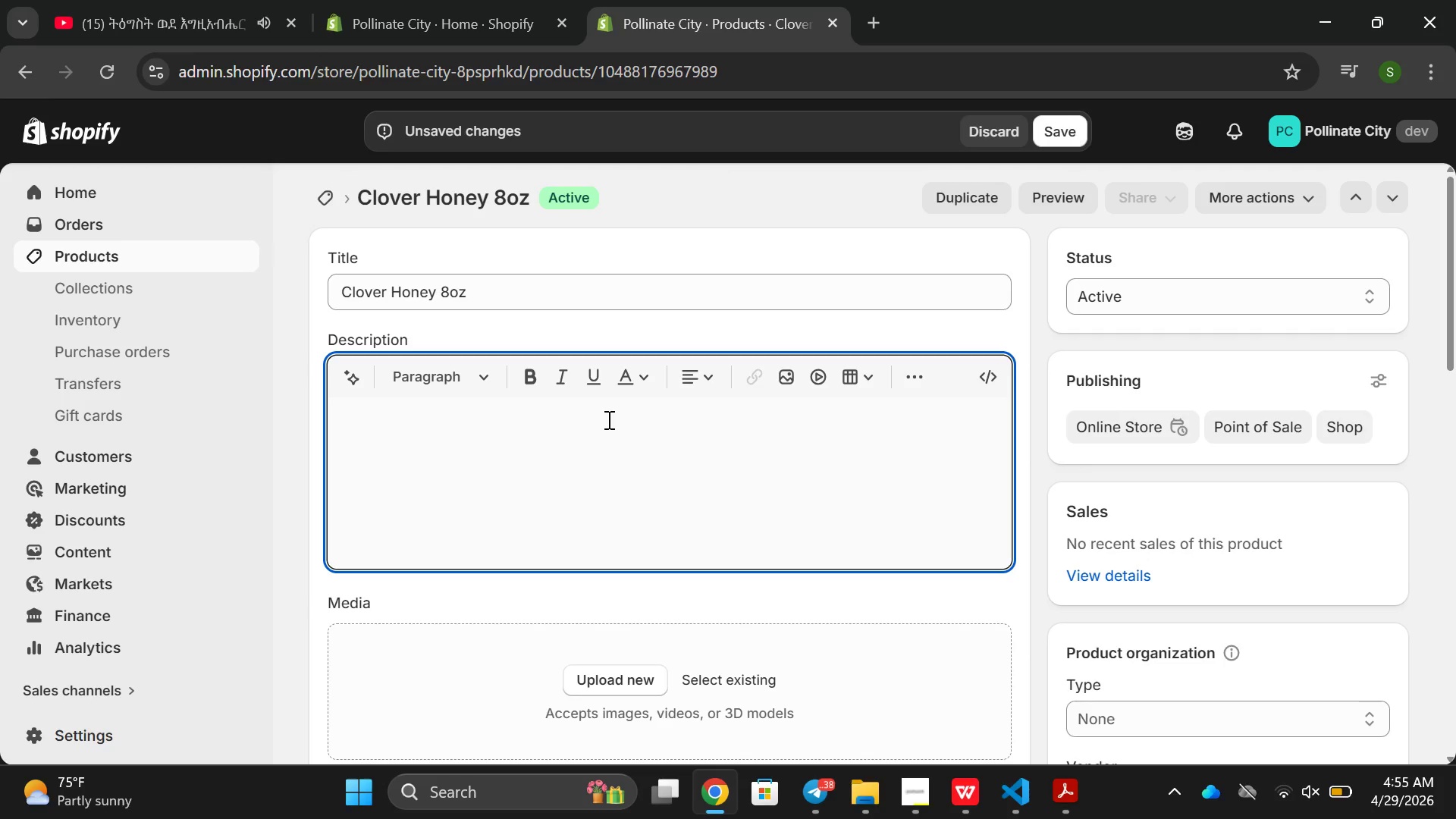 
hold_key(key=ShiftRight, duration=0.31)
 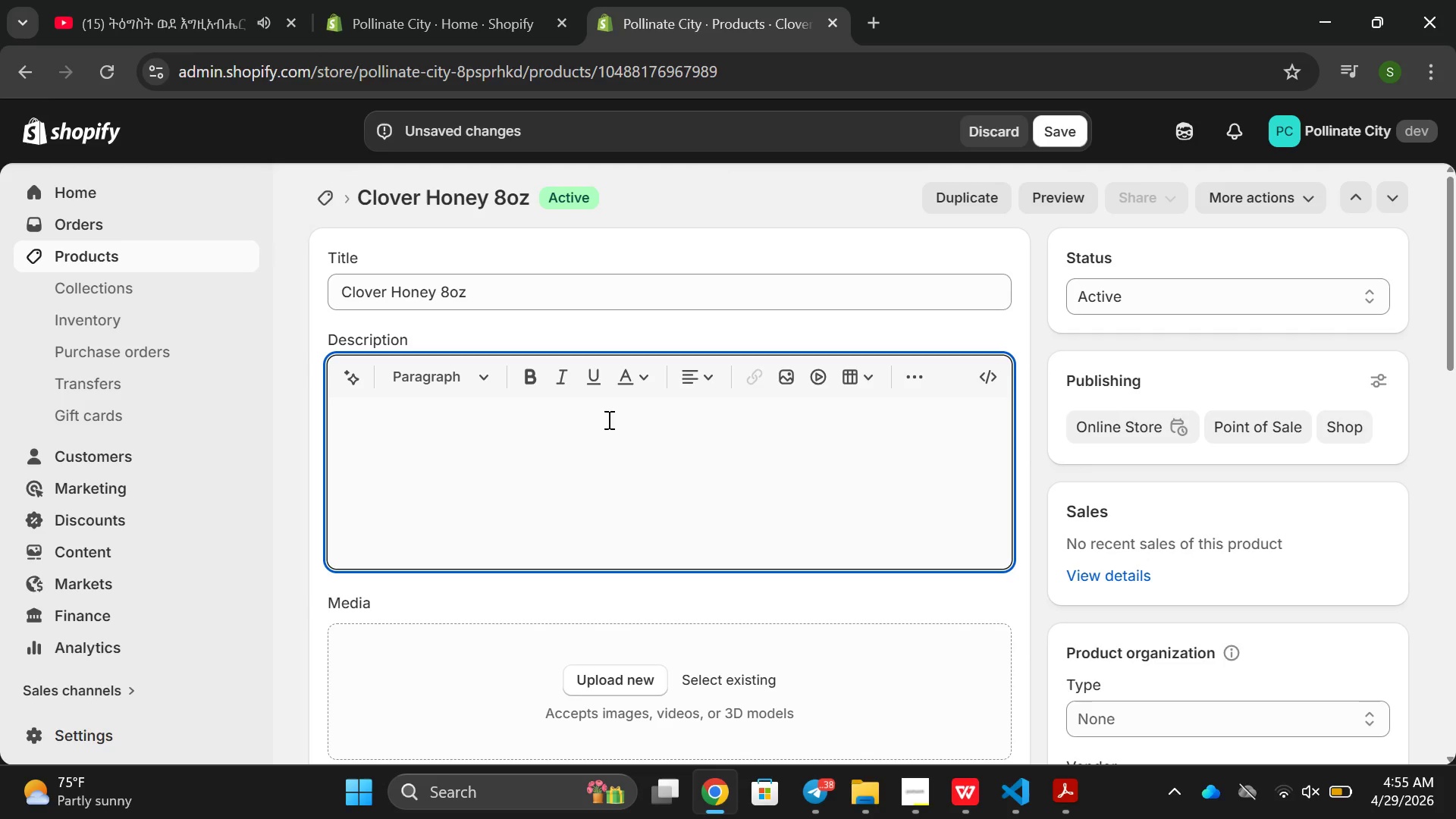 
key(Backspace)
type(p)
key(Backspace)
type(Oru)
key(Backspace)
key(Backspace)
type(ur c)
key(Backspace)
key(Backspace)
type( Clover Honey os)
key(Backspace)
key(Backspace)
key(Backspace)
 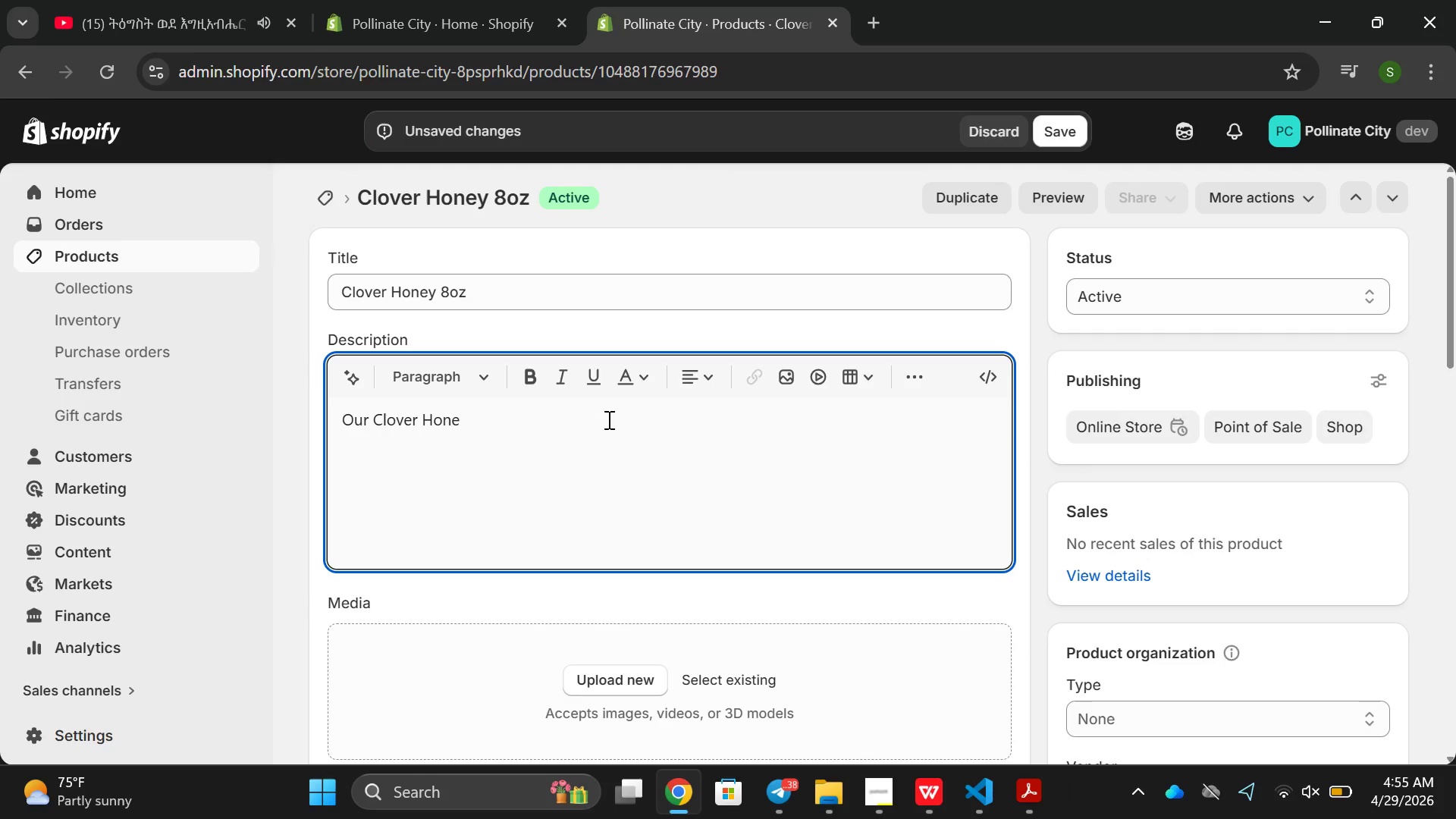 
 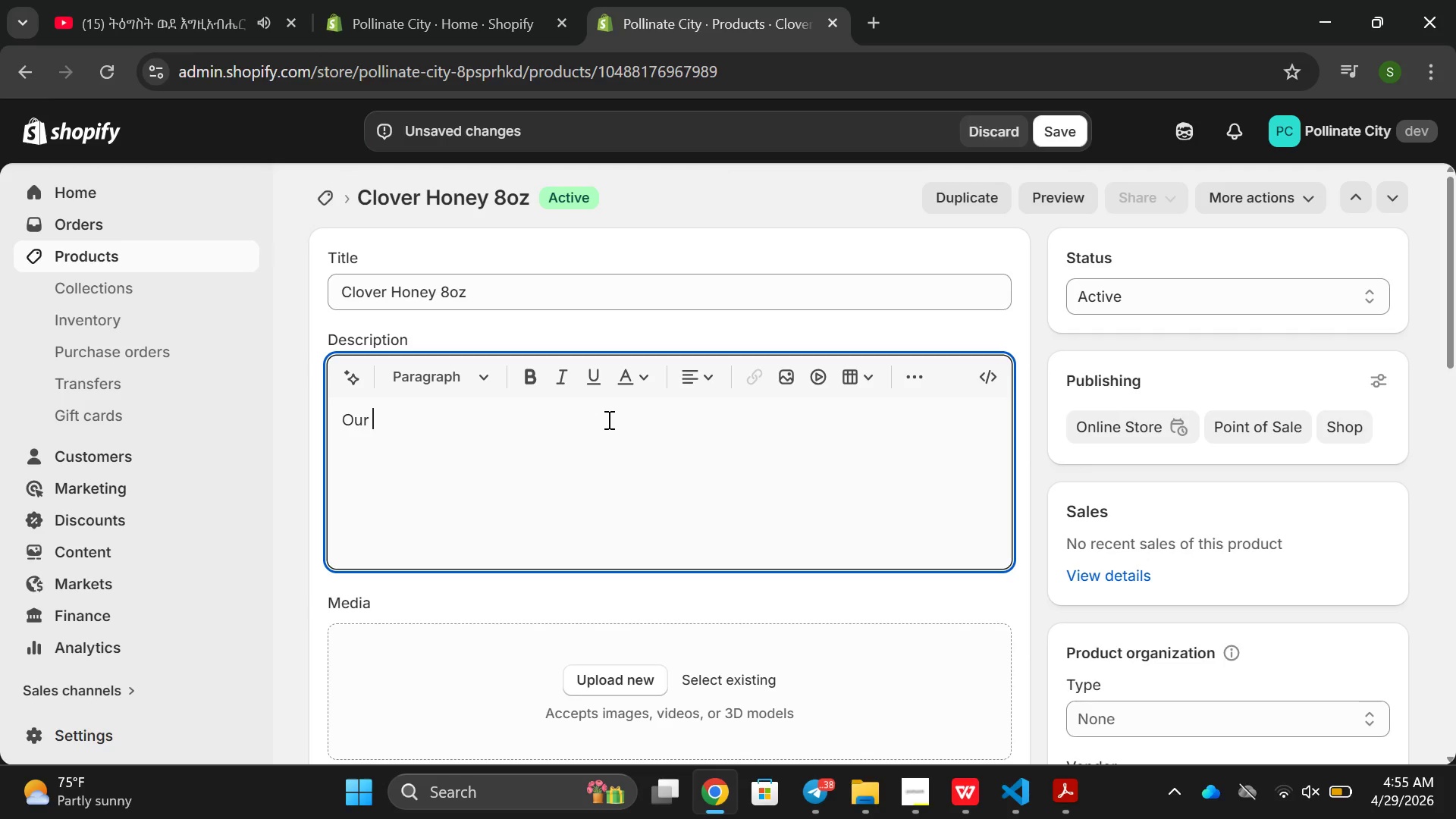 
hold_key(key=Backspace, duration=0.59)
 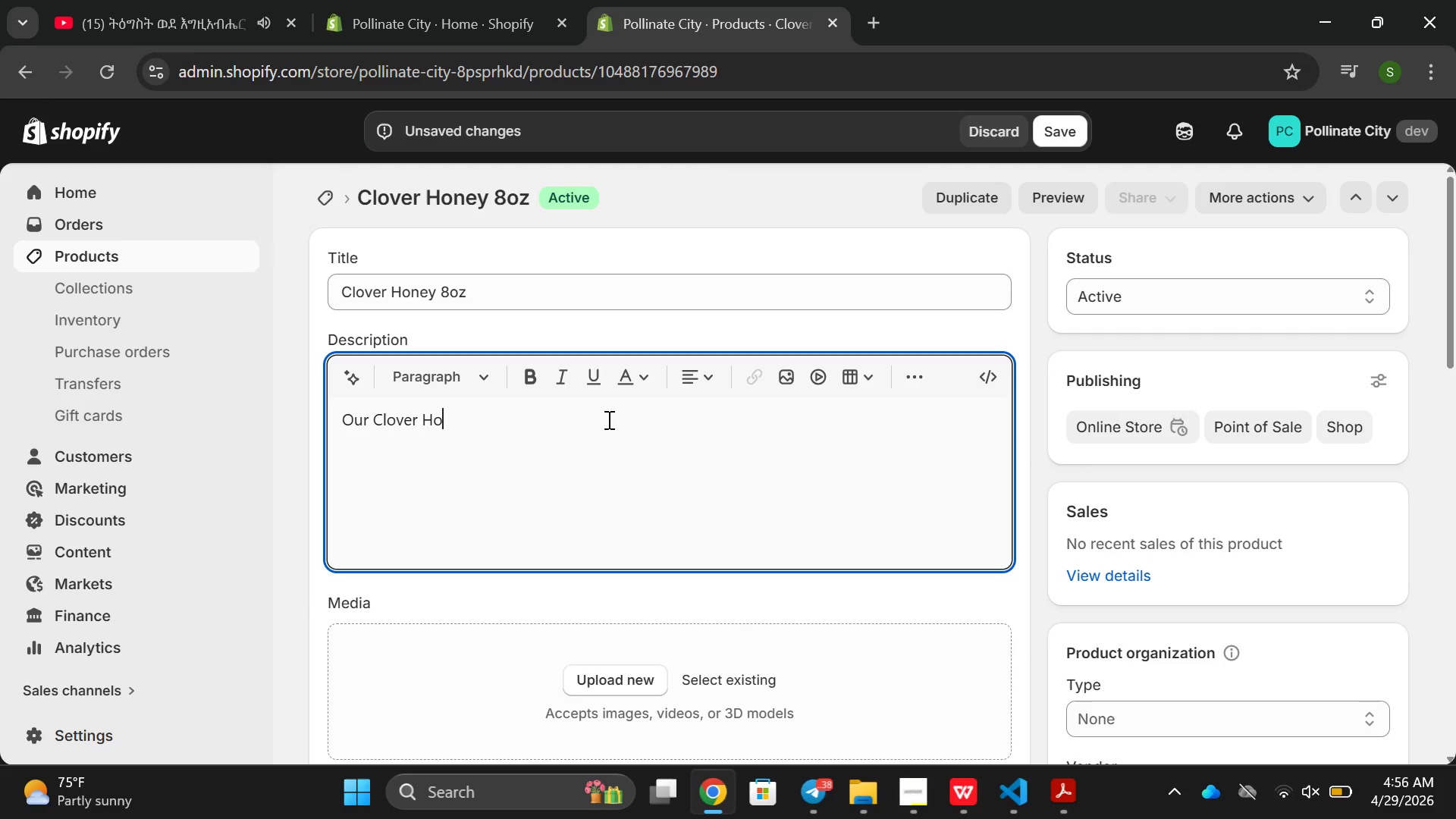 
hold_key(key=Backspace, duration=1.25)
 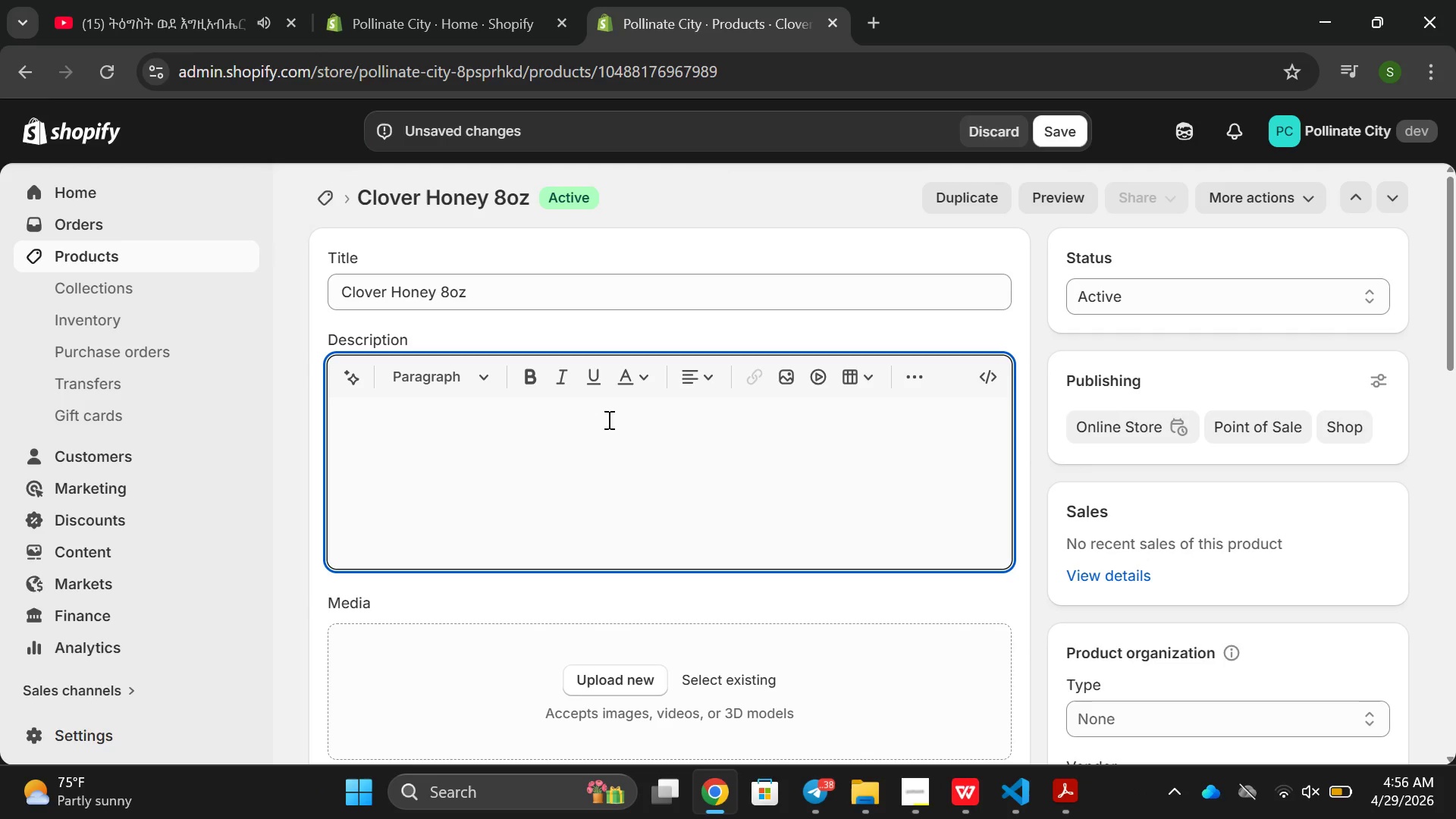 
key(Backspace)
type(DEl)
key(Backspace)
key(Backspace)
type(elicate R)
key(Backspace)
key(Backspace)
type( Urban Clover Honey )
key(Backspace)
type(-Da)
key(Backspace)
key(Backspace)
type( Samlll)
key(Backspace)
key(Backspace)
key(Backspace)
key(Backspace)
key(Backspace)
type(mall Jar )
 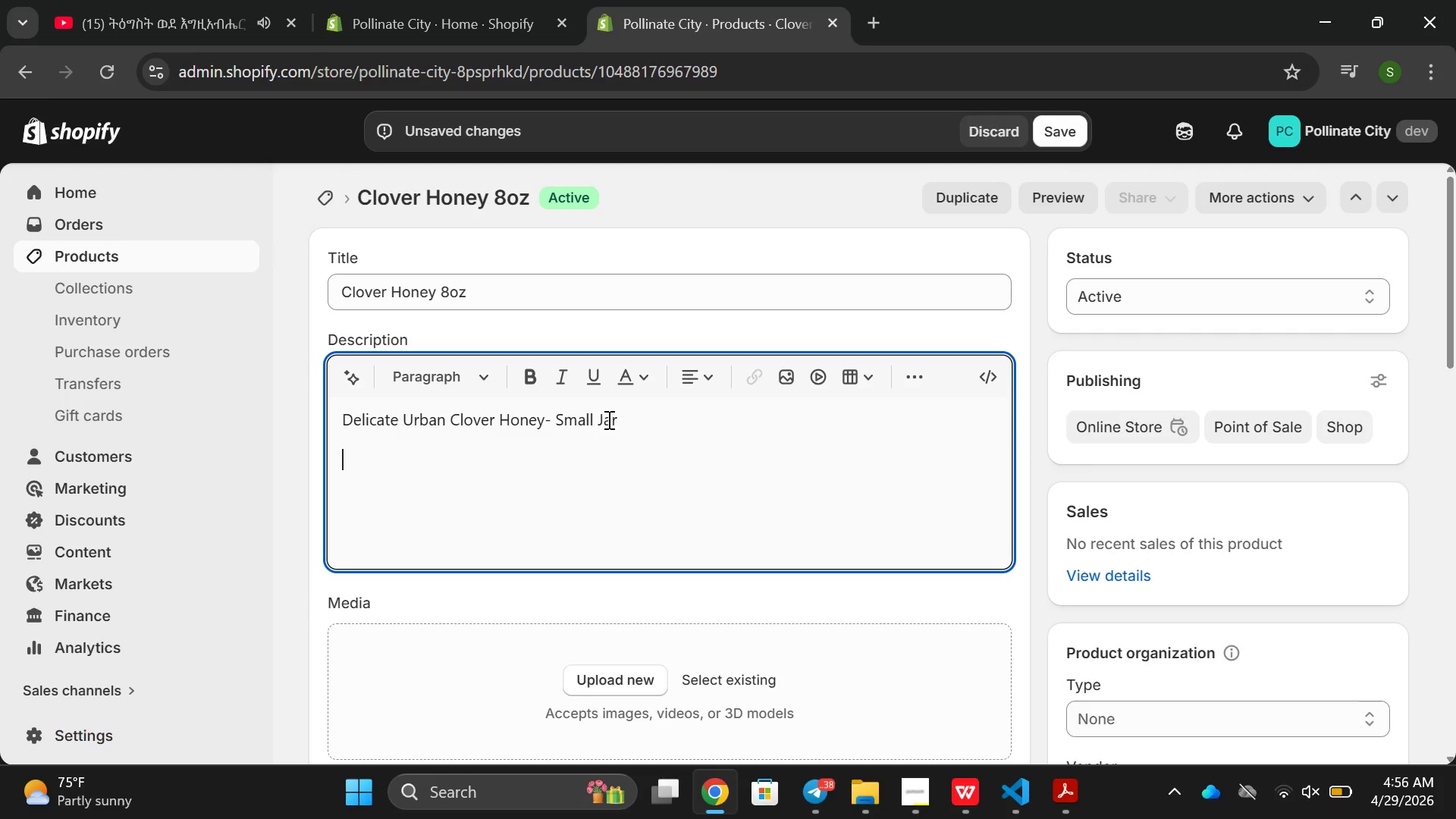 
 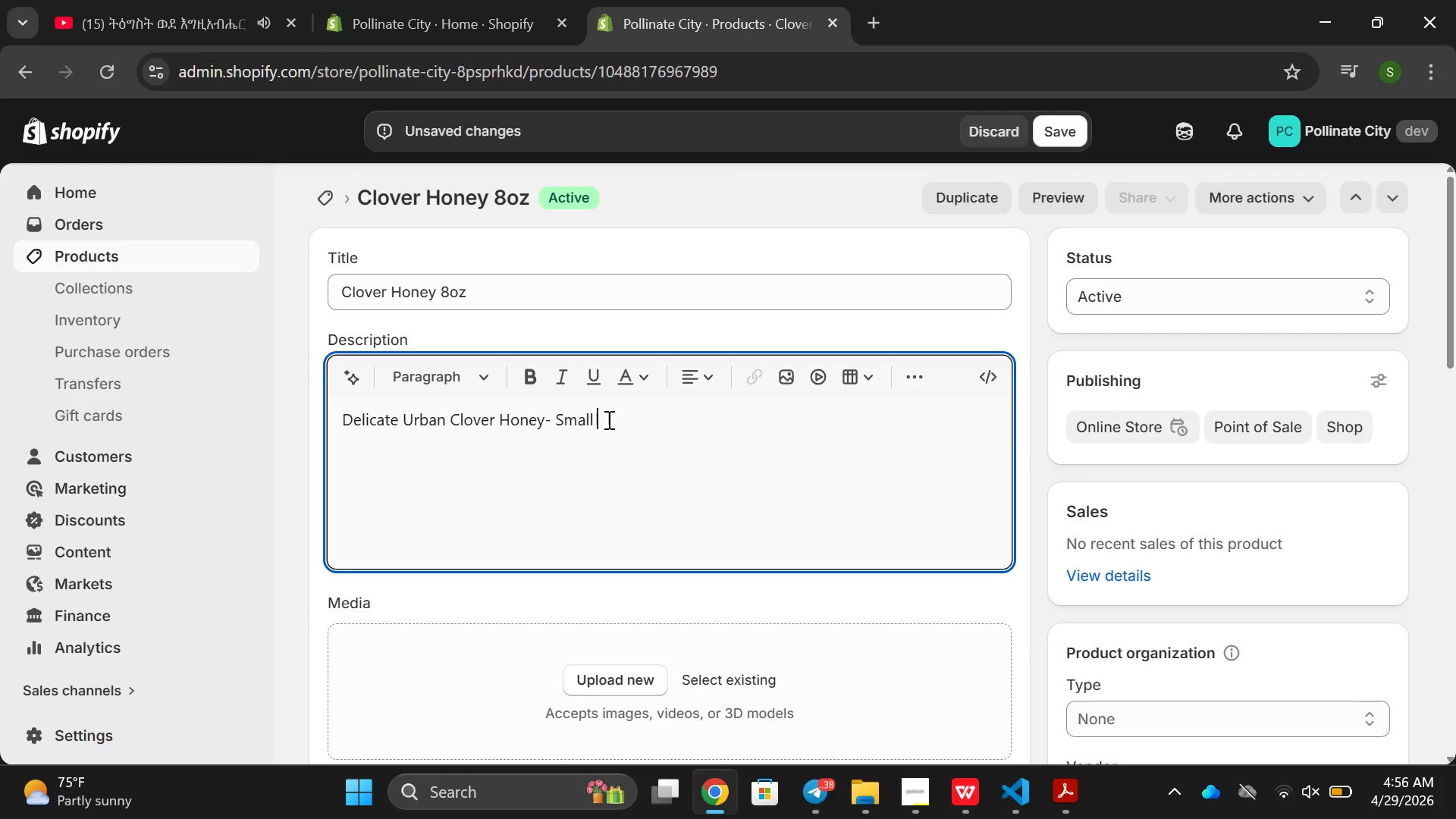 
key(Enter)
 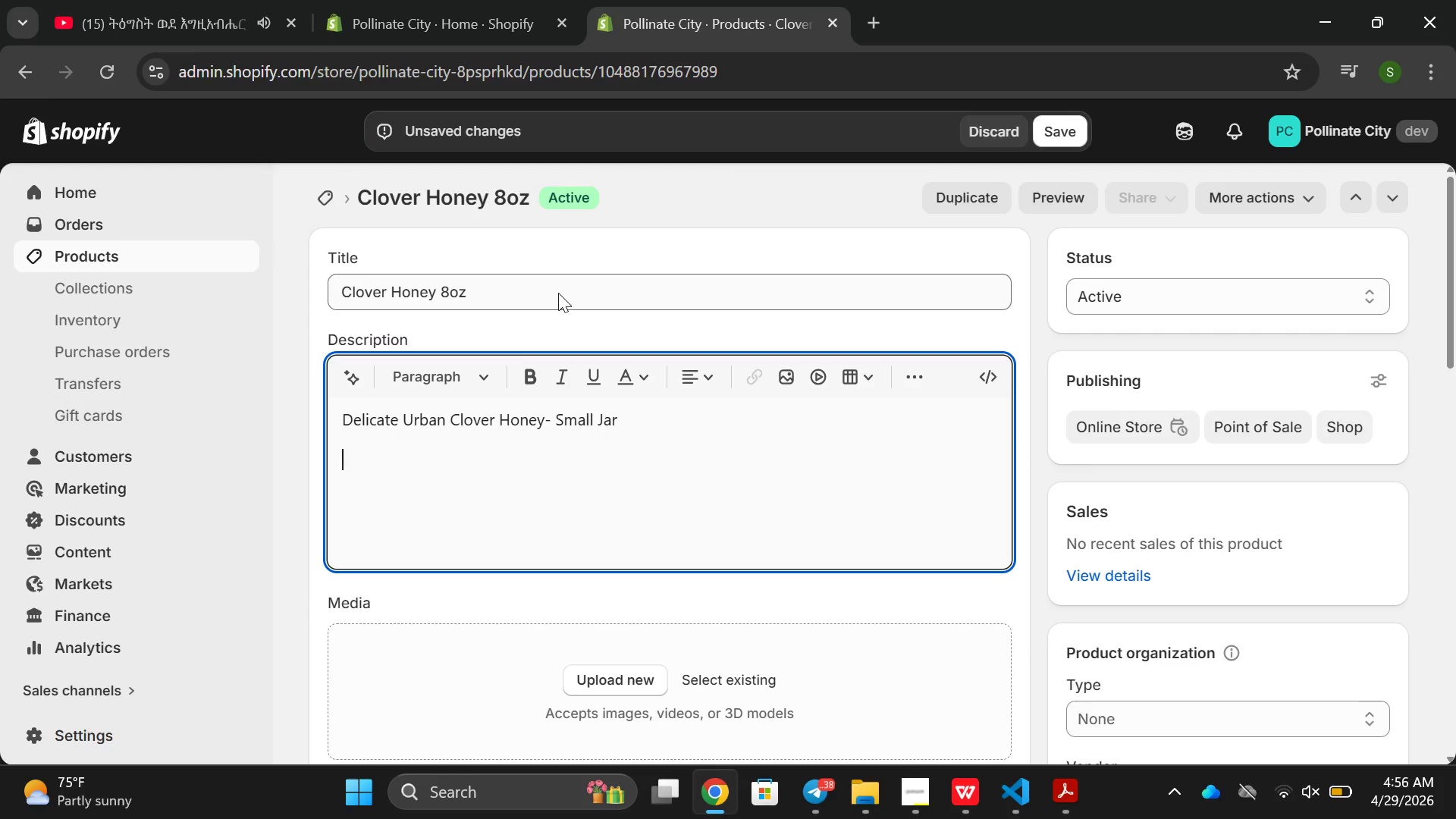 
type([Mute][Mute]Our Clover Honey is g)
key(Backspace)
type(a)
key(Backspace)
type(harvestere)
key(Backspace)
key(Backspace)
type(de)
key(Backspace)
type( form bees that forg)
key(Backspace)
type(age primarilt)
key(Backspace)
type(y on clover patches founsd )
key(Backspace)
key(Backspace)
key(Backspace)
type(d in community garfes)
key(Backspace)
key(Backspace)
key(Backspace)
type(f)
key(Backspace)
type(dsns)
key(Backspace)
type(, pa)
key(Backspace)
key(Backspace)
key(Backspace)
key(Backspace)
key(Backspace)
key(Backspace)
type(n )
key(Backspace)
type(m p)
key(Backspace)
key(Backspace)
key(Backspace)
type(, park edges and green spaces throught)
key(Backspace)
type(out Brro)
key(Backspace)
key(Backspace)
type(ooklyn )
key(Backspace)
type(. The resutl)
key(Backspace)
key(Backspace)
type(lt is a delicated)
key(Backspace)
type(s )
key(Backspace)
key(Backspace)
type(ly sew)
key(Backspace)
key(Backspace)
type(weet honey with a clean )
key(Backspace)
type(, mild flavor that b)
key(Backspace)
type(veb)
key(Backspace)
key(Backspace)
key(Backspace)
type(never overpowers.)
 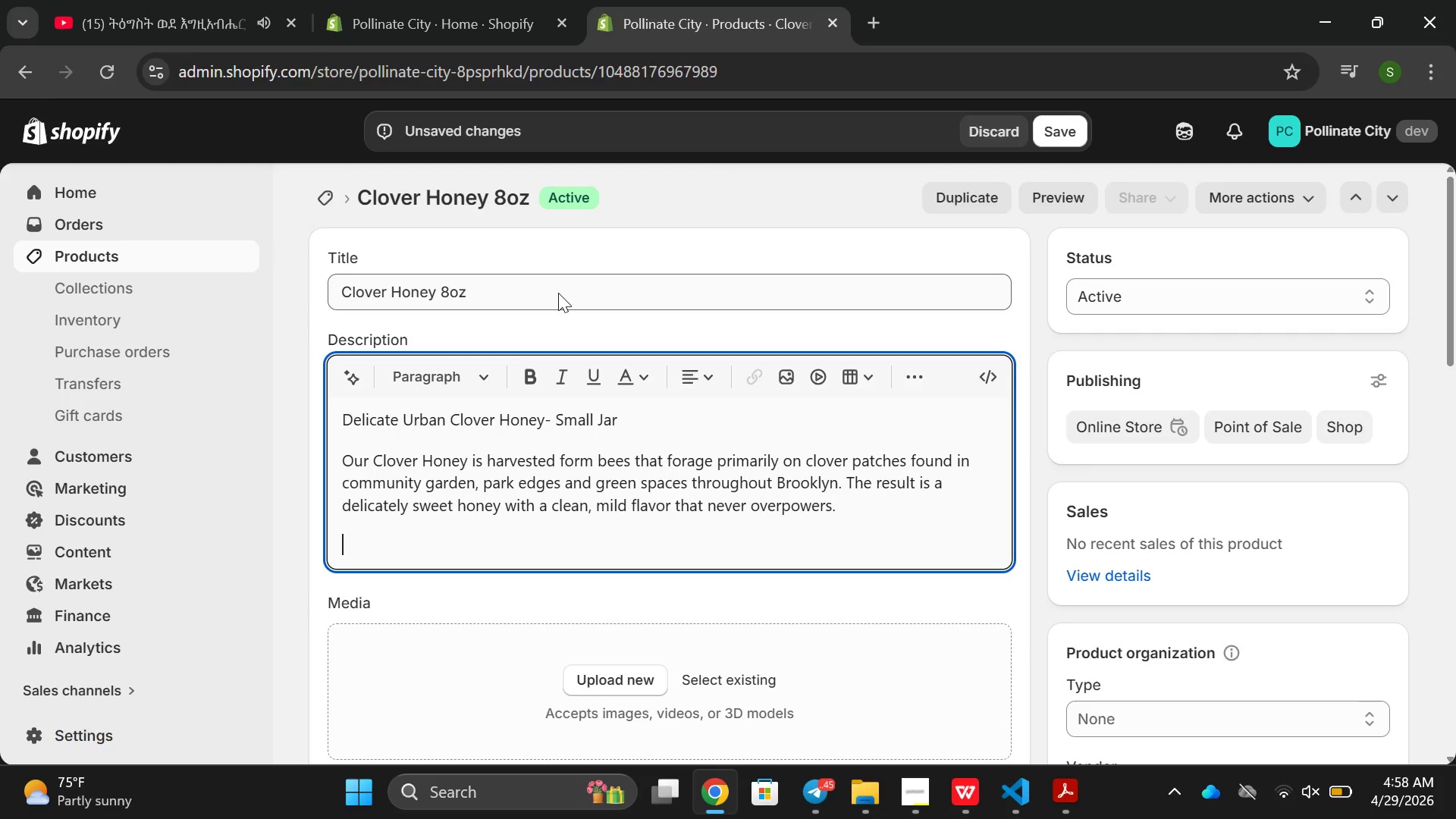 
 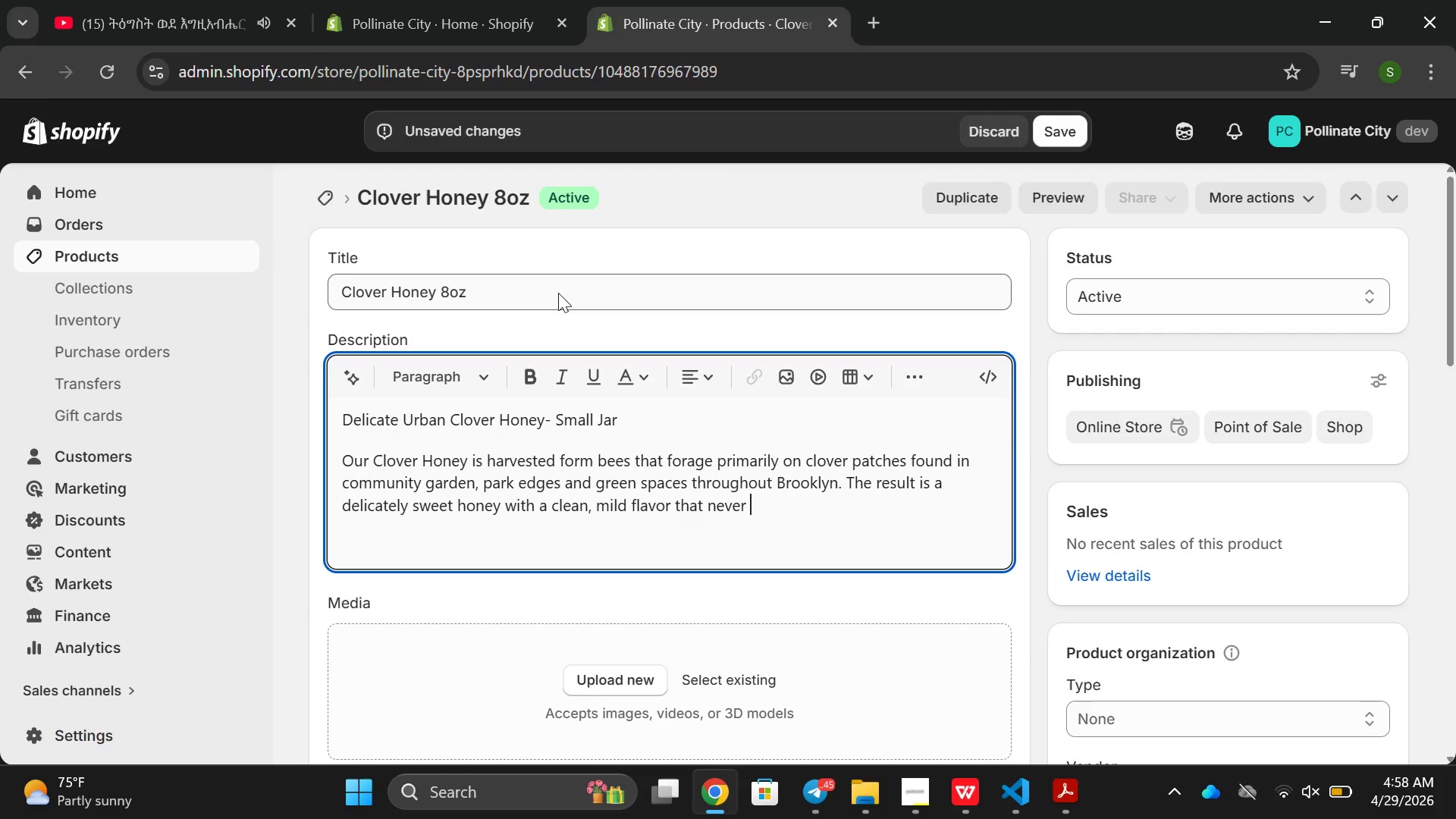 
key(Enter)
 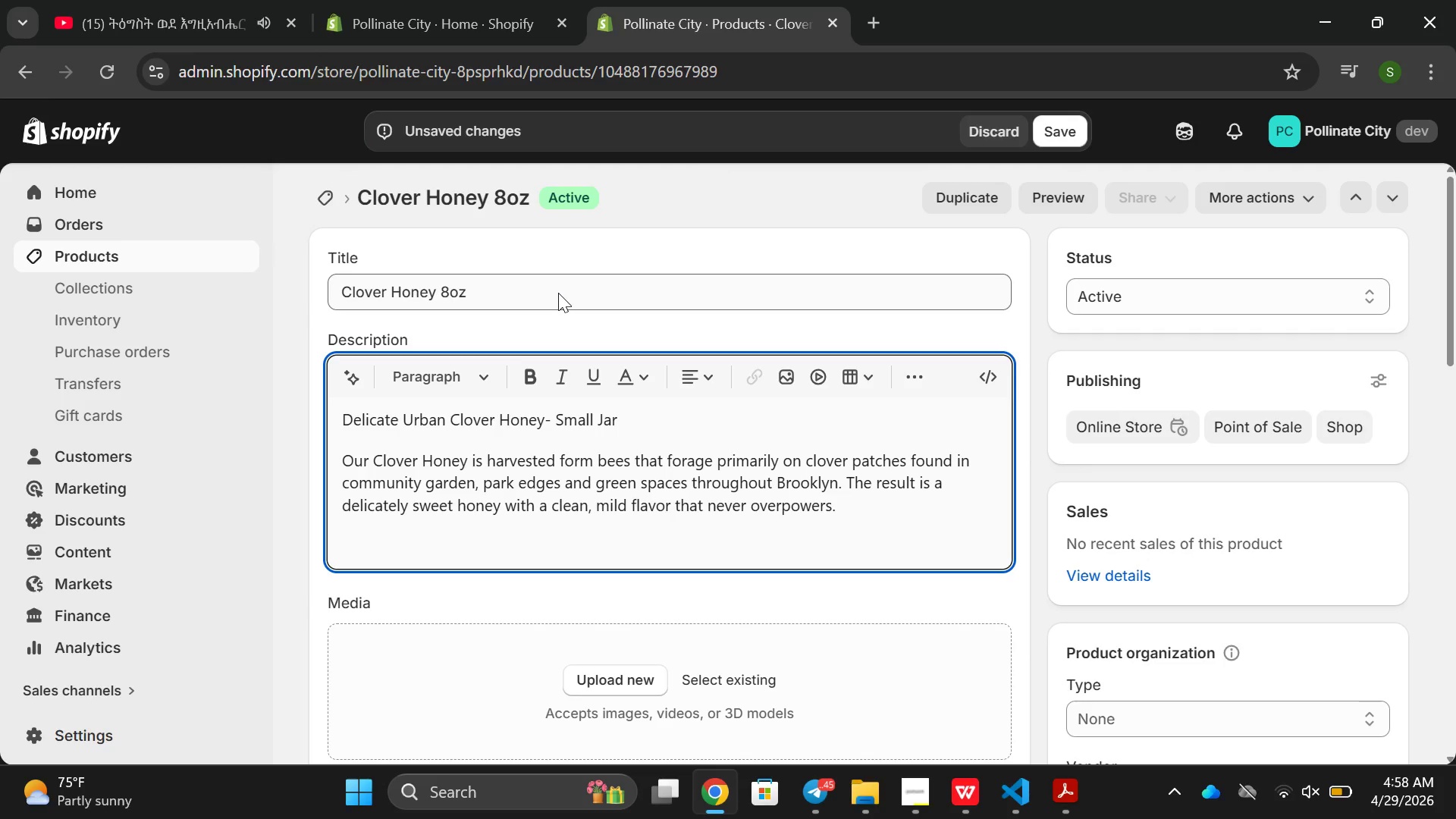 
type(Key DEta)
key(Backspace)
key(Backspace)
key(Backspace)
type(eau)
key(Backspace)
key(Backspace)
type(tails)
 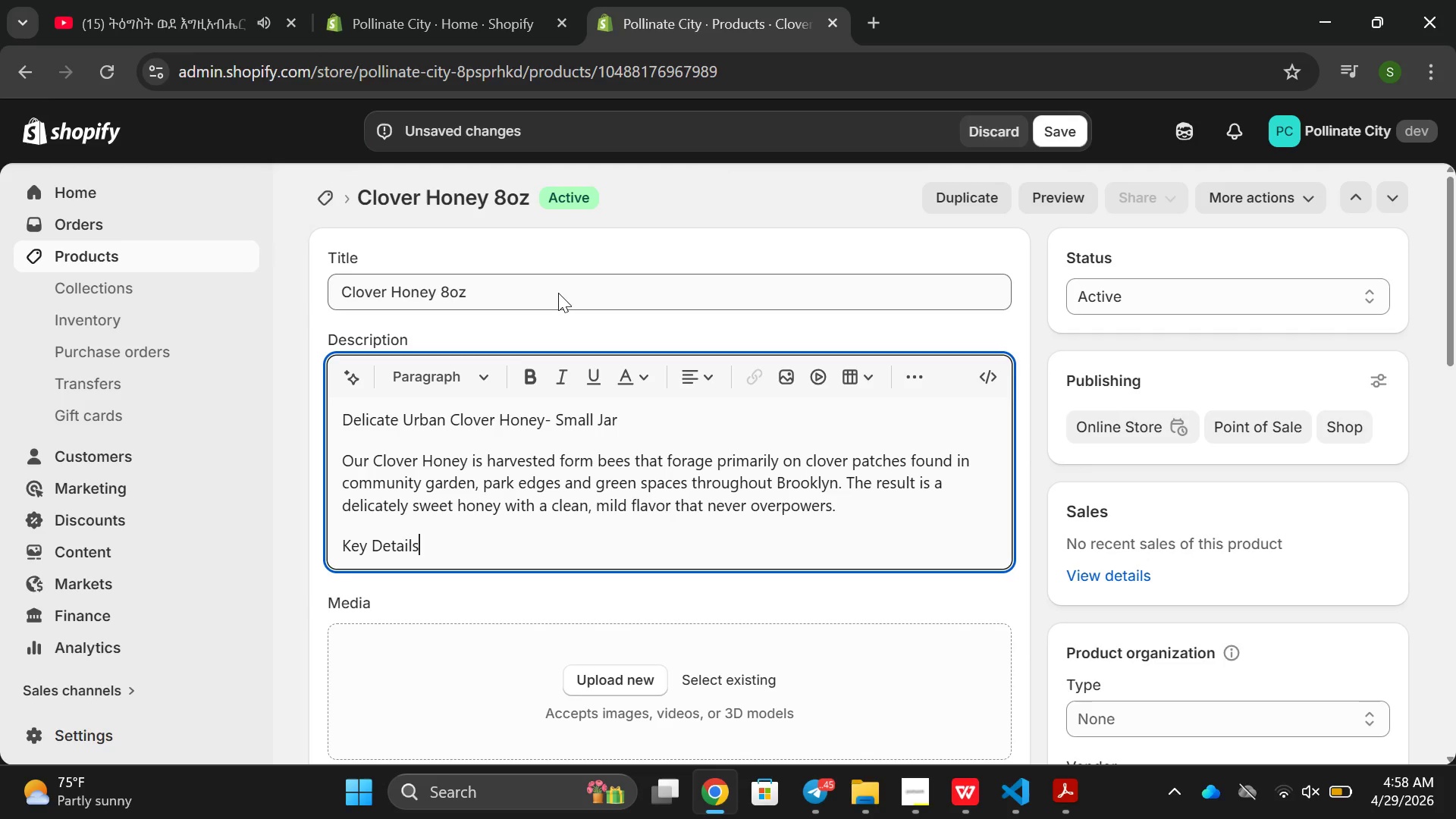 
key(Enter)
 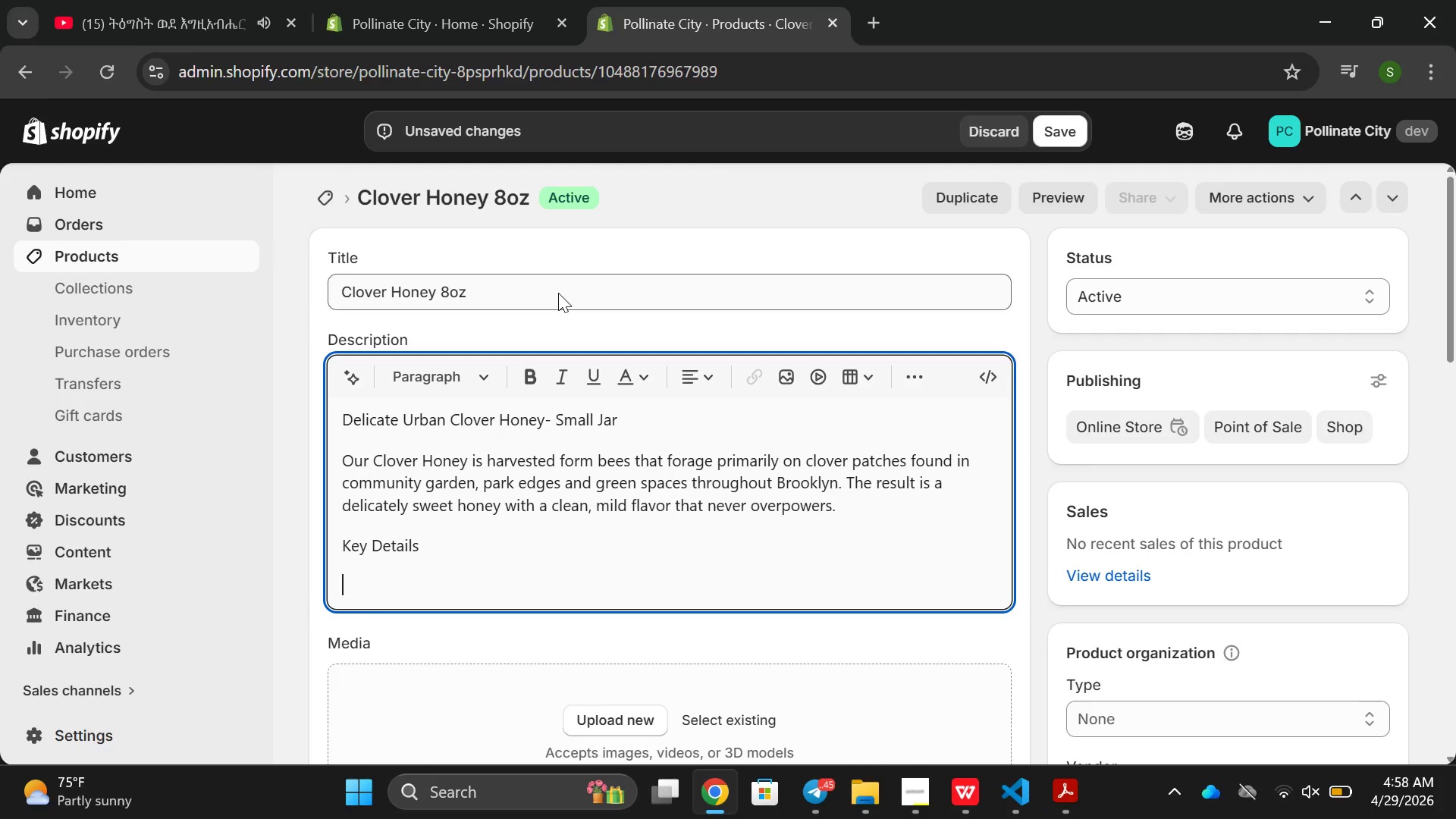 
key(Backspace)
 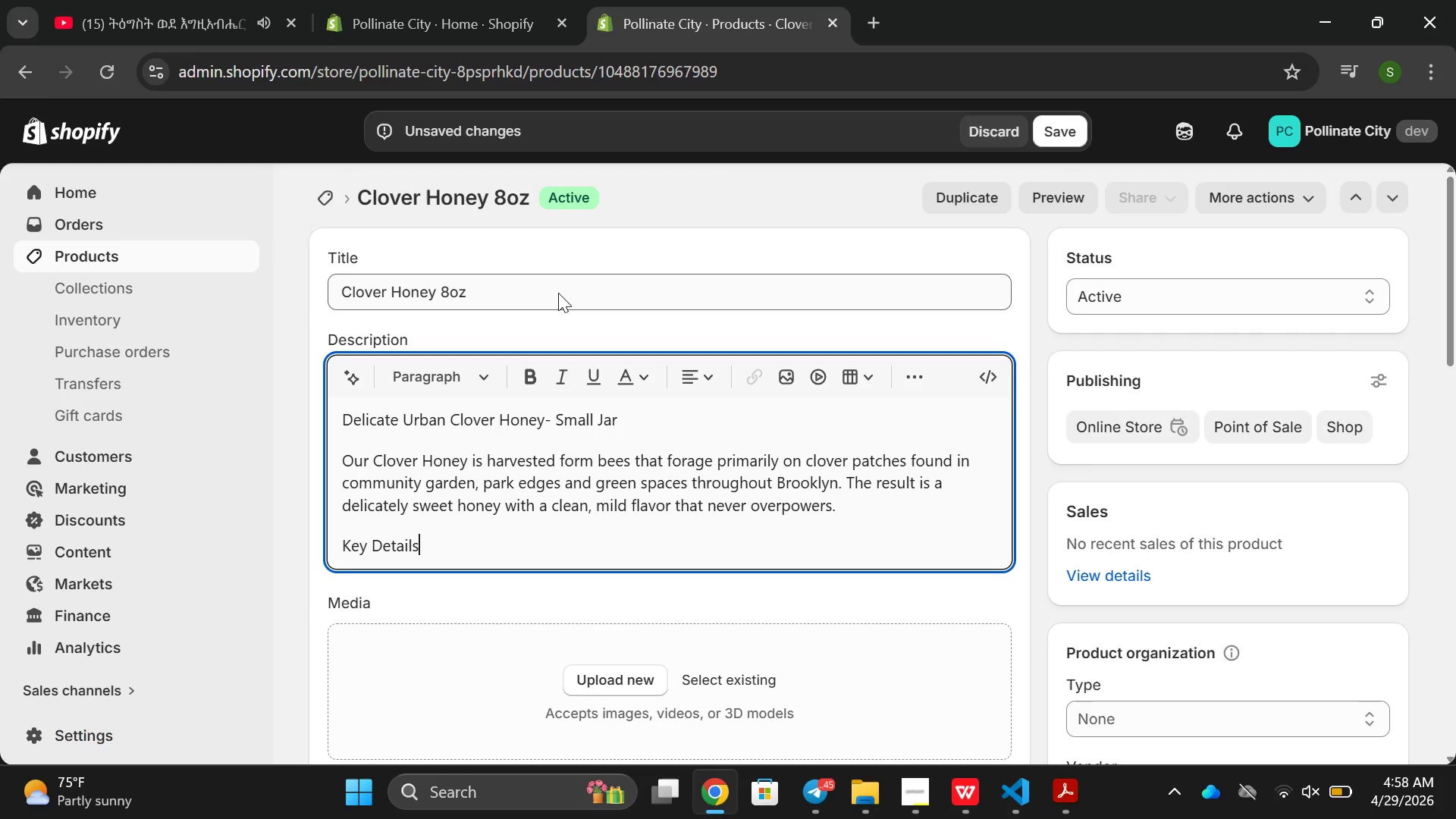 
key(Shift+Semicolon)
 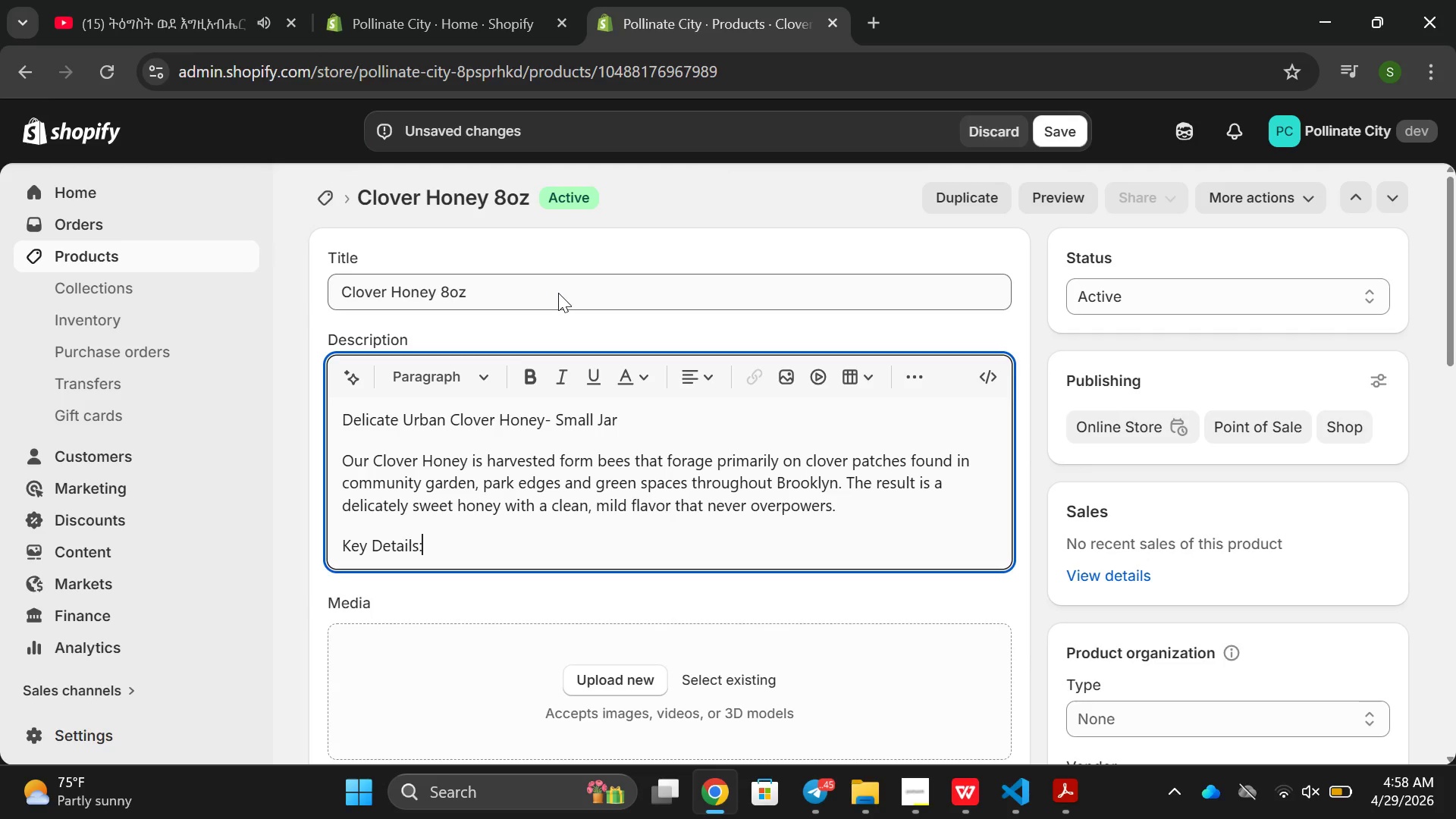 
key(Enter)
 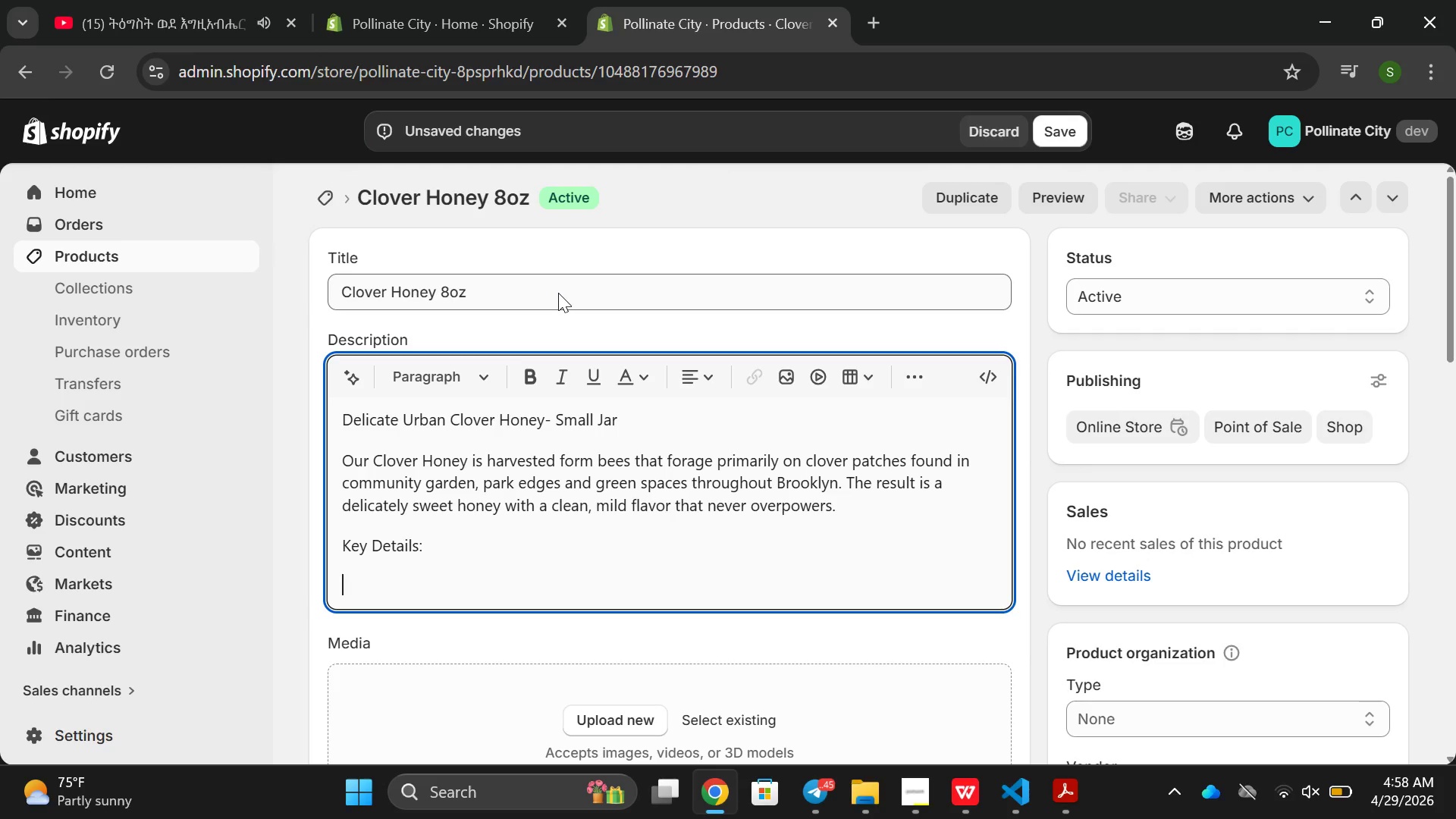 
hold_key(key=ShiftRight, duration=0.53)
 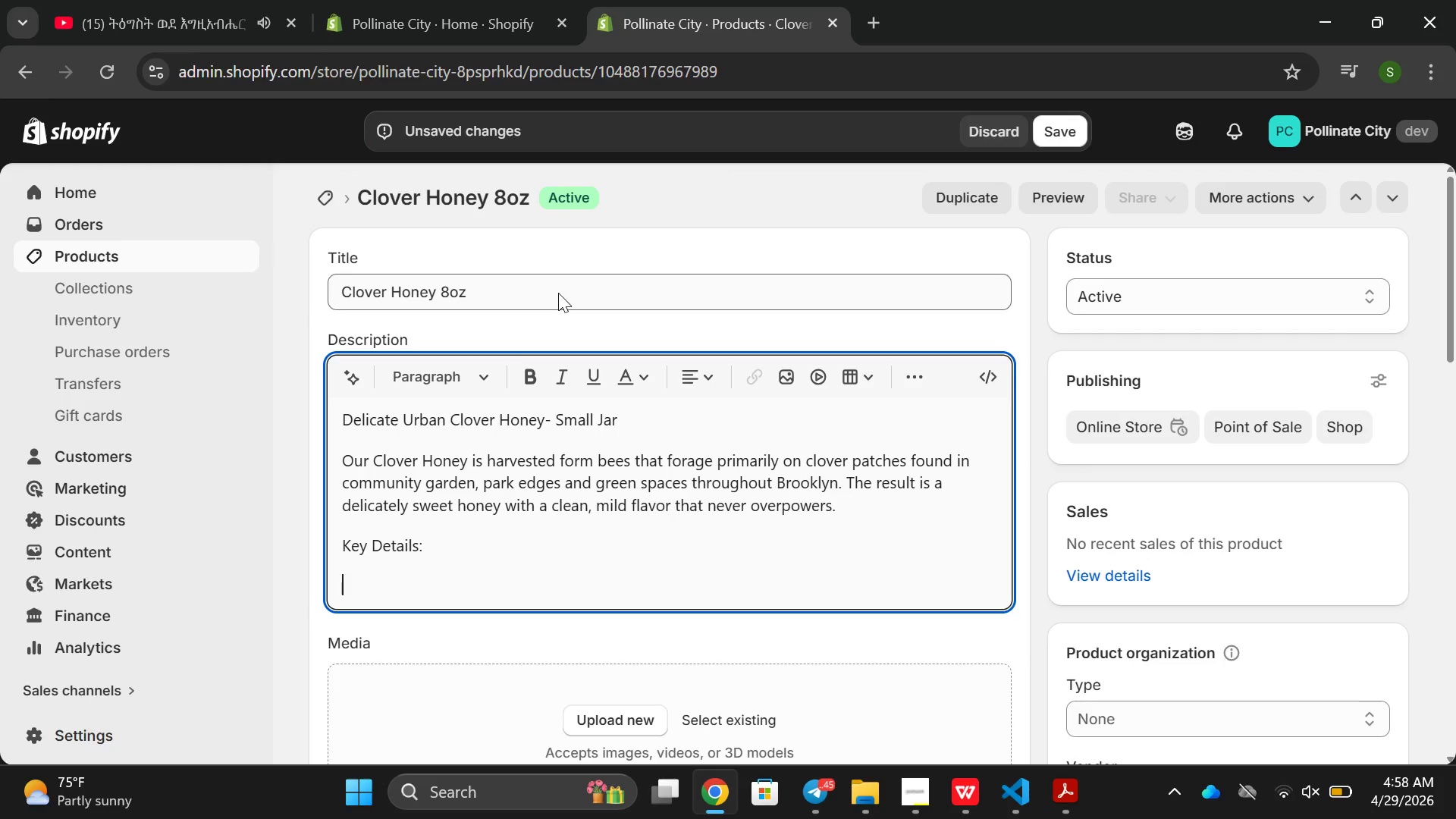 
type(wr)
key(Backspace)
type(eight: 8ox)
key(Backspace)
type(z(227gP)
key(Backspace)
type())
 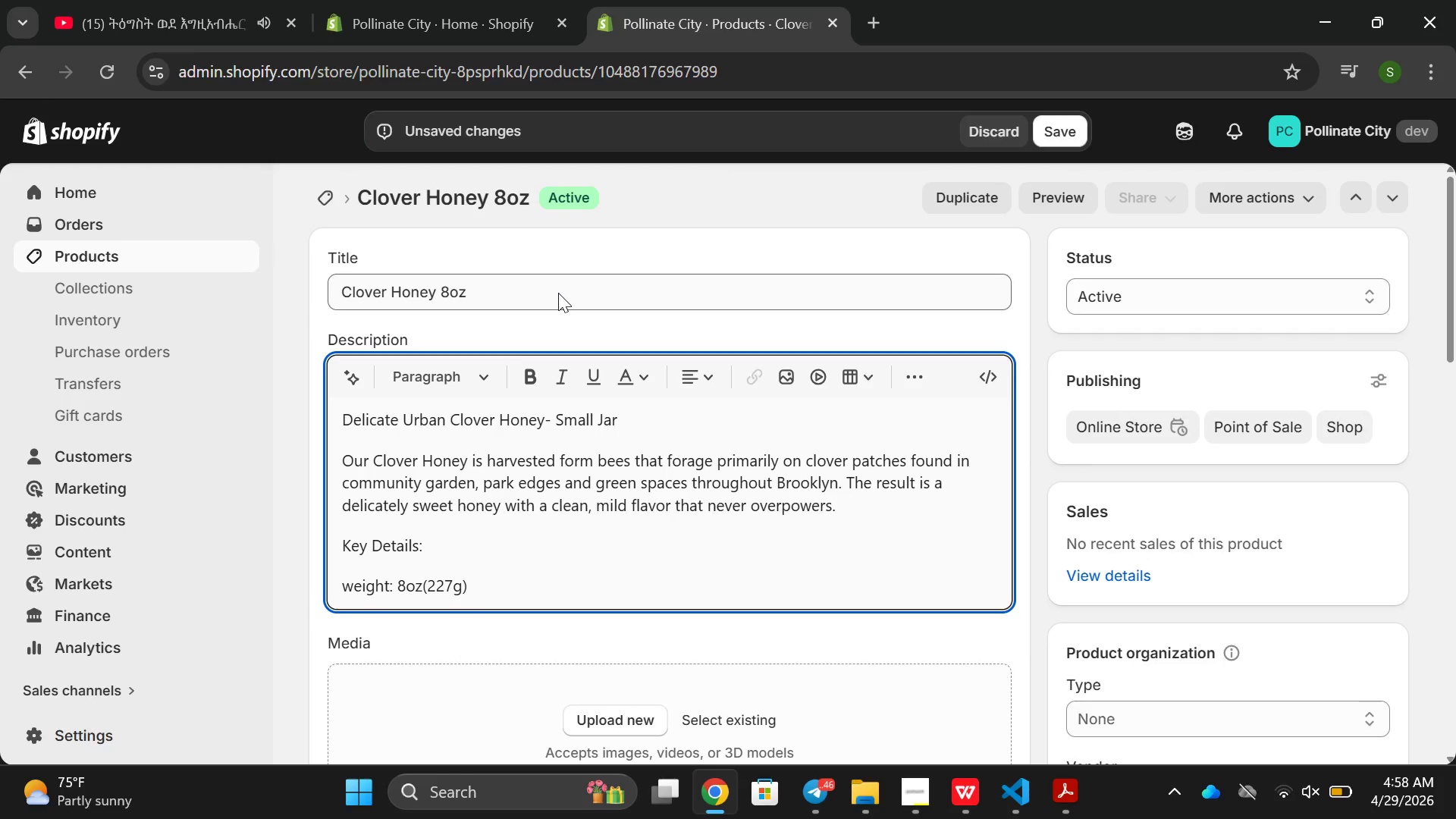 
 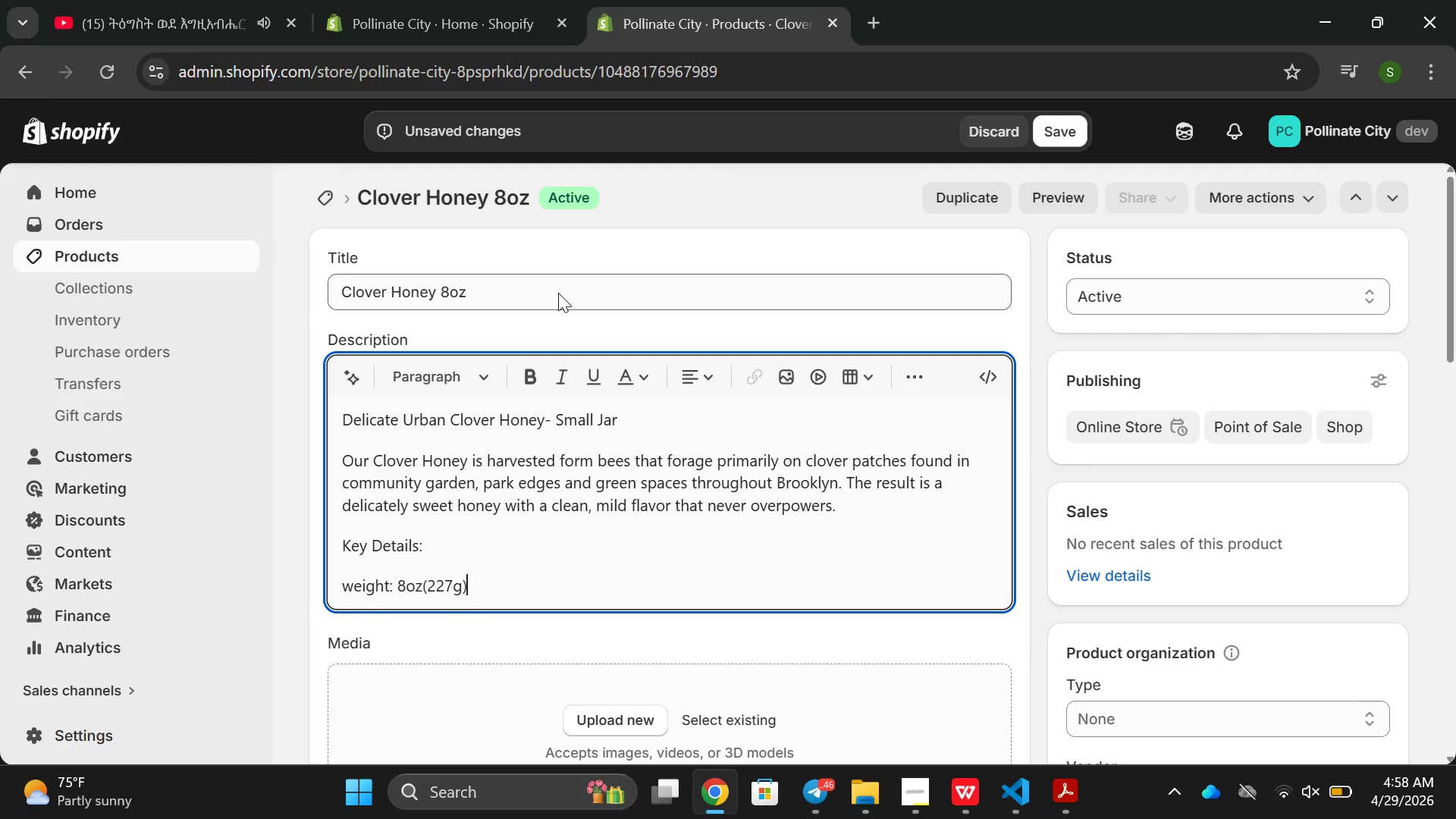 
key(Enter)
 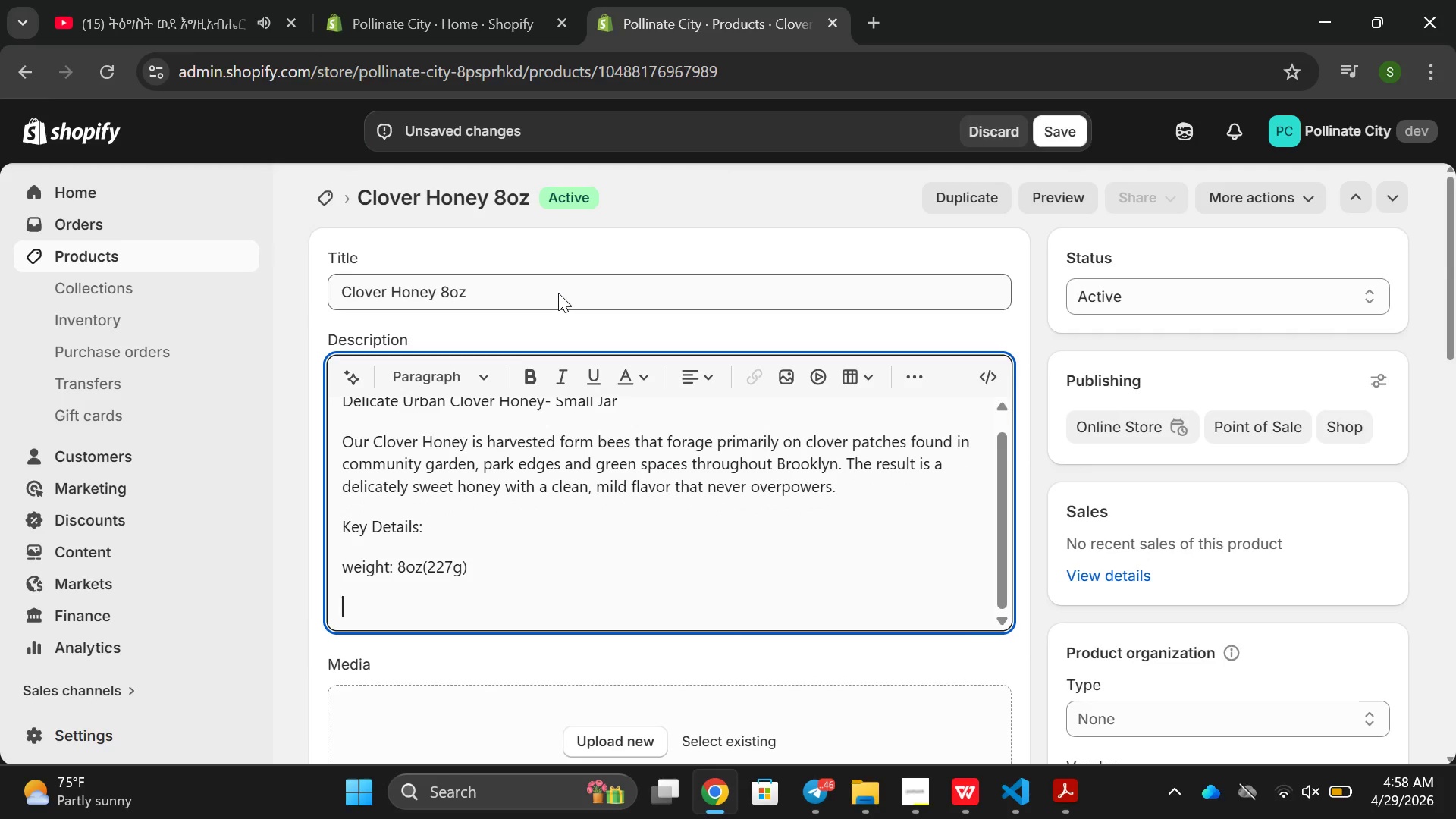 
key(Shift+ShiftRight)
 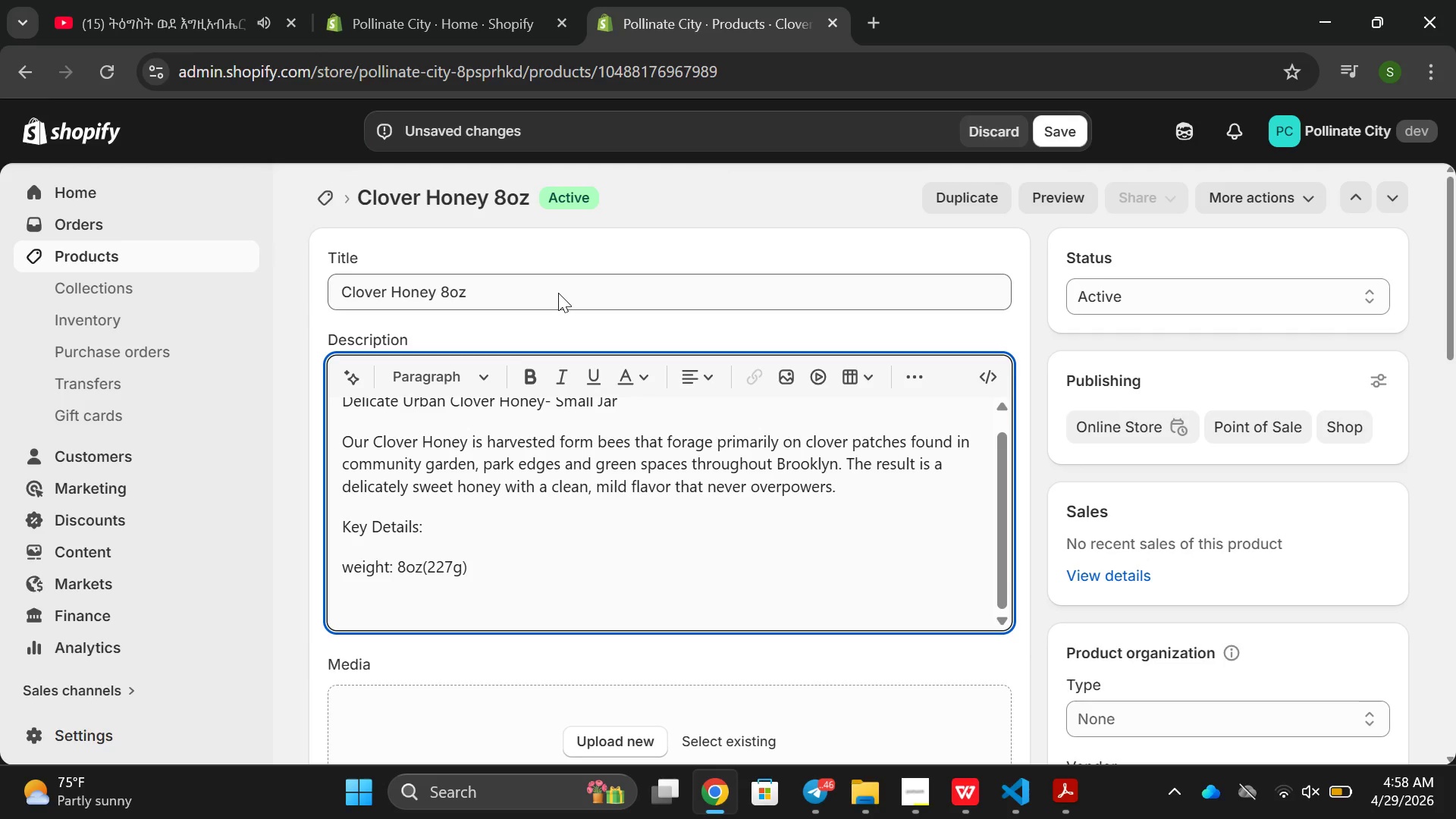 
key(ArrowUp)
 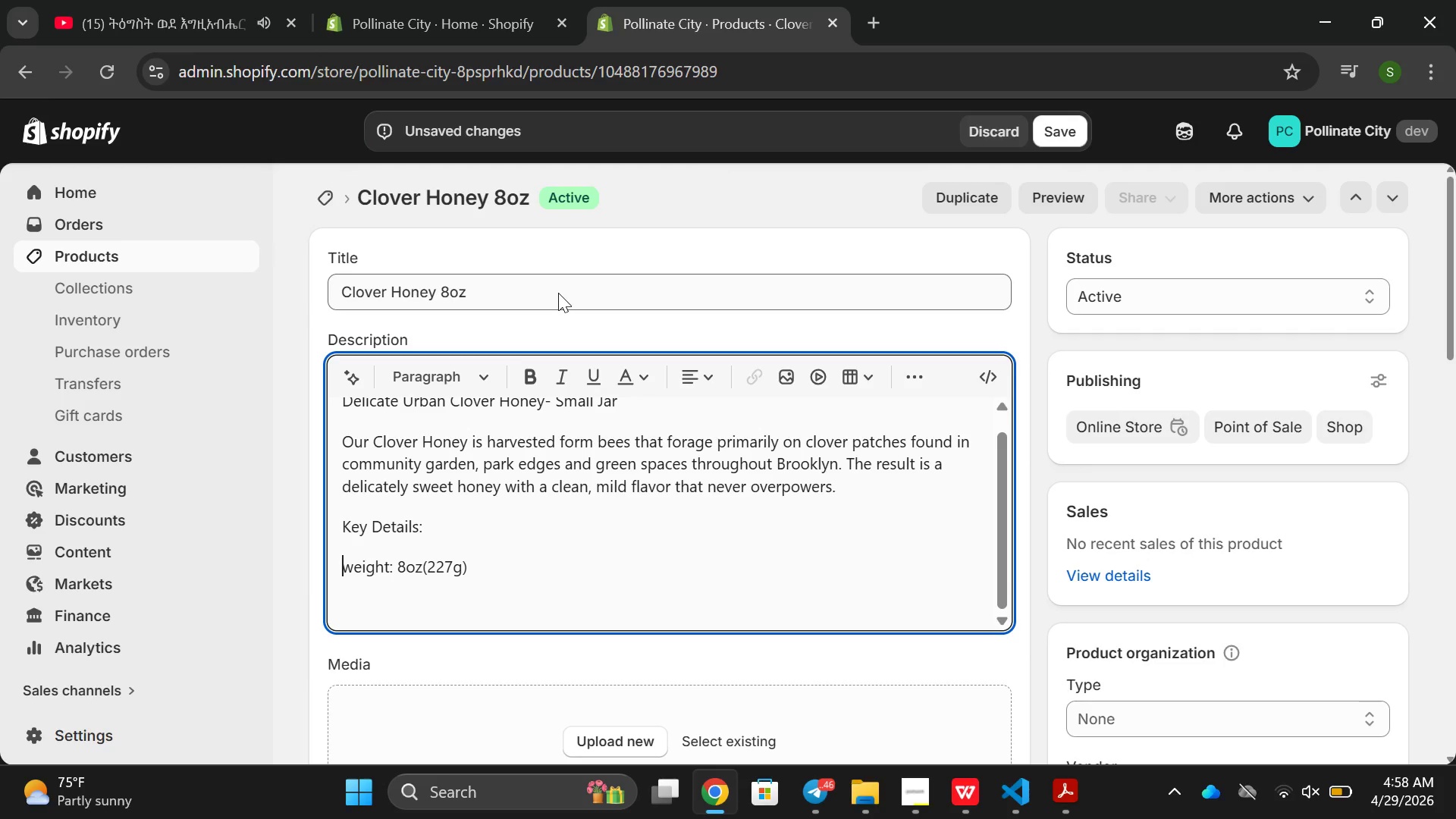 
key(ArrowRight)
 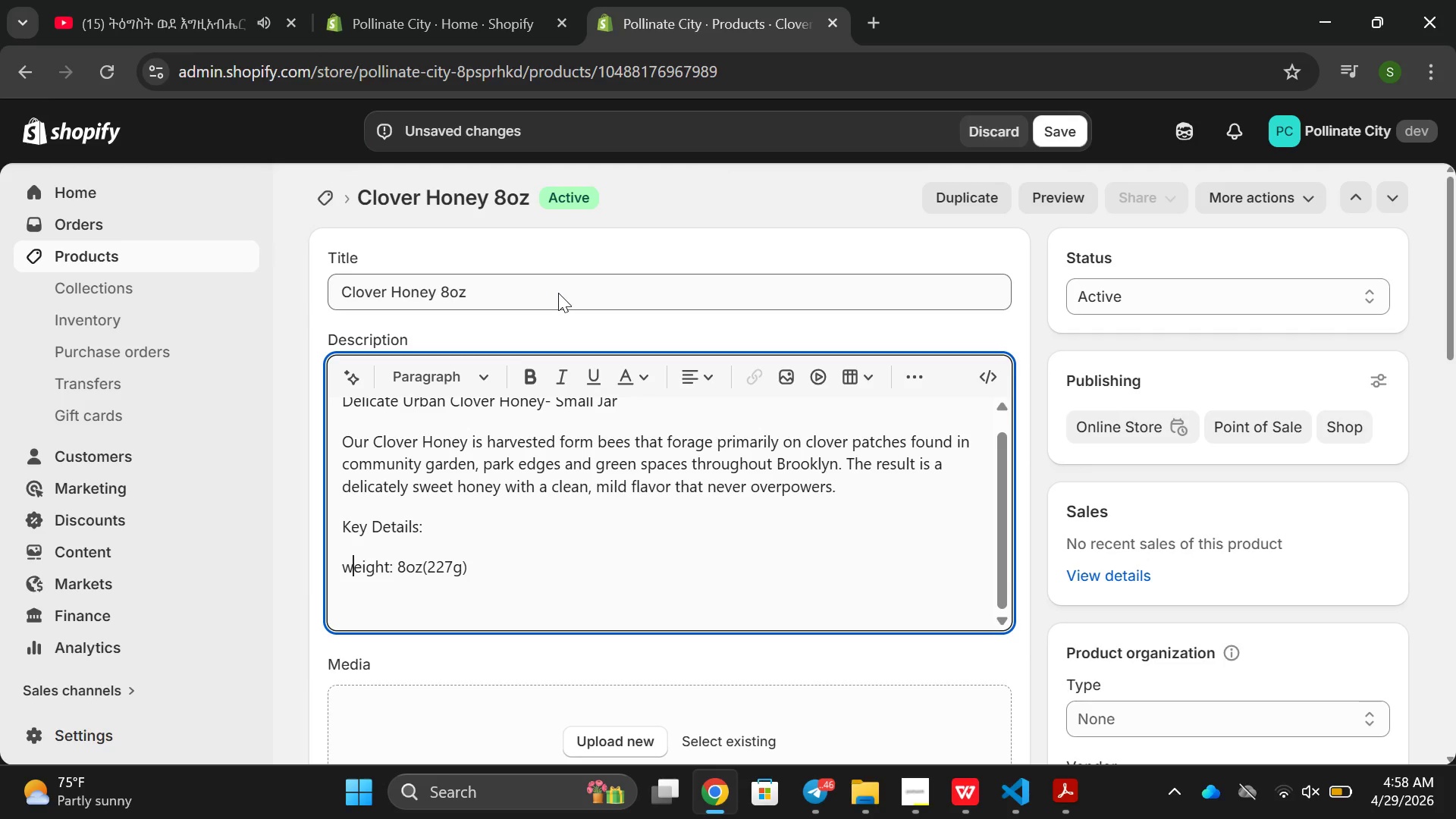 
key(Backspace)
 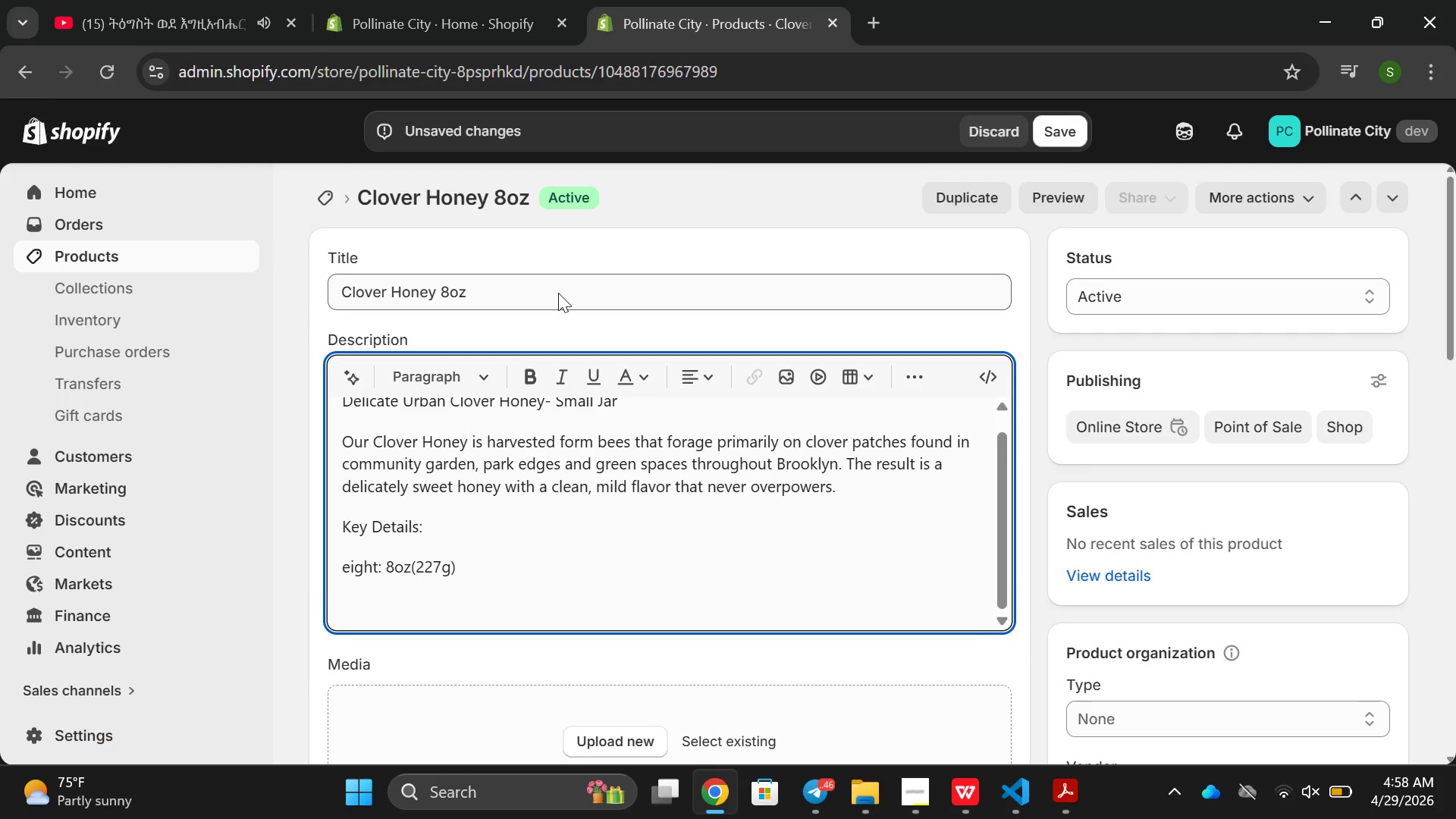 
key(Shift+W)
 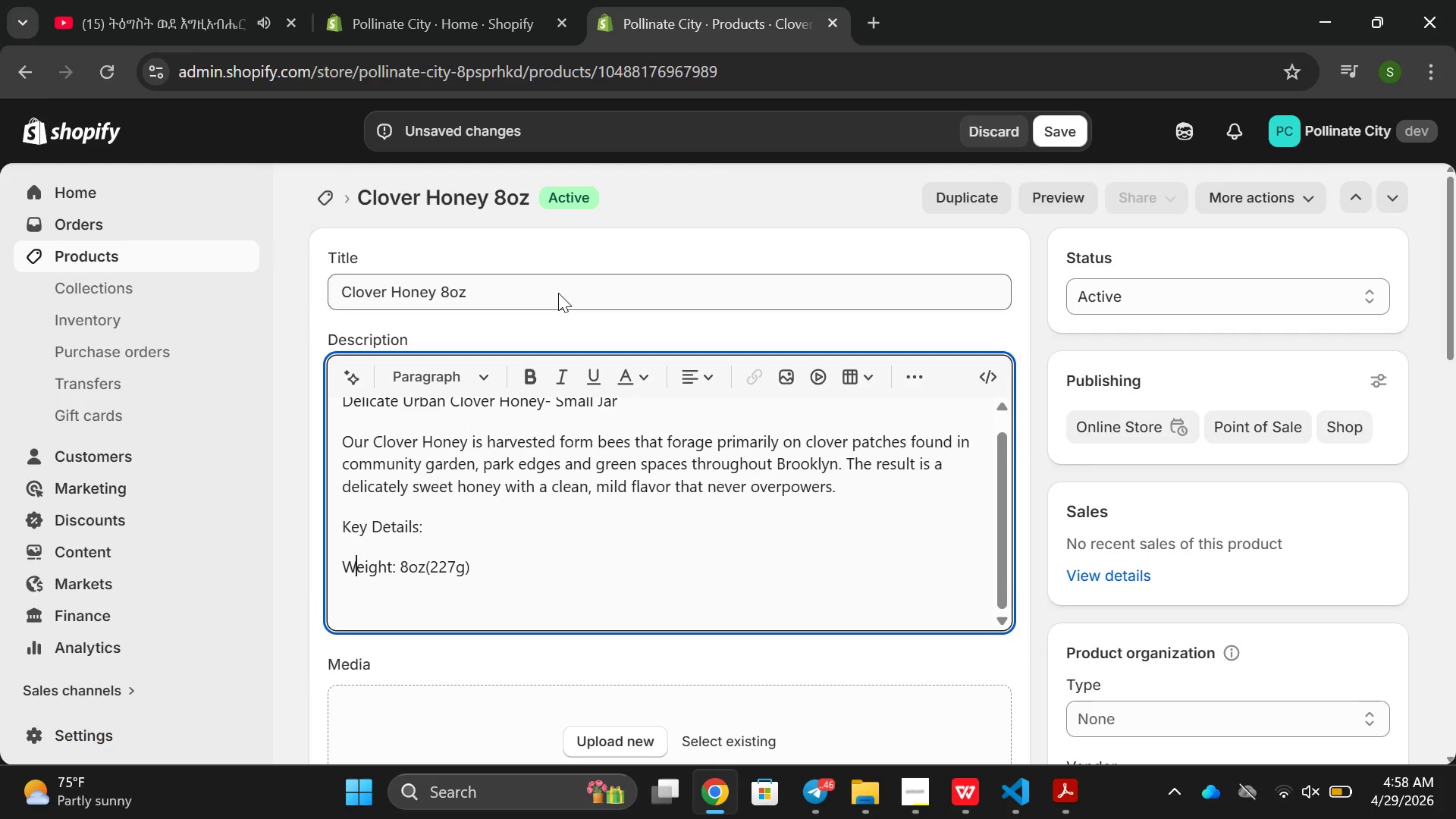 
key(ArrowRight)
 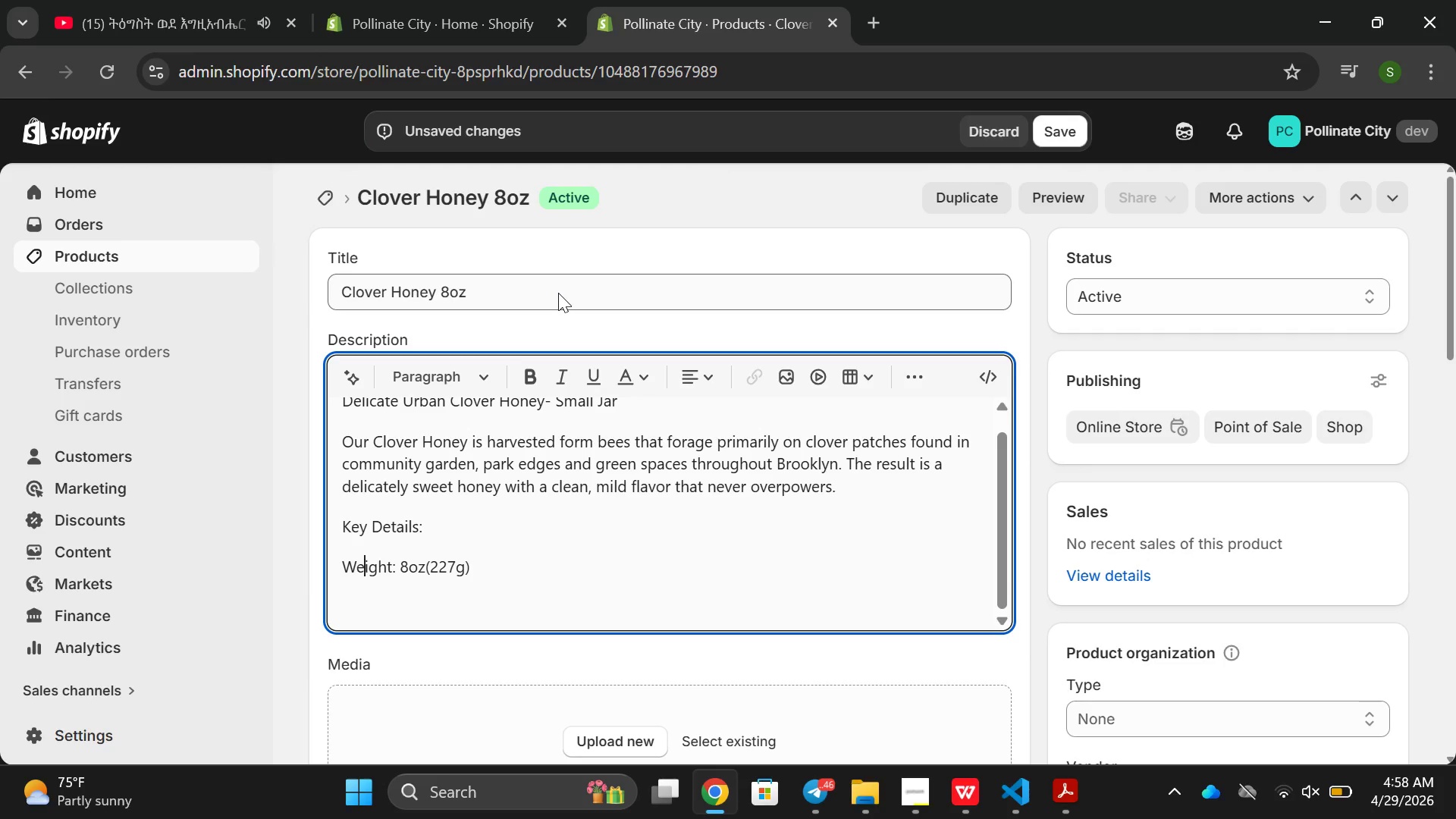 
key(ArrowDown)
 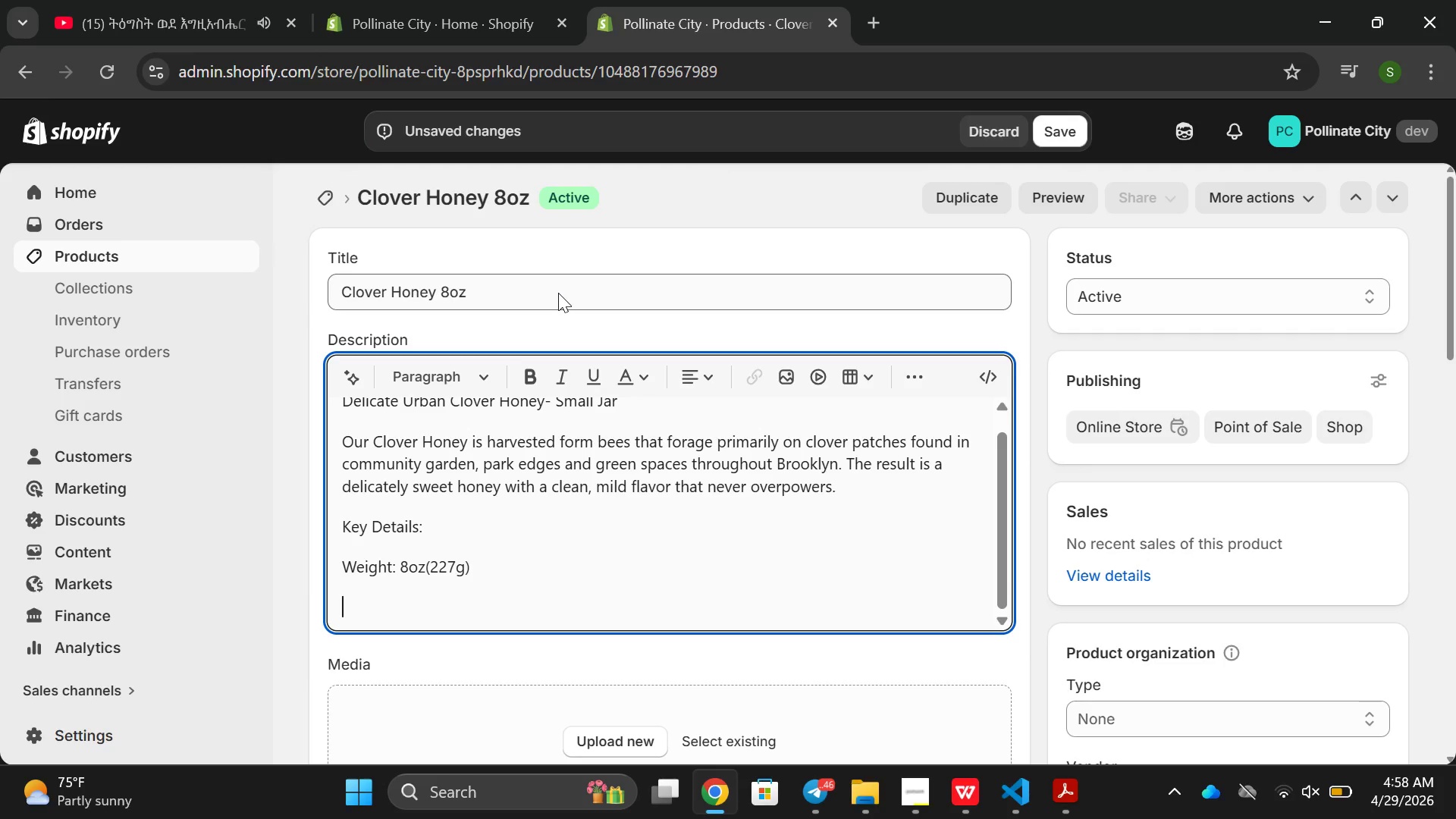 
type(Orui)
key(Backspace)
key(Backspace)
type(ignin)
key(Backspace)
key(Backspace)
key(Backspace)
key(Backspace)
type(h)
key(Backspace)
type(gin )
key(Backspace)
type(: Brook)
 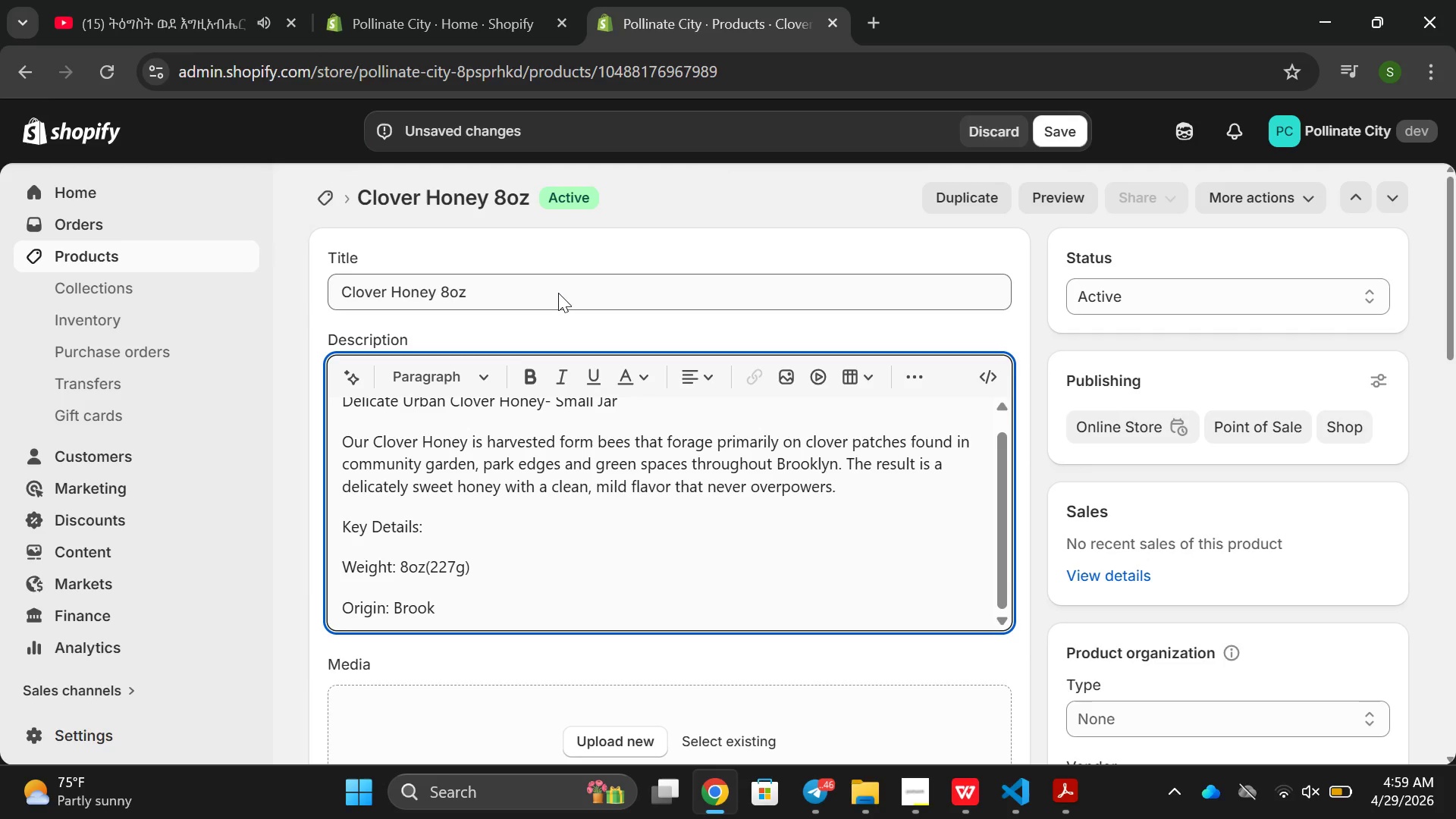 
type(lyn )
key(Backspace)
type(,n)
key(Backspace)
type(NY urban)
 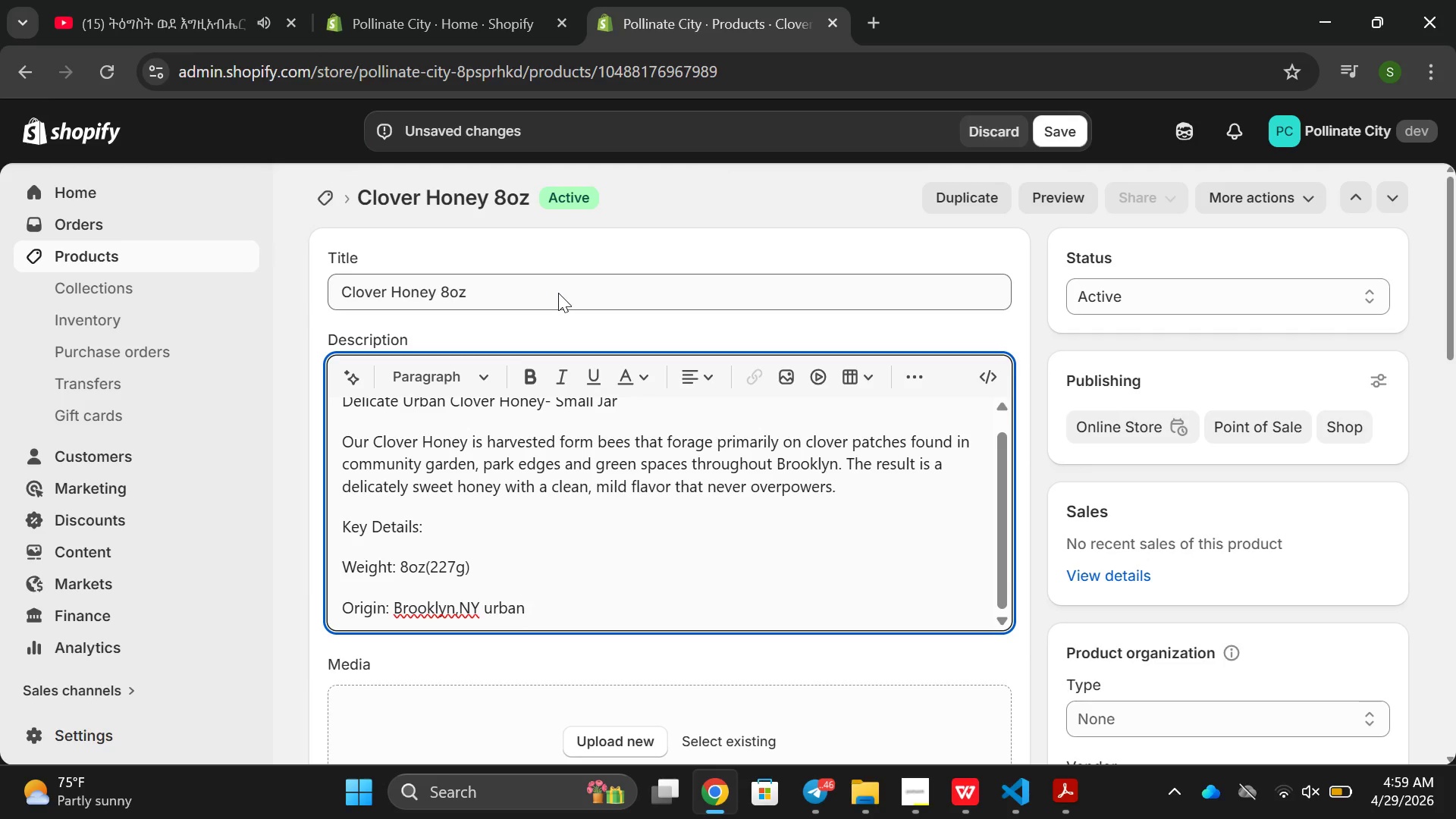 
key(ArrowLeft)
 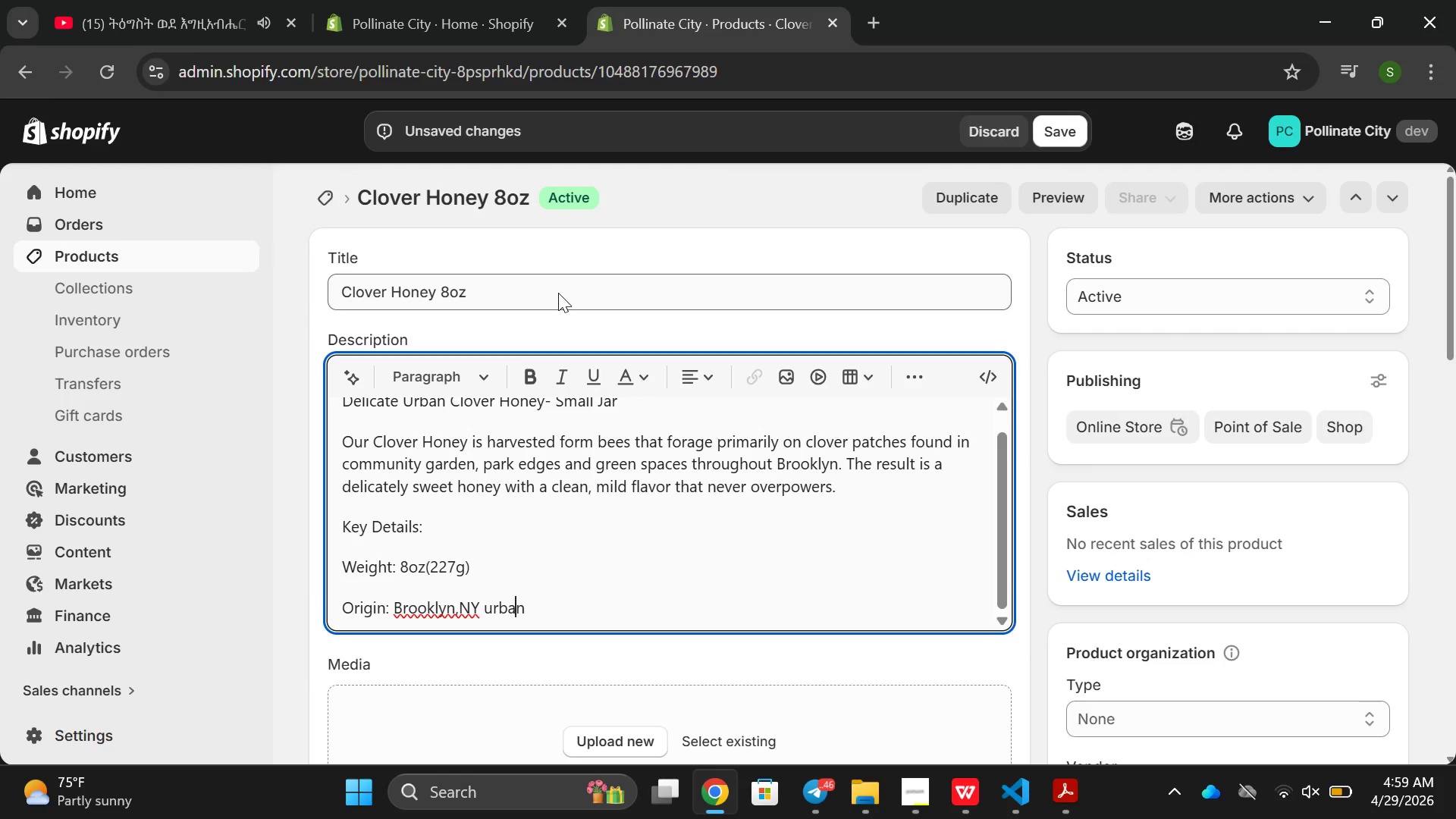 
hold_key(key=ArrowLeft, duration=0.62)
 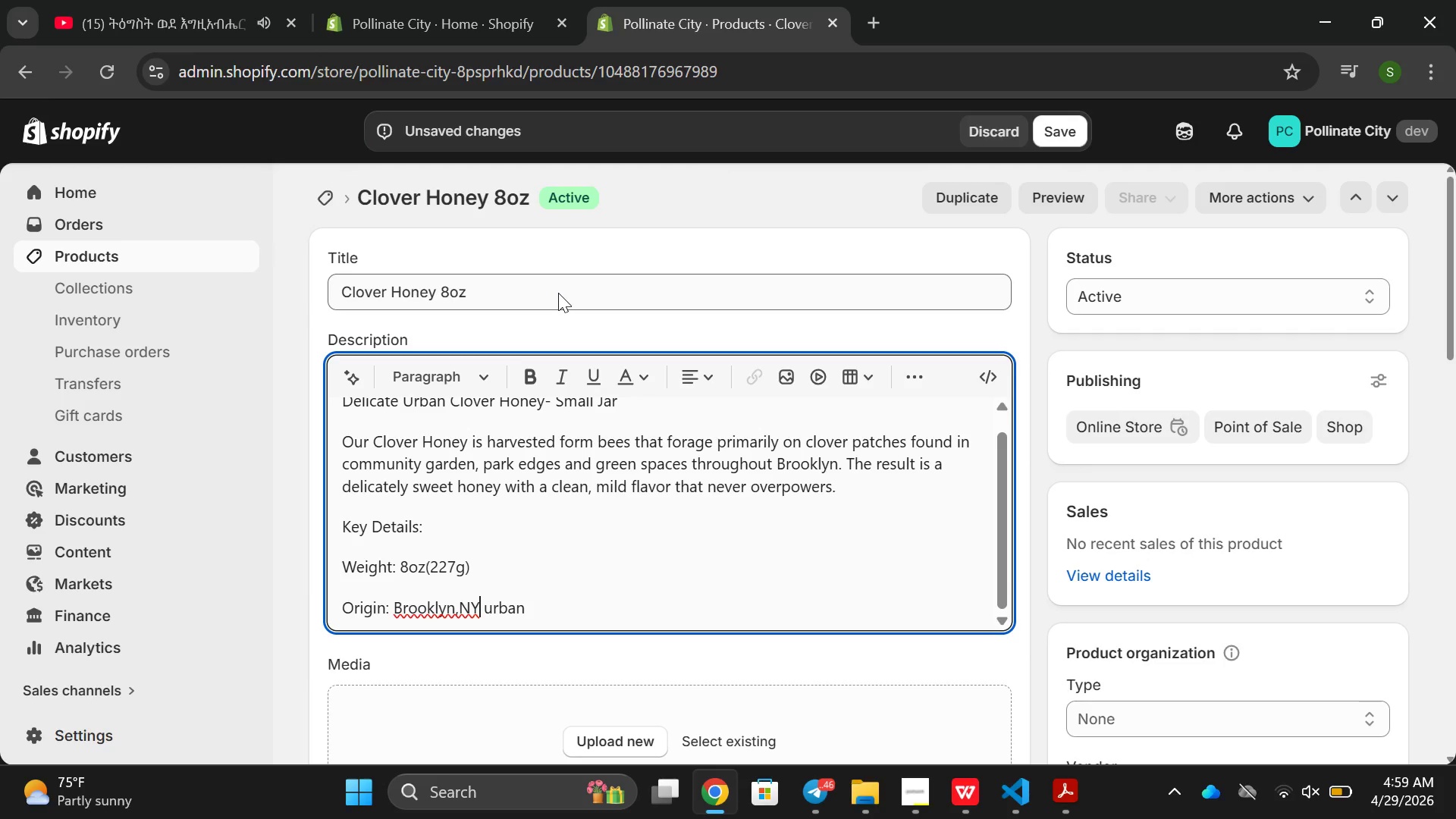 
key(ArrowLeft)
 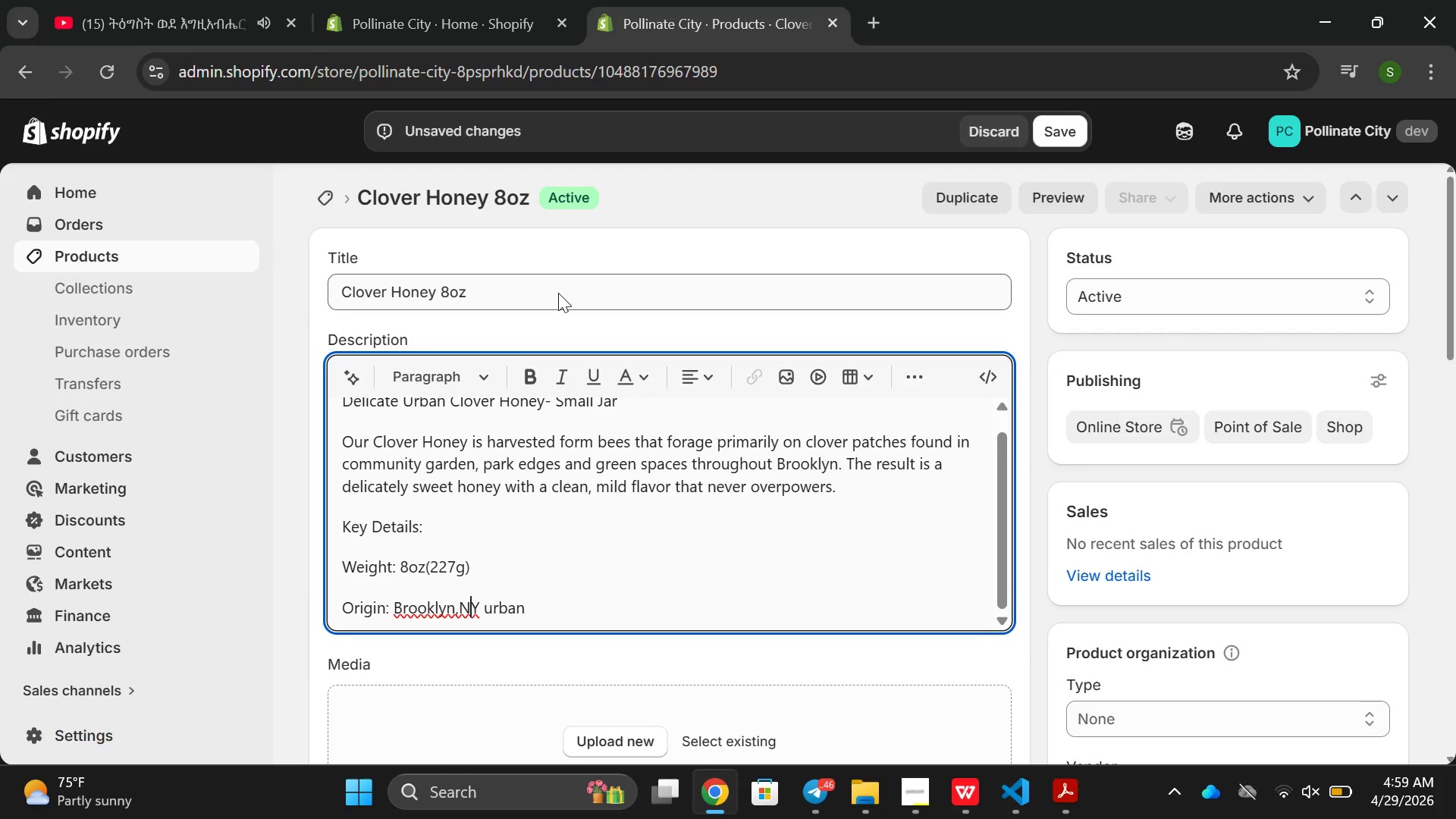 
key(ArrowLeft)
 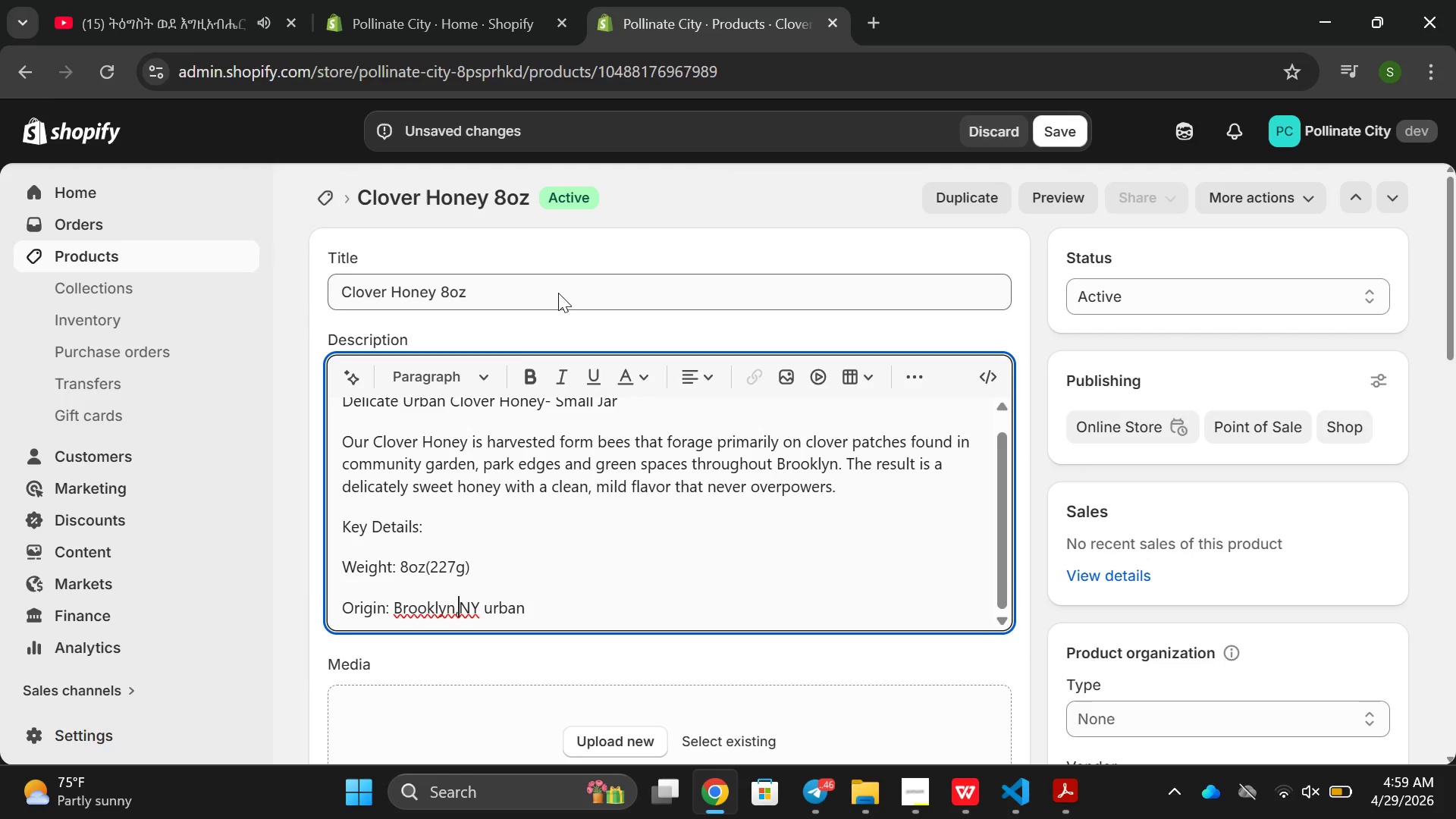 
key(ArrowLeft)
 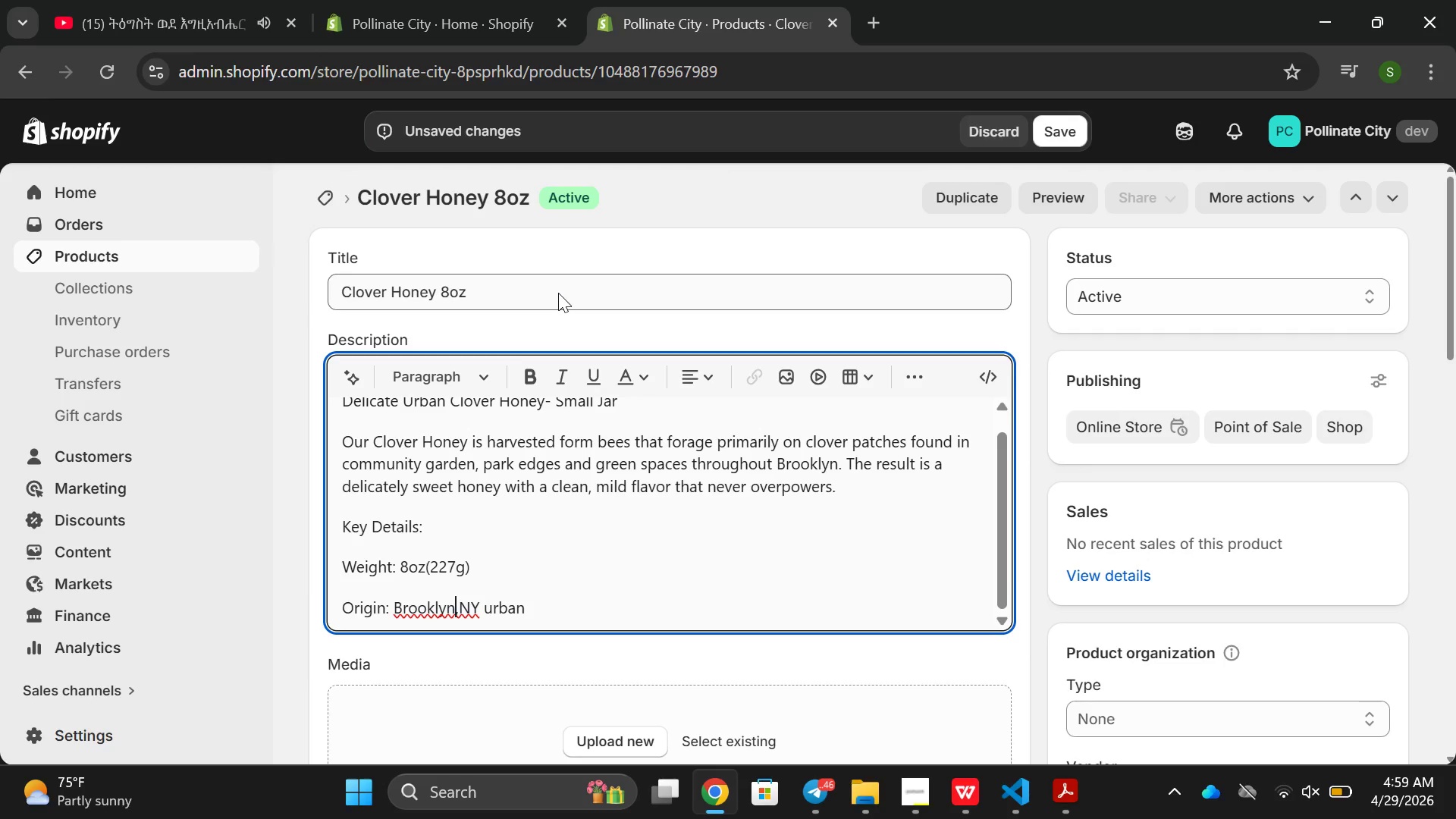 
key(ArrowRight)
 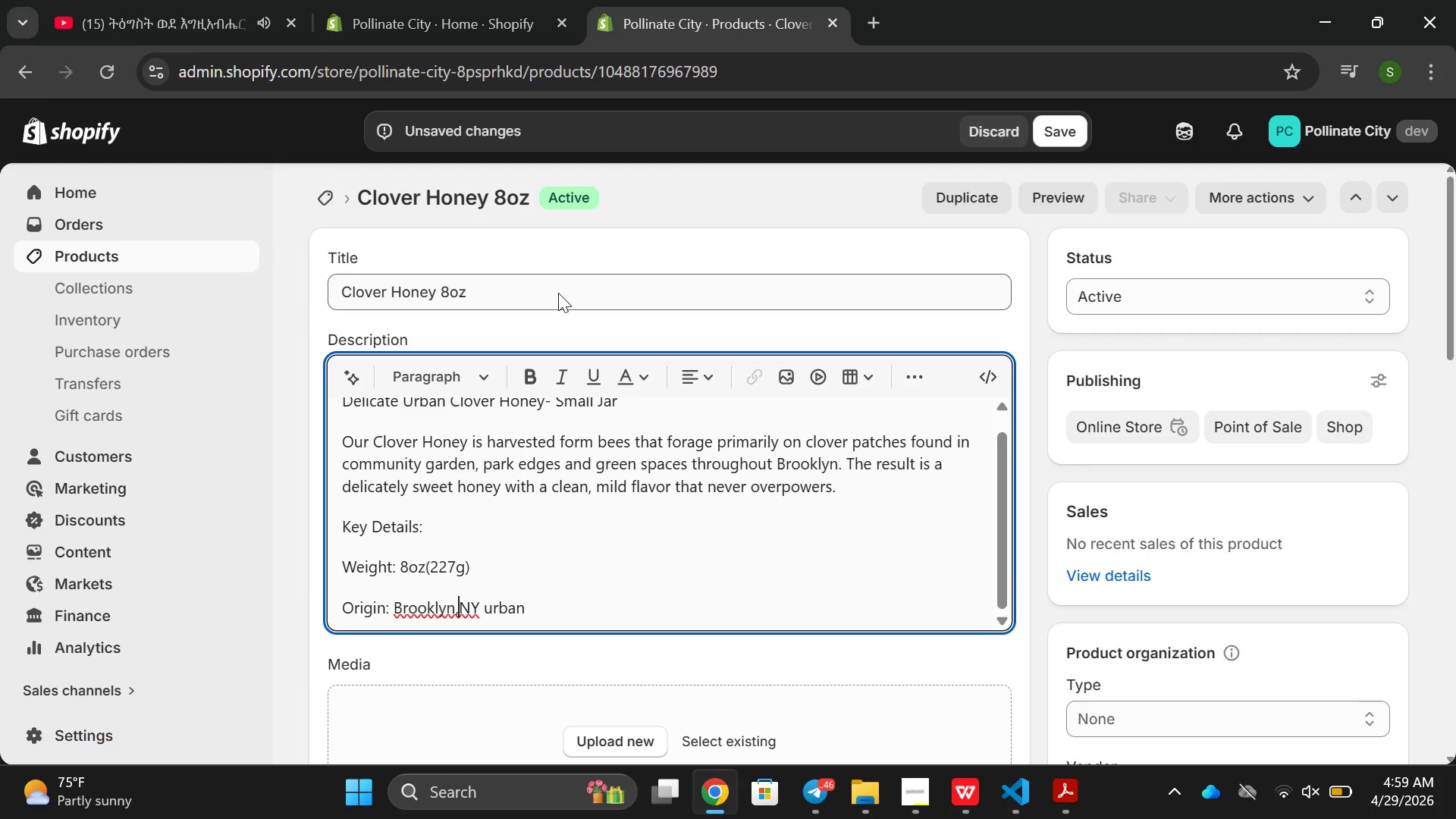 
key(Space)
 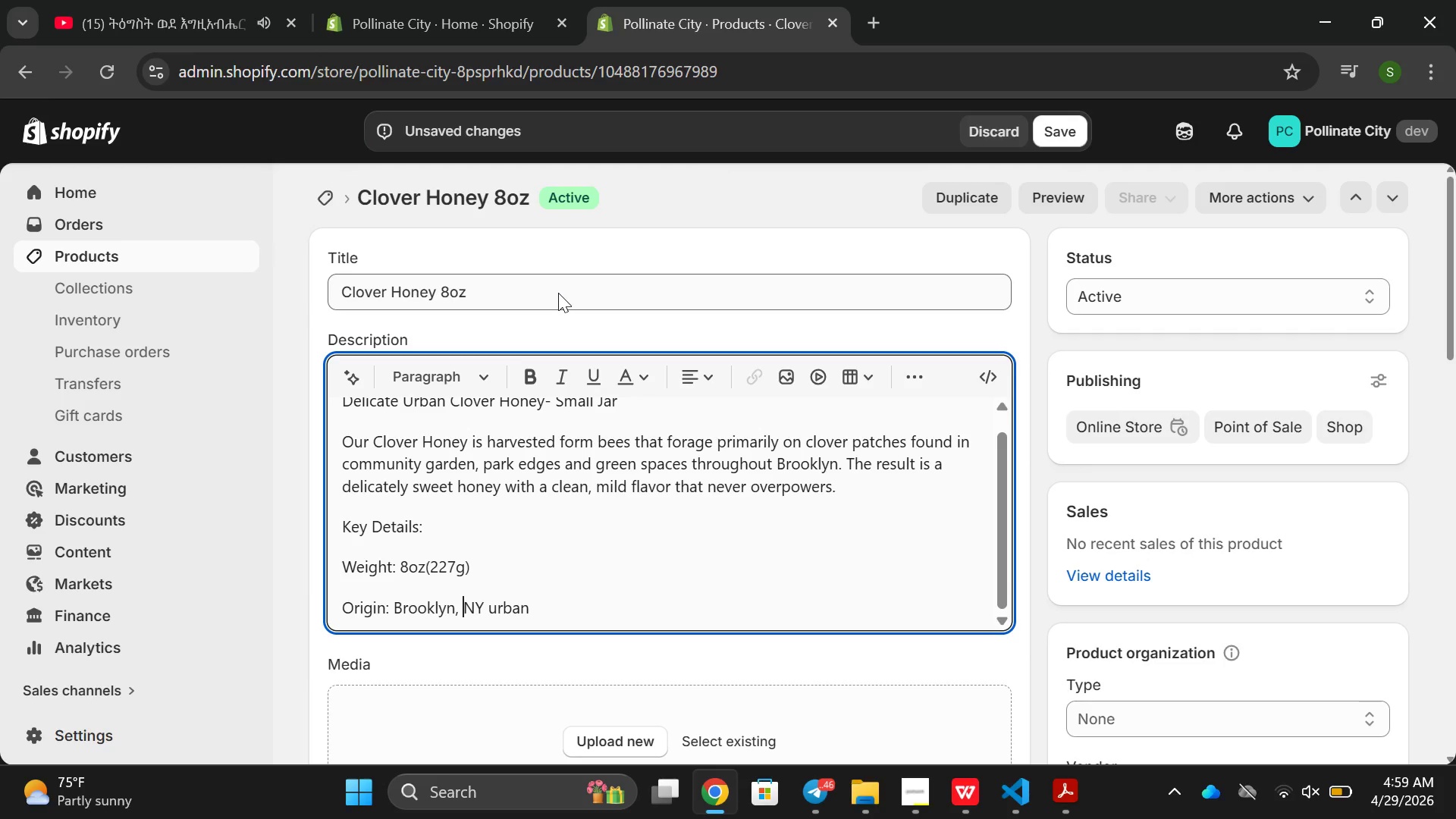 
hold_key(key=ArrowRight, duration=0.69)
 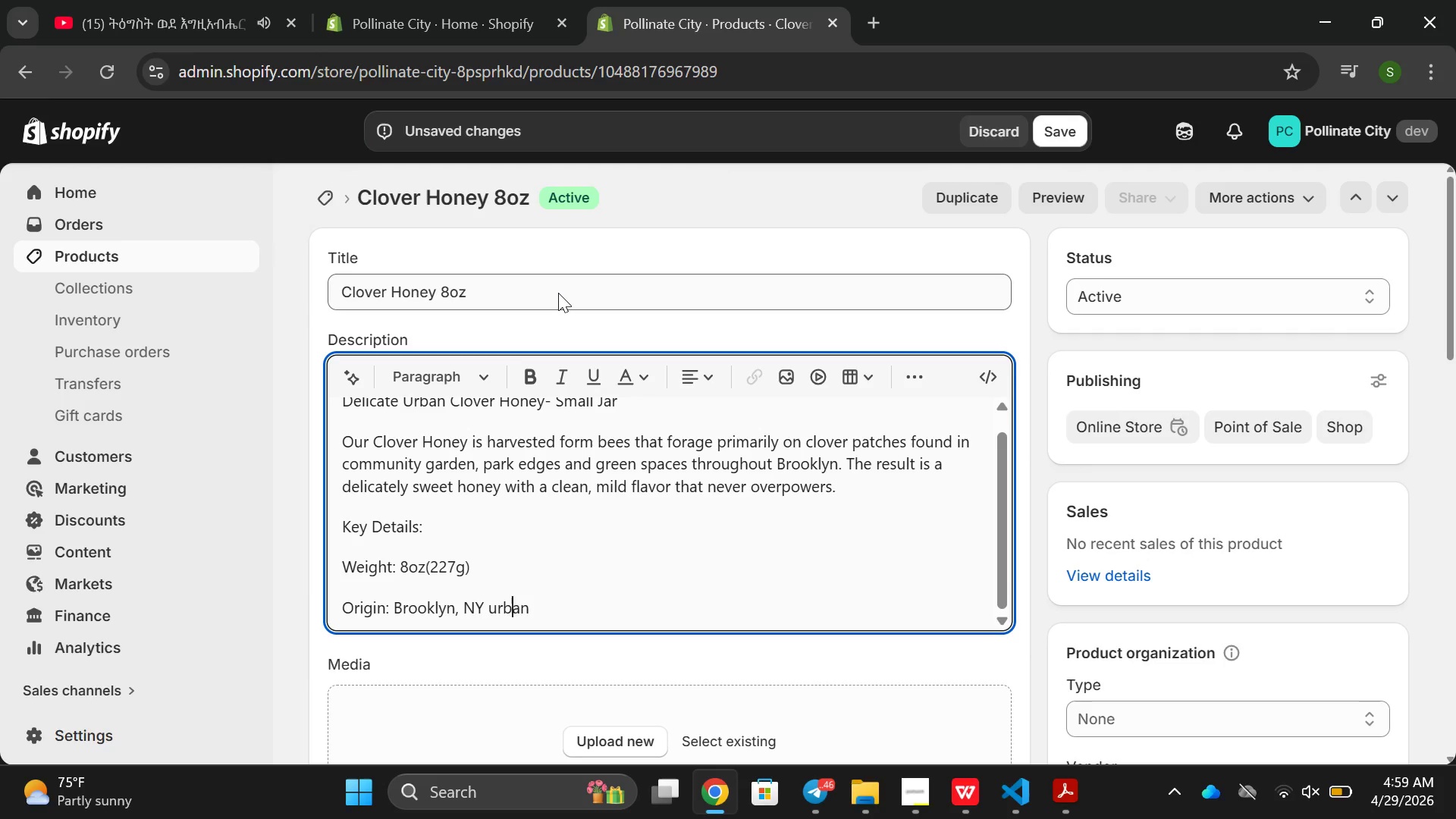 
key(ArrowRight)
 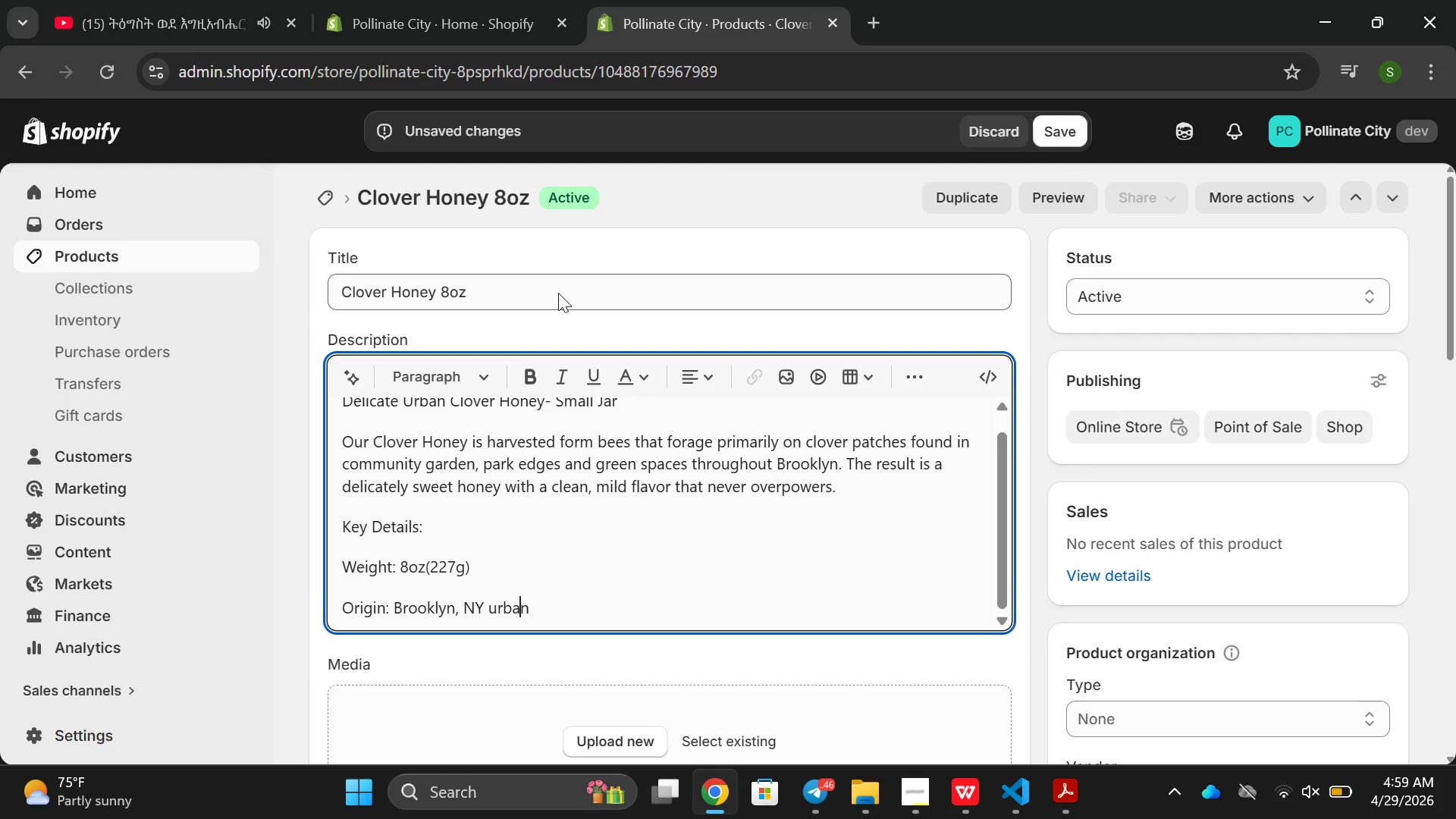 
key(ArrowRight)
 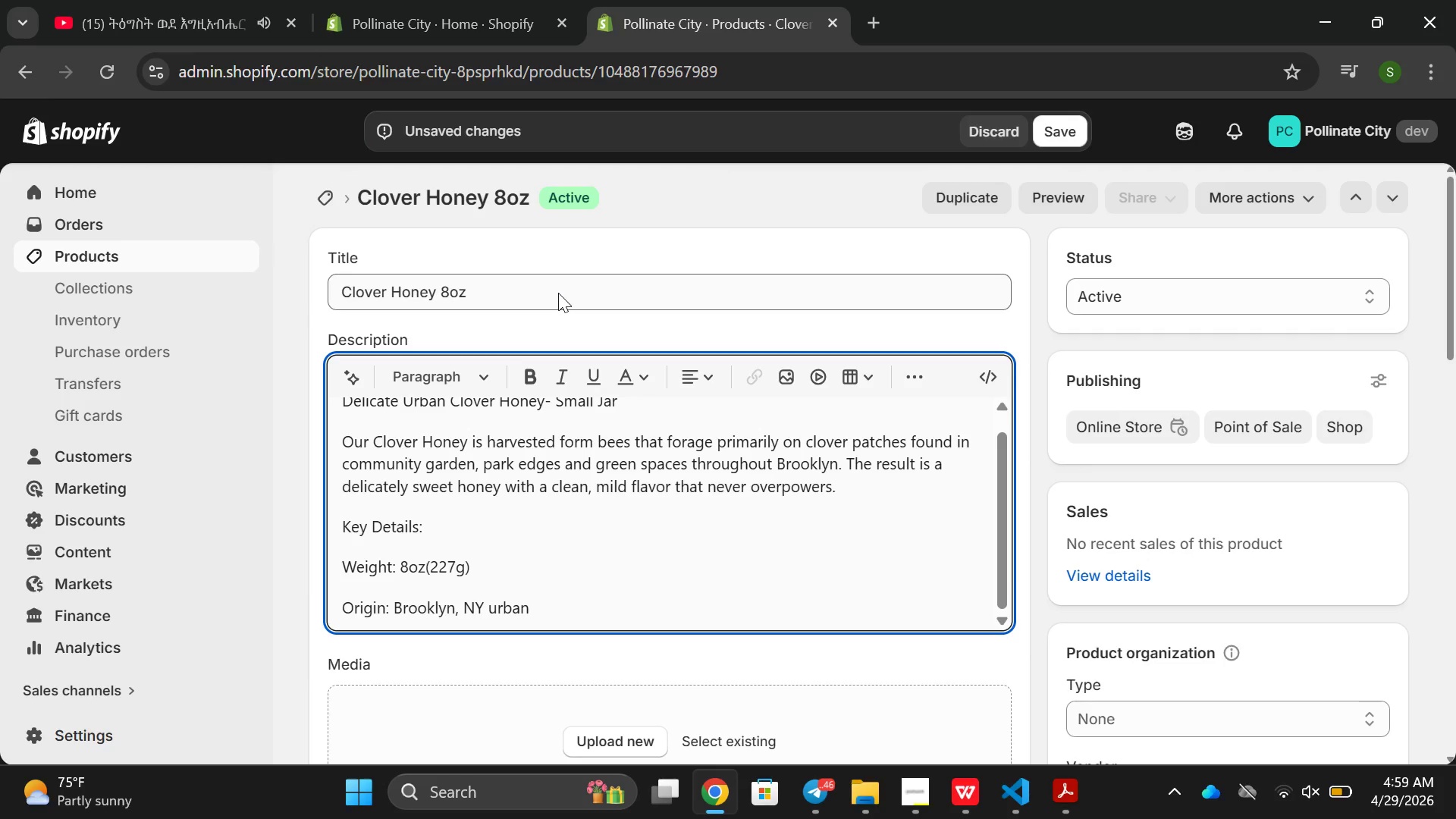 
type( clover patches)
 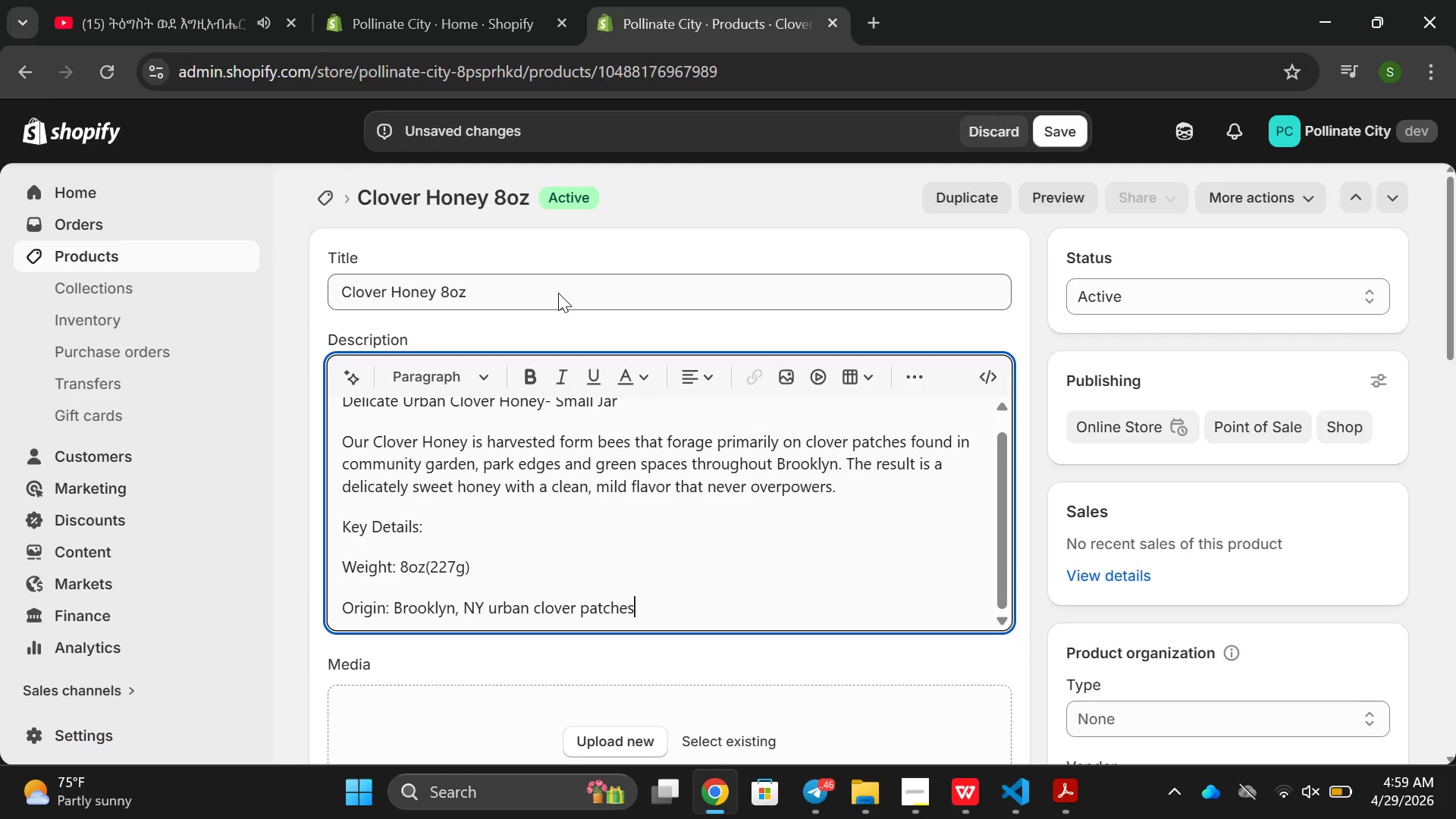 
key(Enter)
 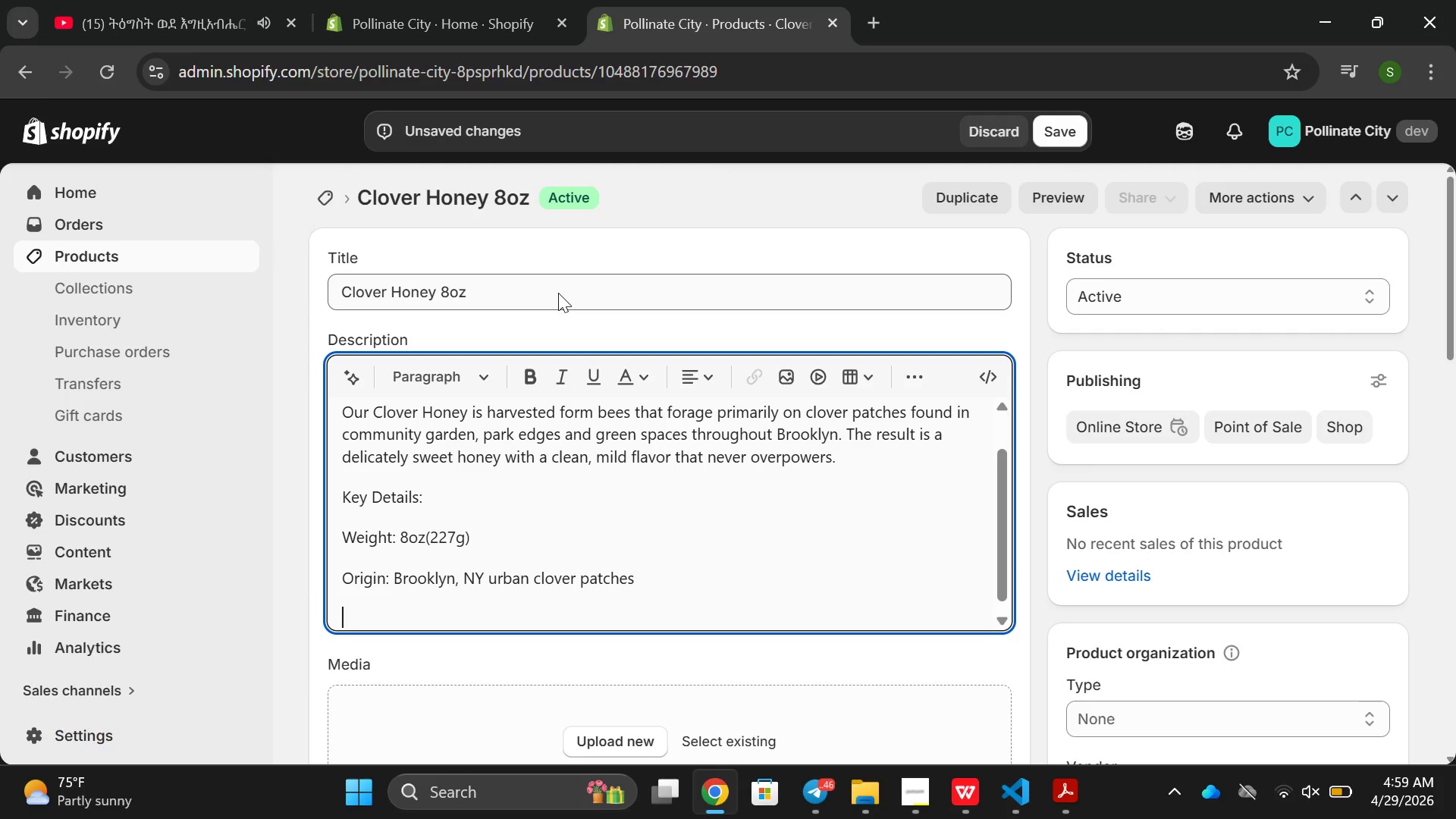 
hold_key(key=ShiftRight, duration=0.84)
 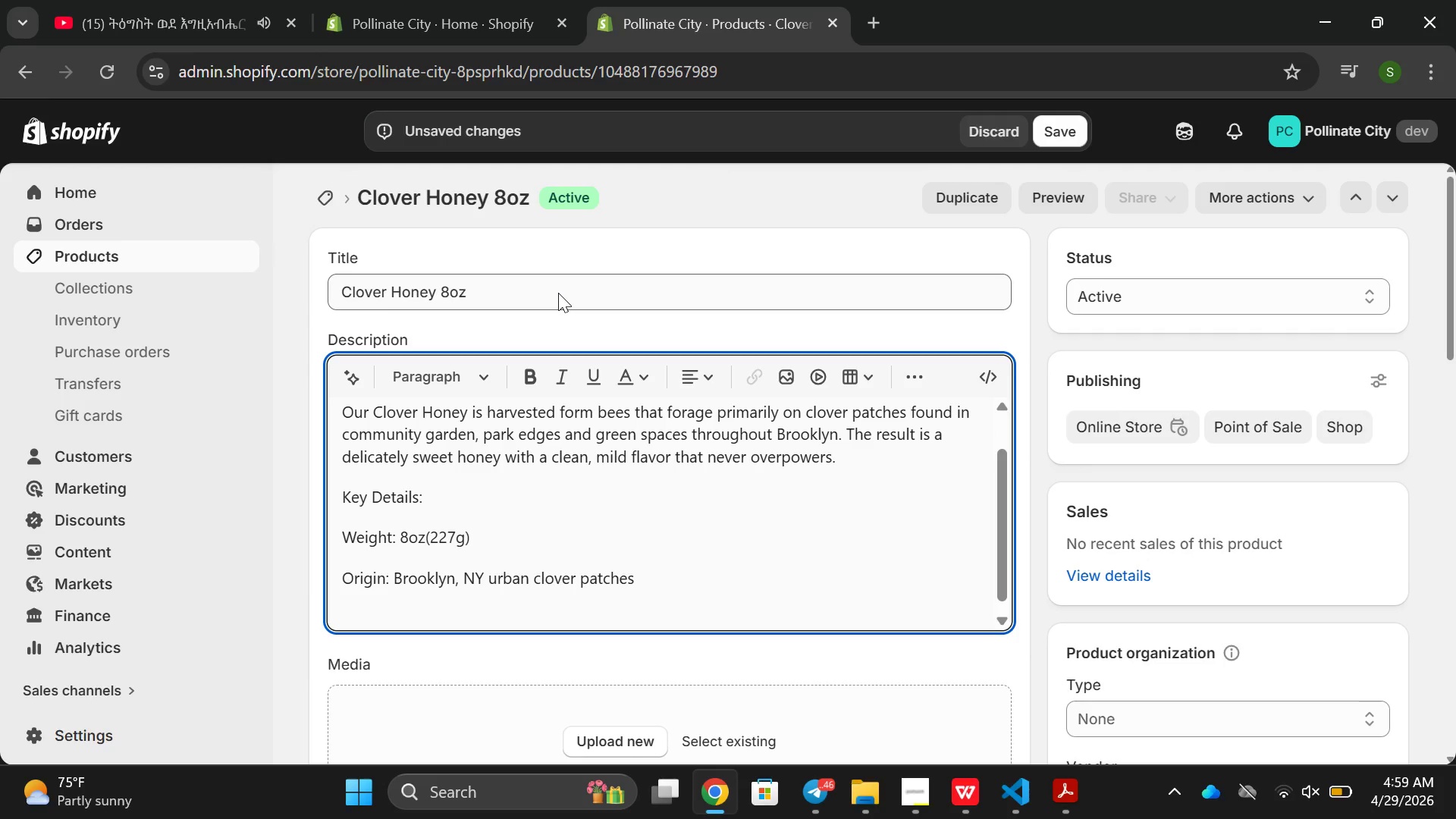 
type(Processing: Raw )
key(Backspace)
type(, Ums)
key(Backspace)
key(Backspace)
type(npaterur)
key(Backspace)
type(eice)
key(Backspace)
key(Backspace)
type(zed )
key(Backspace)
key(Backspace)
key(Backspace)
key(Backspace)
key(Backspace)
key(Backspace)
key(Backspace)
key(Backspace)
type(urized )
 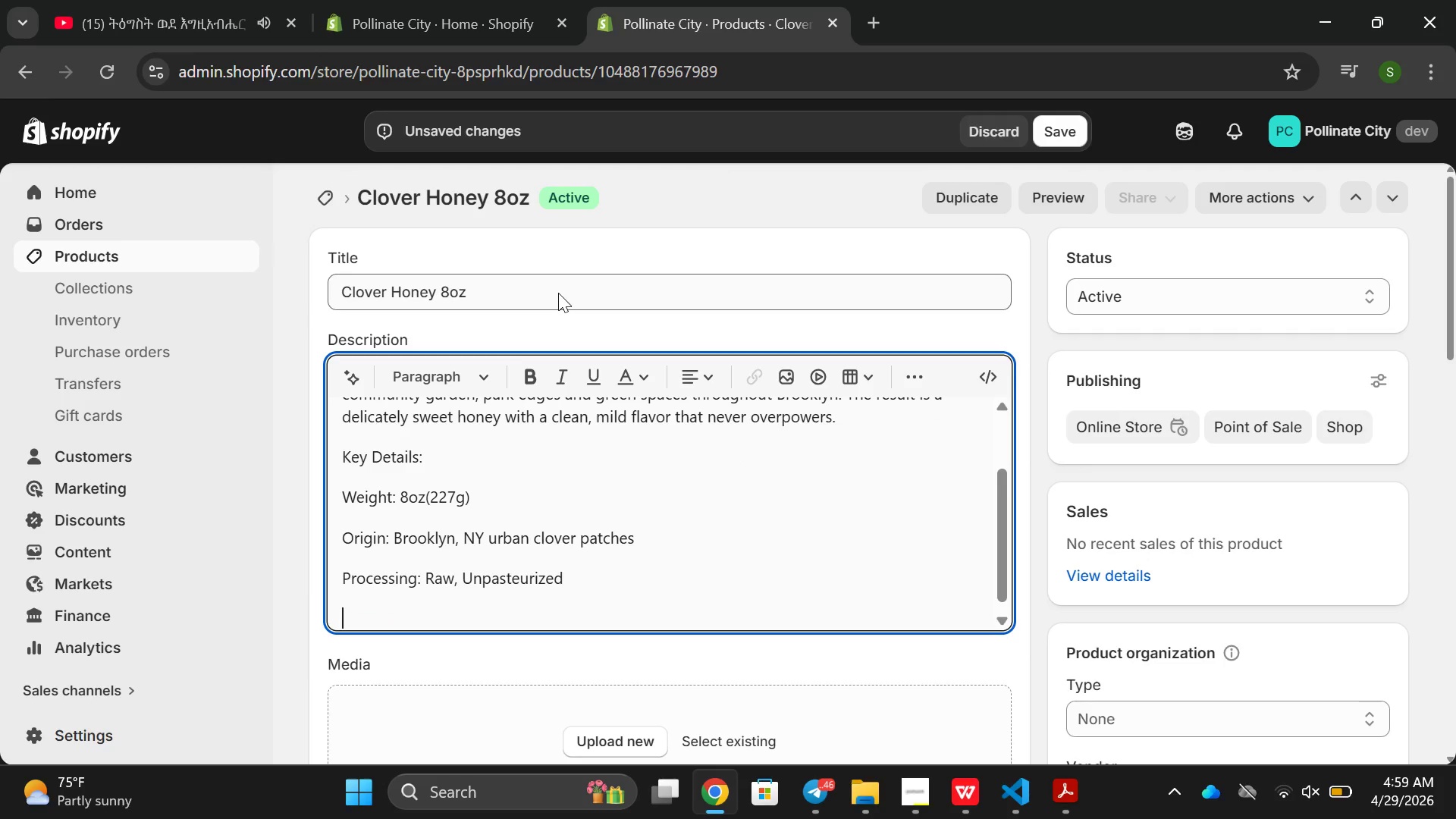 
 